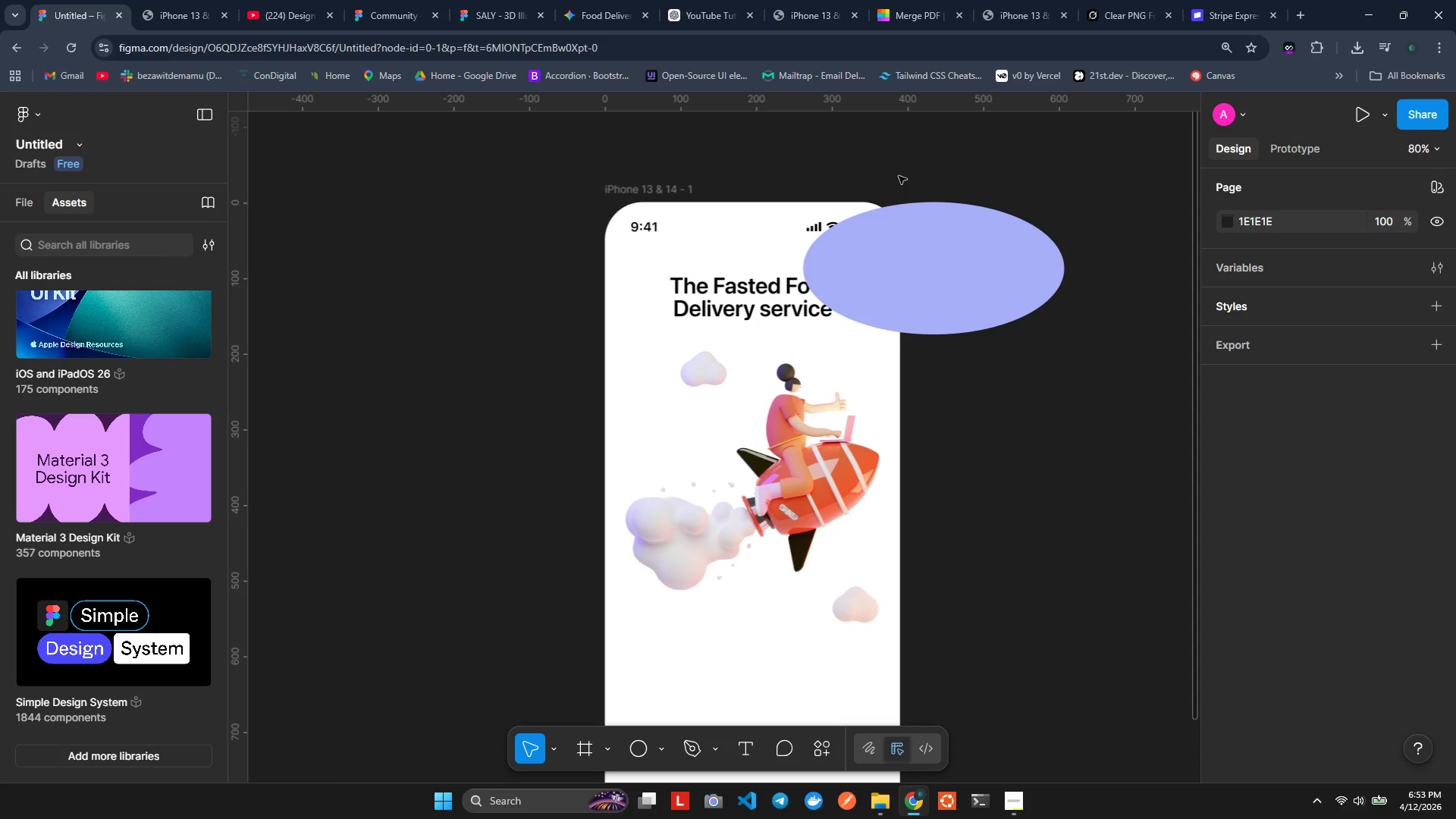 
left_click_drag(start_coordinate=[956, 306], to_coordinate=[934, 309])
 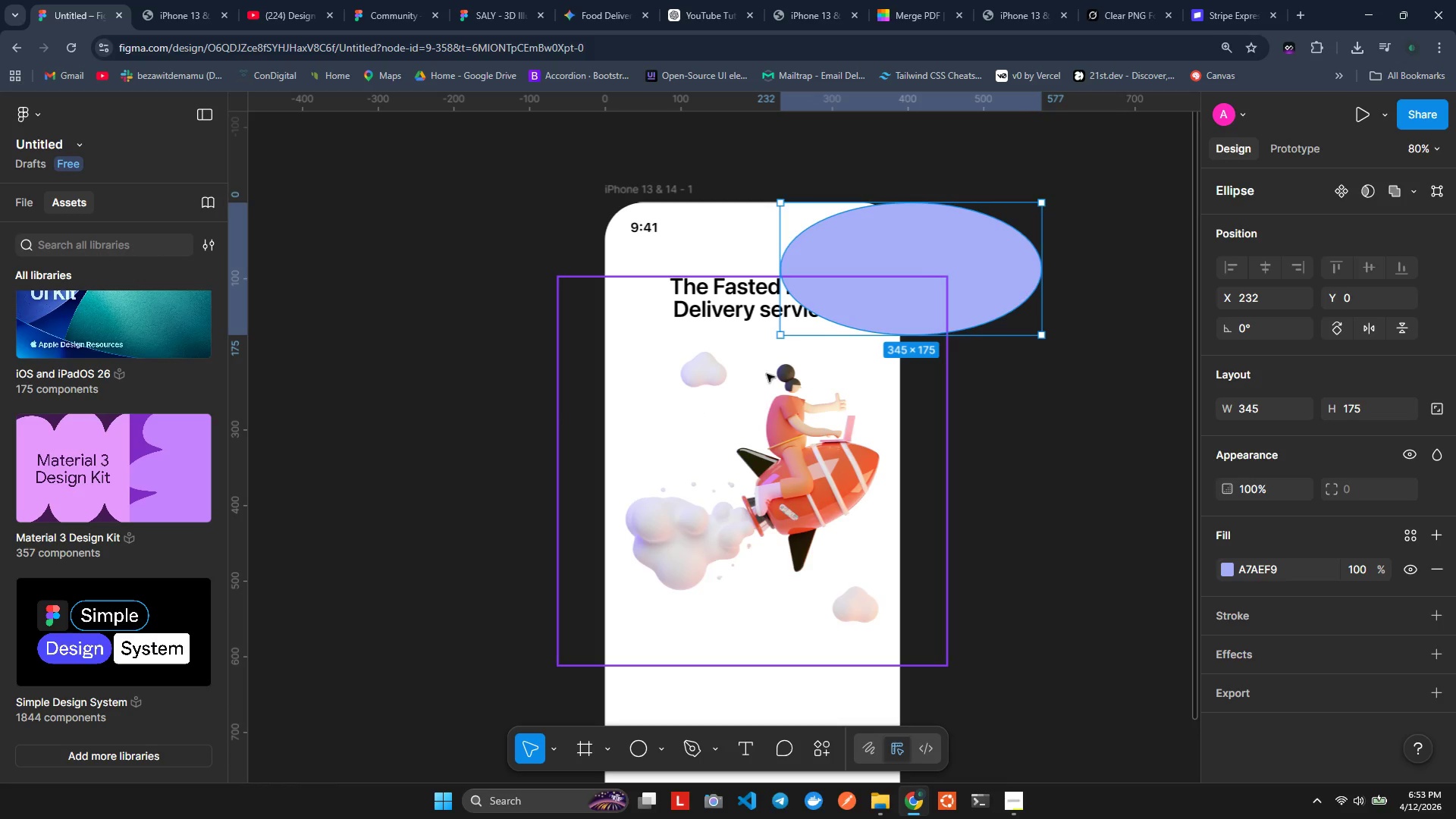 
left_click_drag(start_coordinate=[905, 285], to_coordinate=[901, 258])
 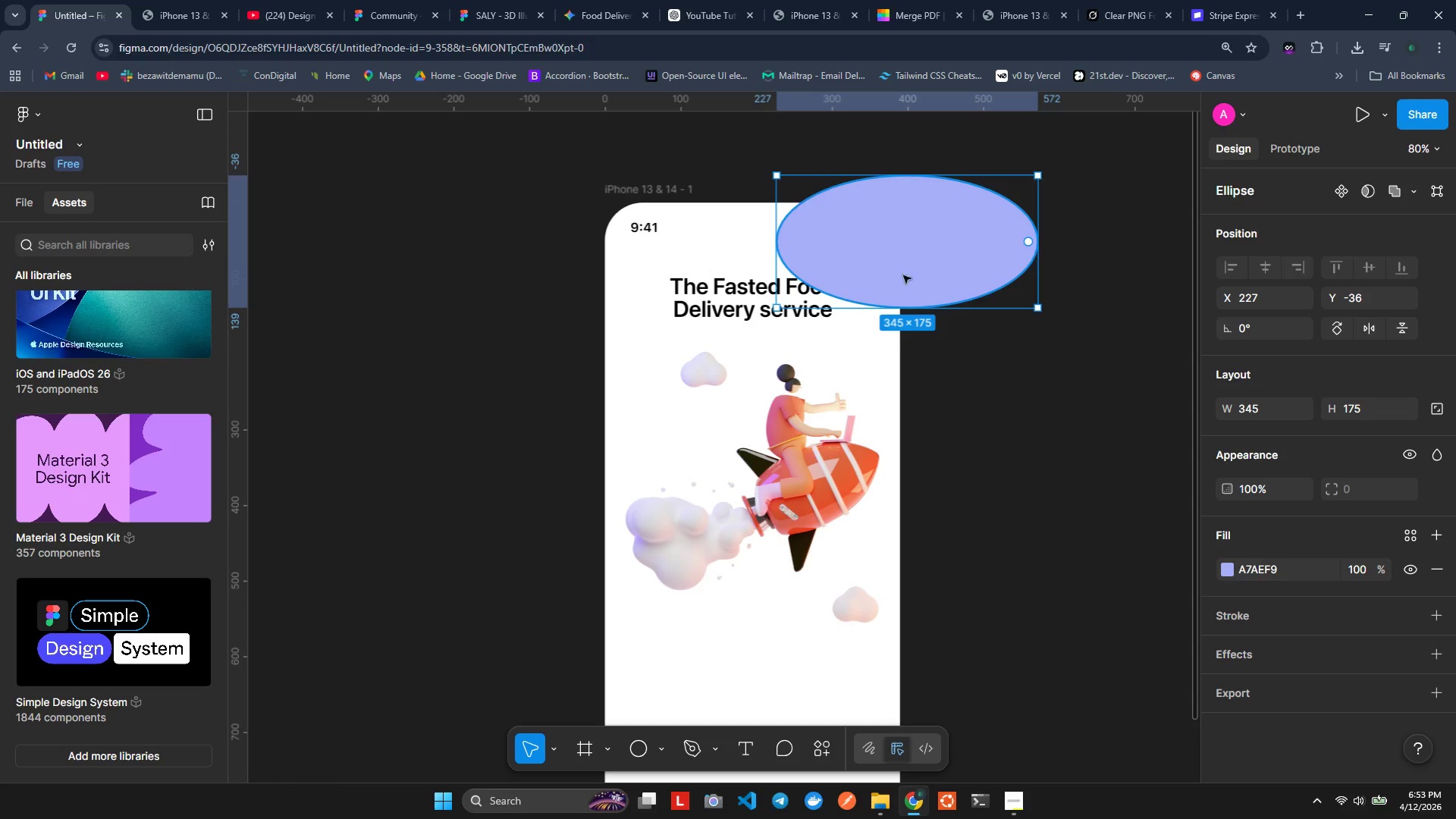 
left_click([1086, 435])
 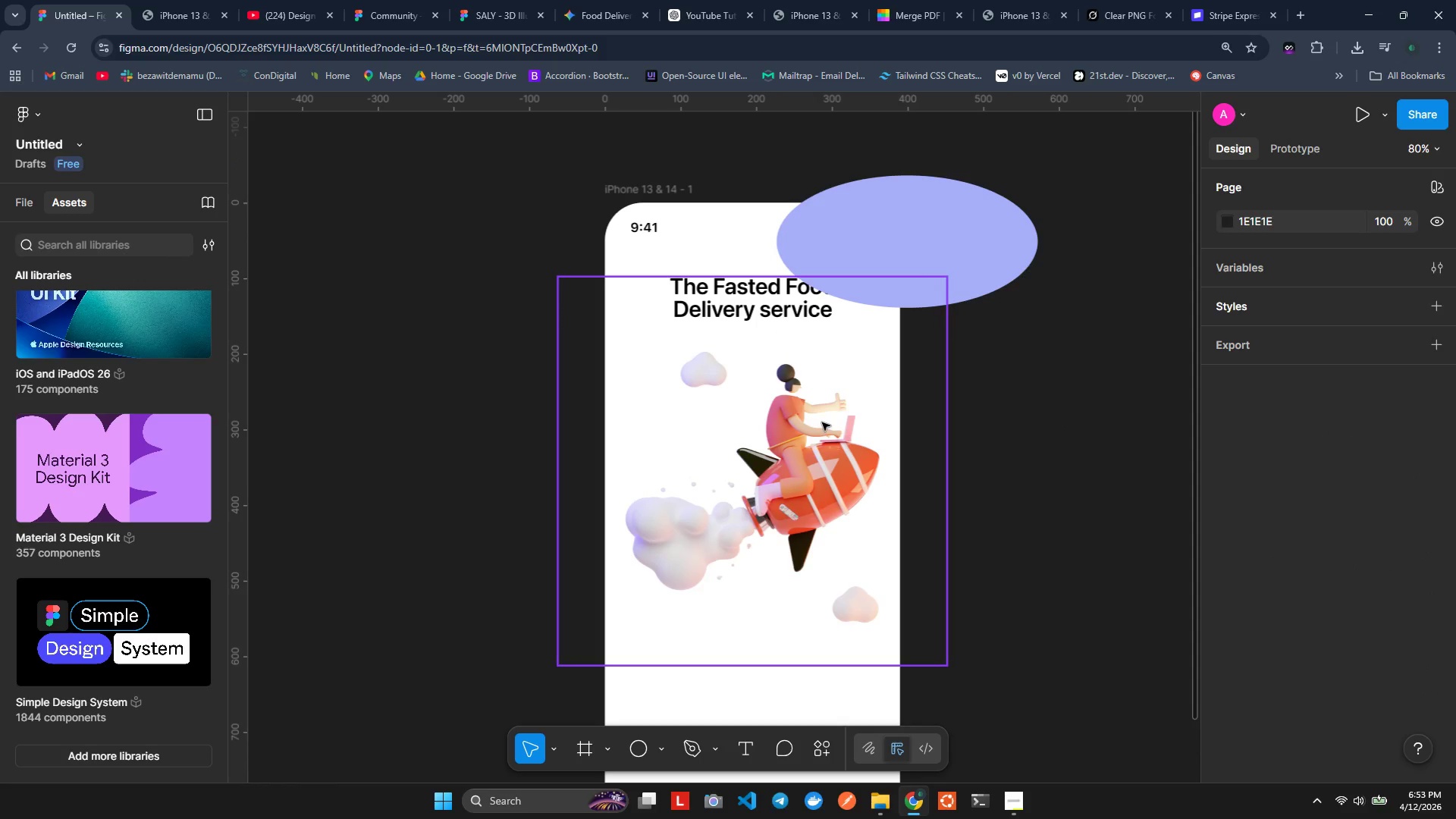 
wait(9.73)
 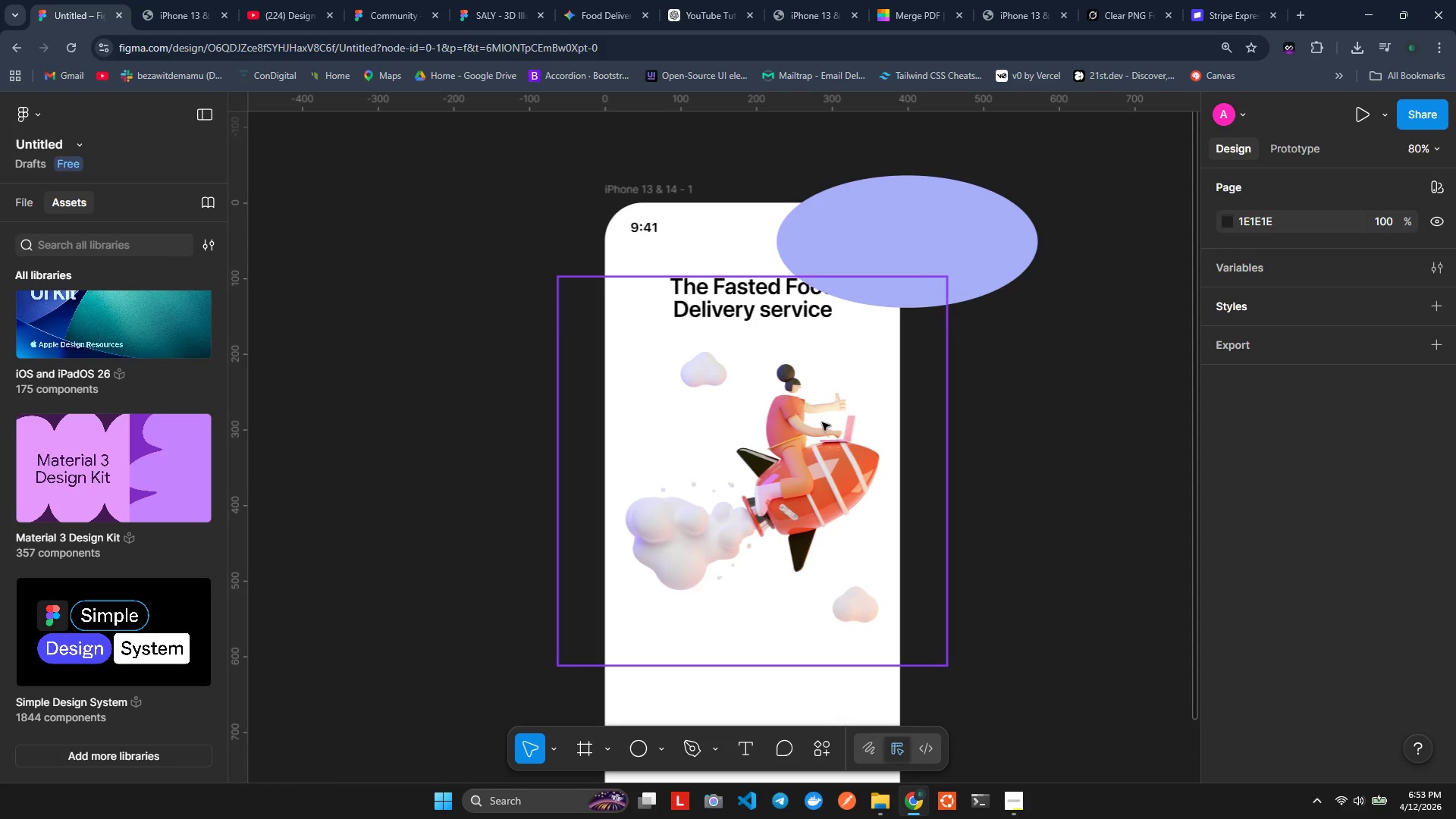 
left_click_drag(start_coordinate=[903, 233], to_coordinate=[880, 236])
 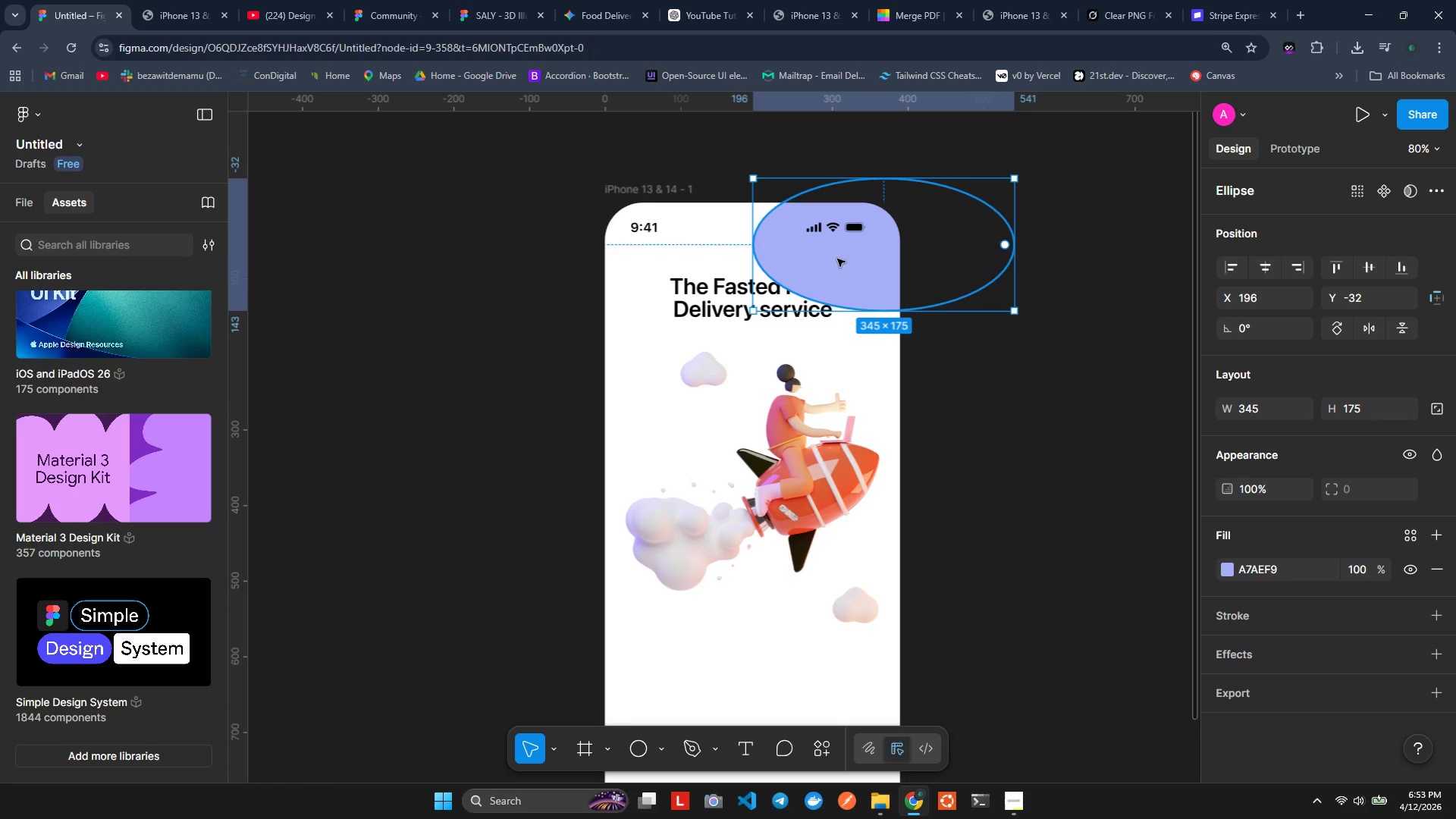 
left_click_drag(start_coordinate=[837, 259], to_coordinate=[852, 256])
 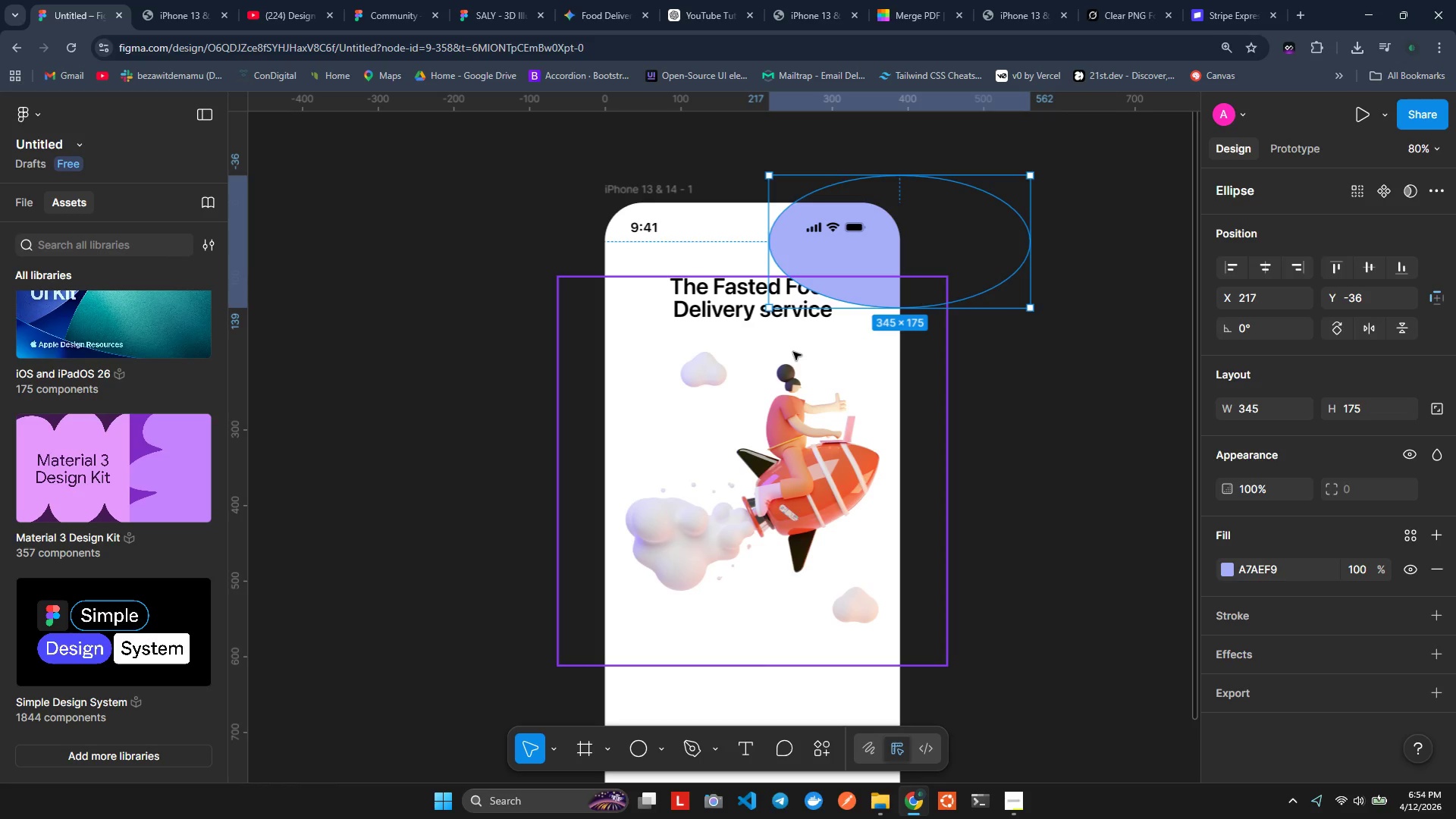 
left_click([805, 261])
 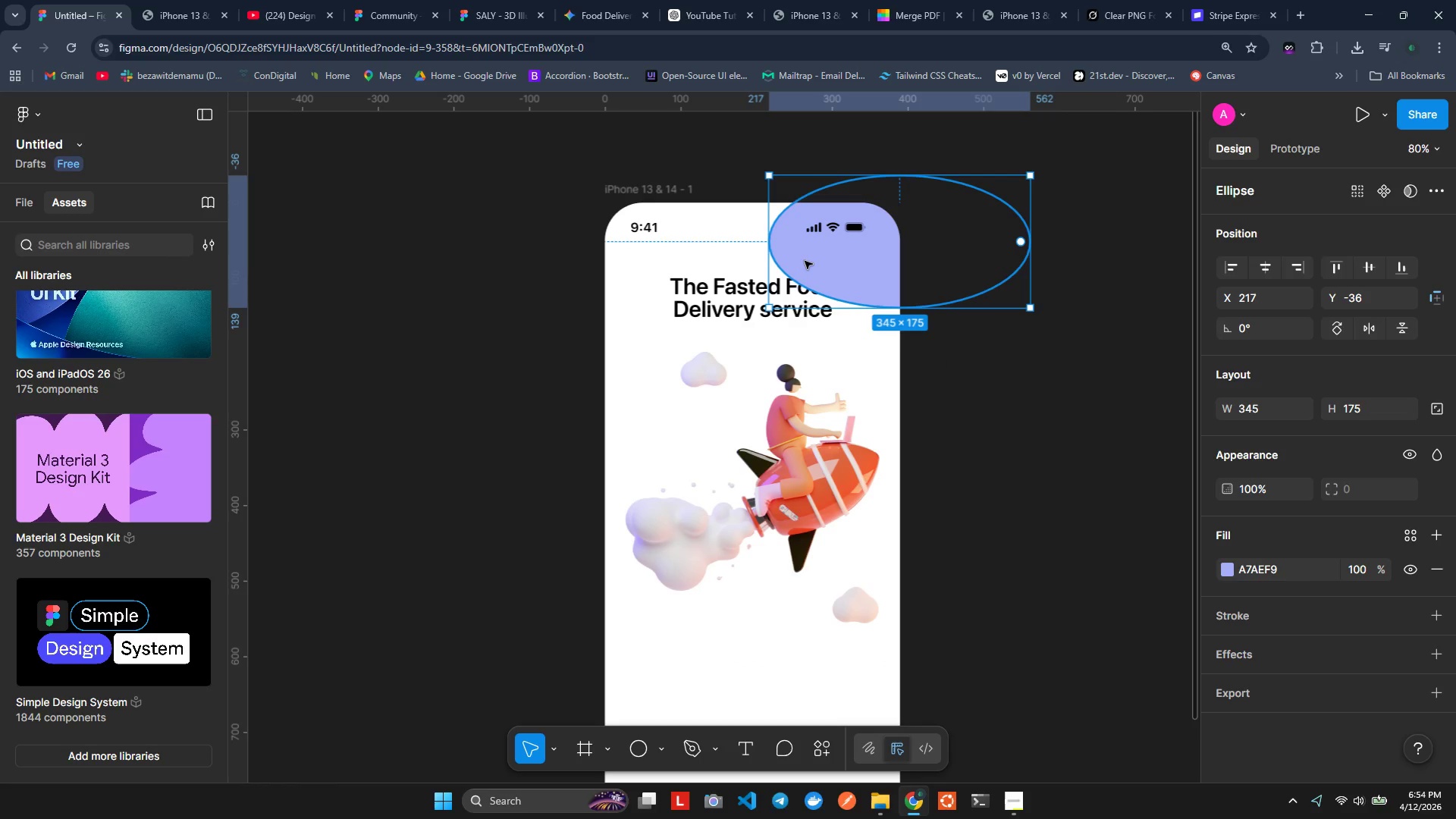 
right_click([805, 261])
 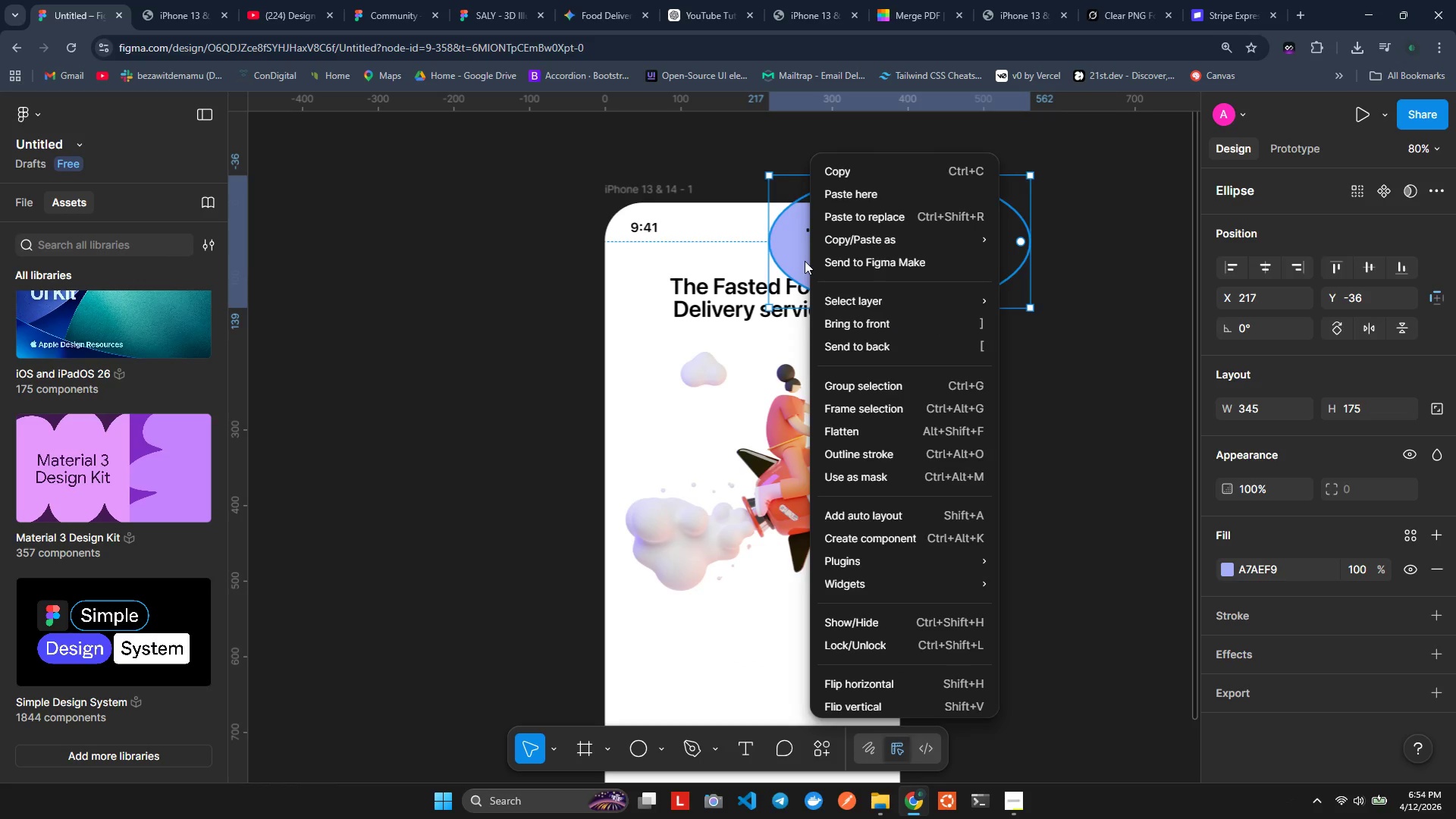 
key(CapsLock)
 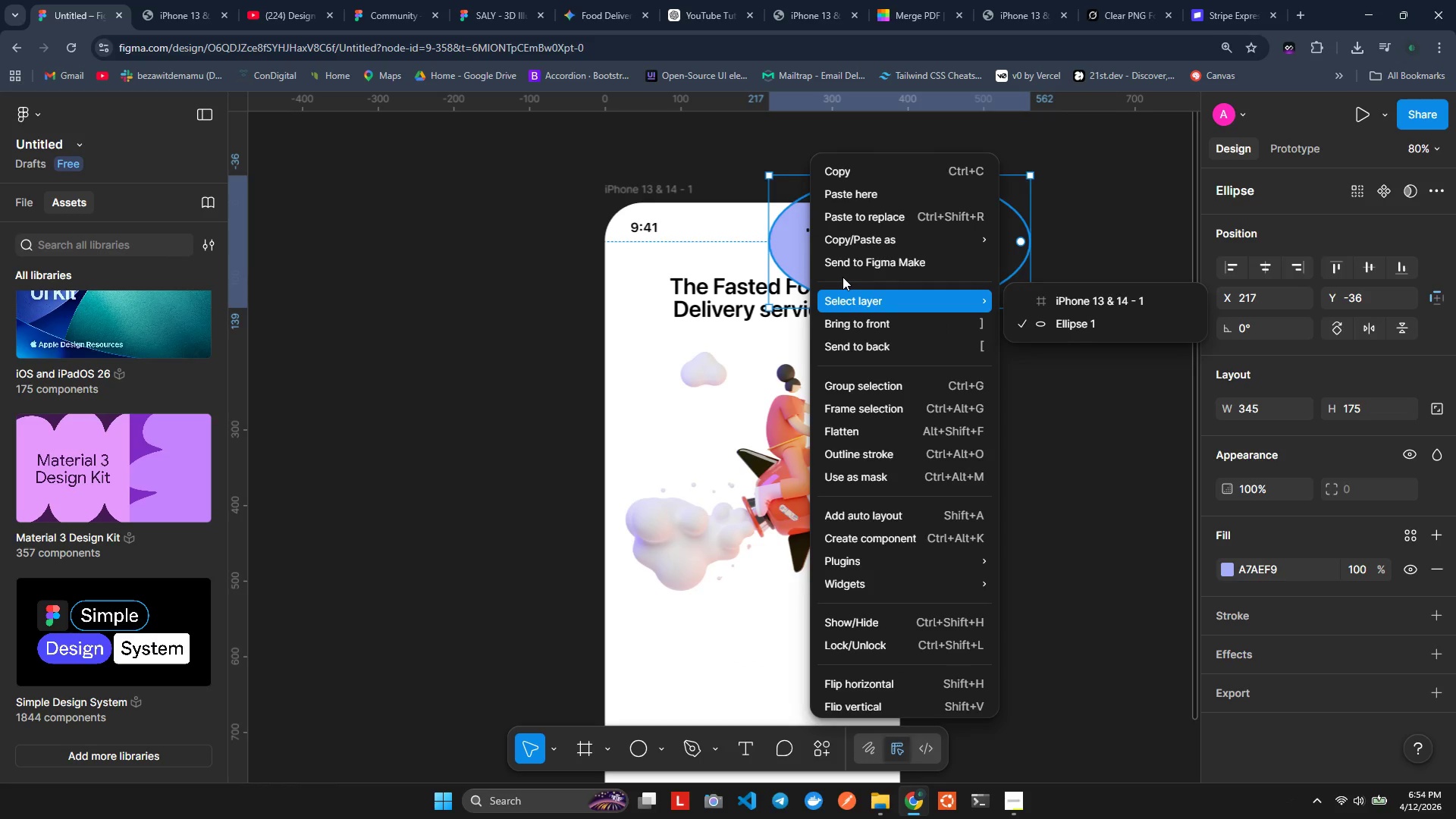 
key(BracketRight)
 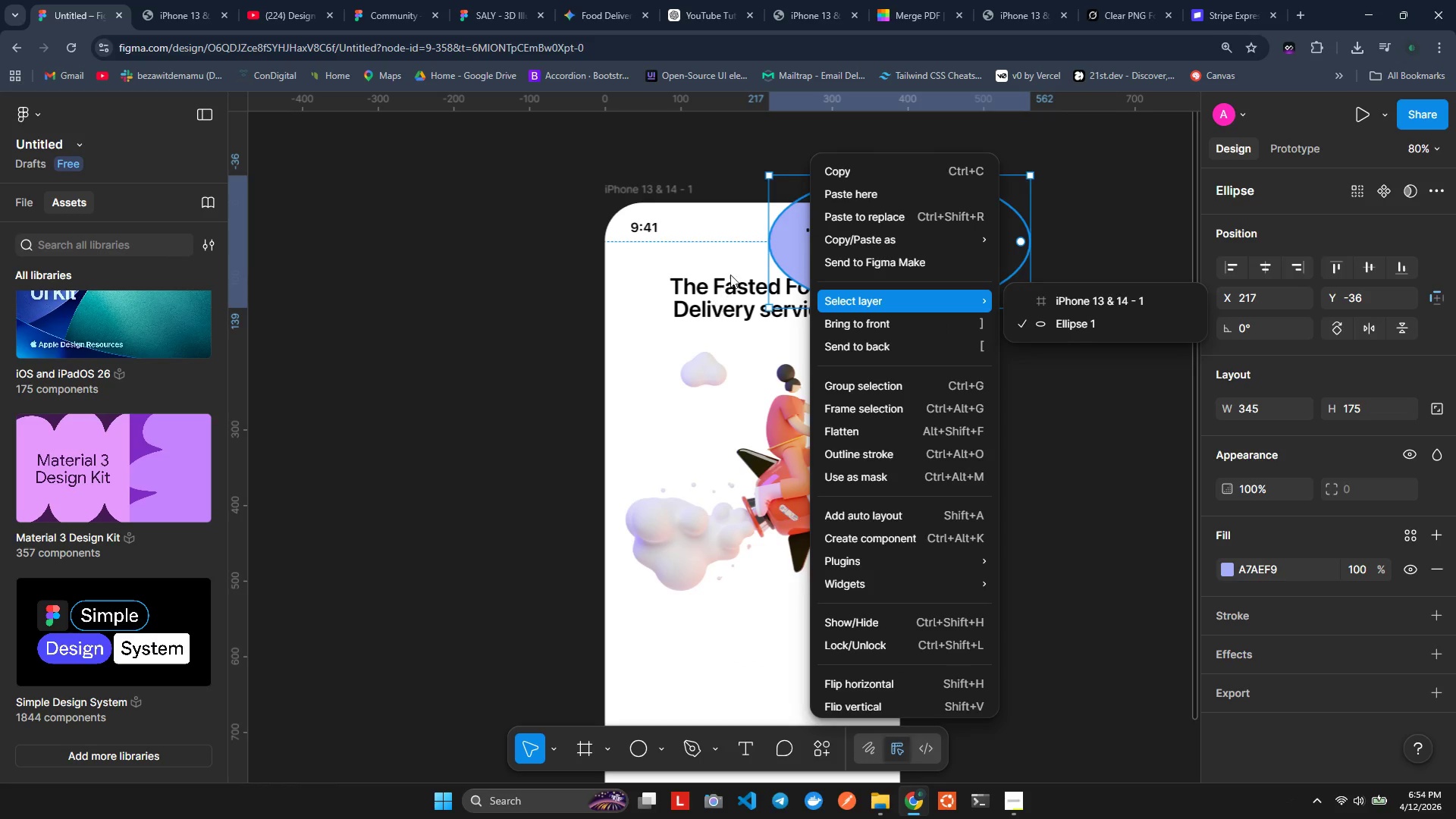 
left_click([775, 252])
 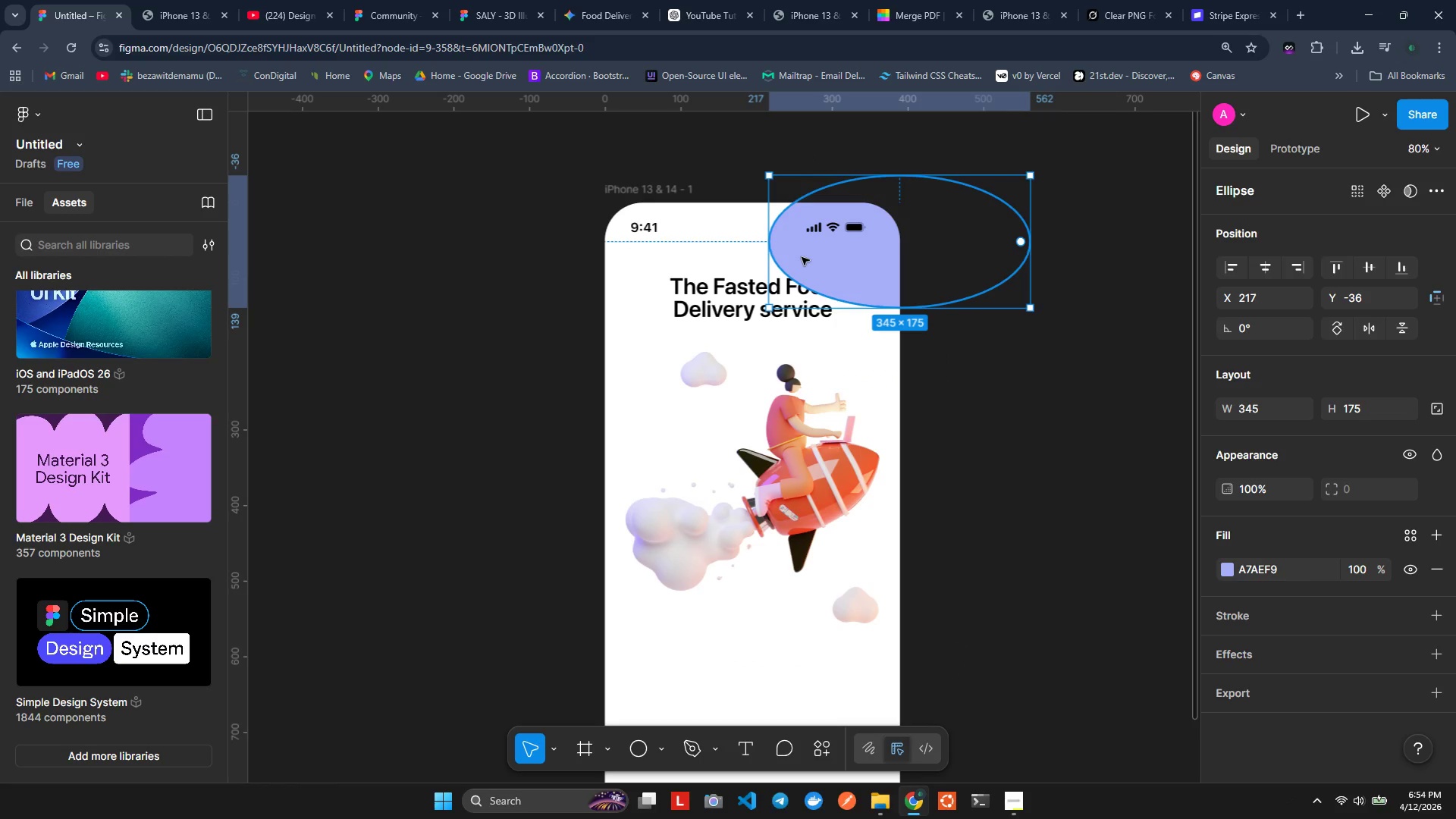 
left_click([802, 257])
 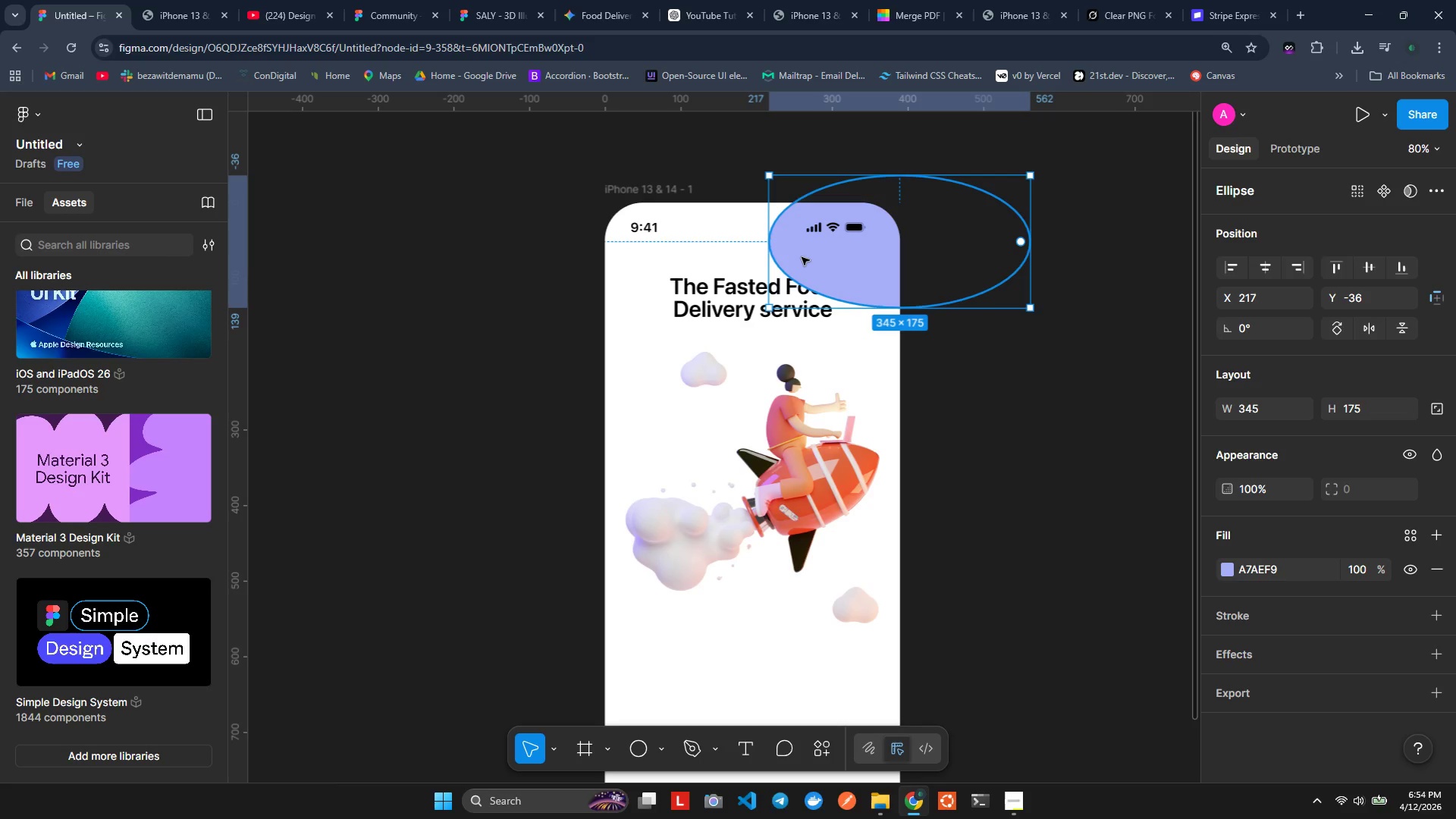 
key(BracketRight)
 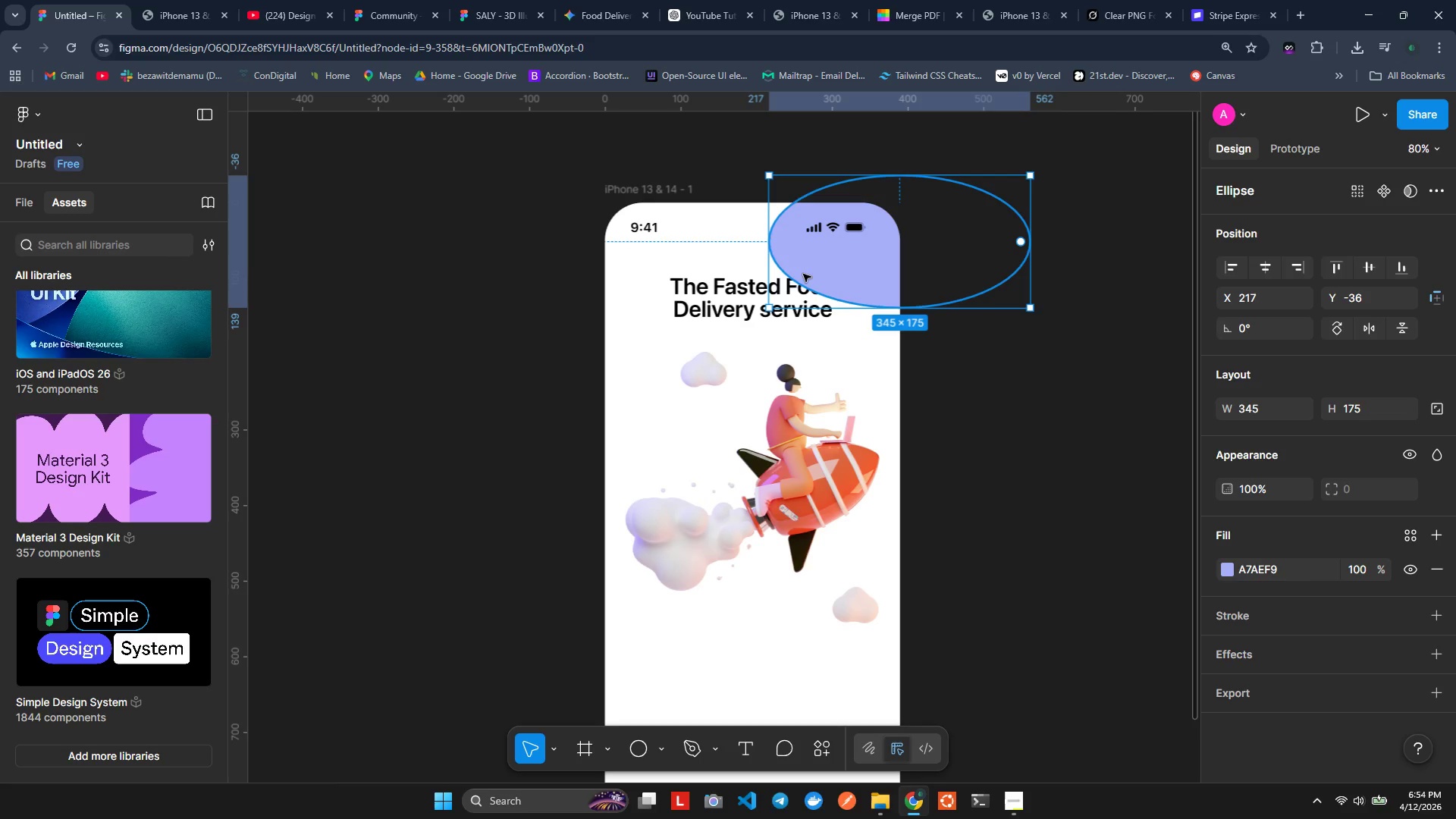 
key(BracketRight)
 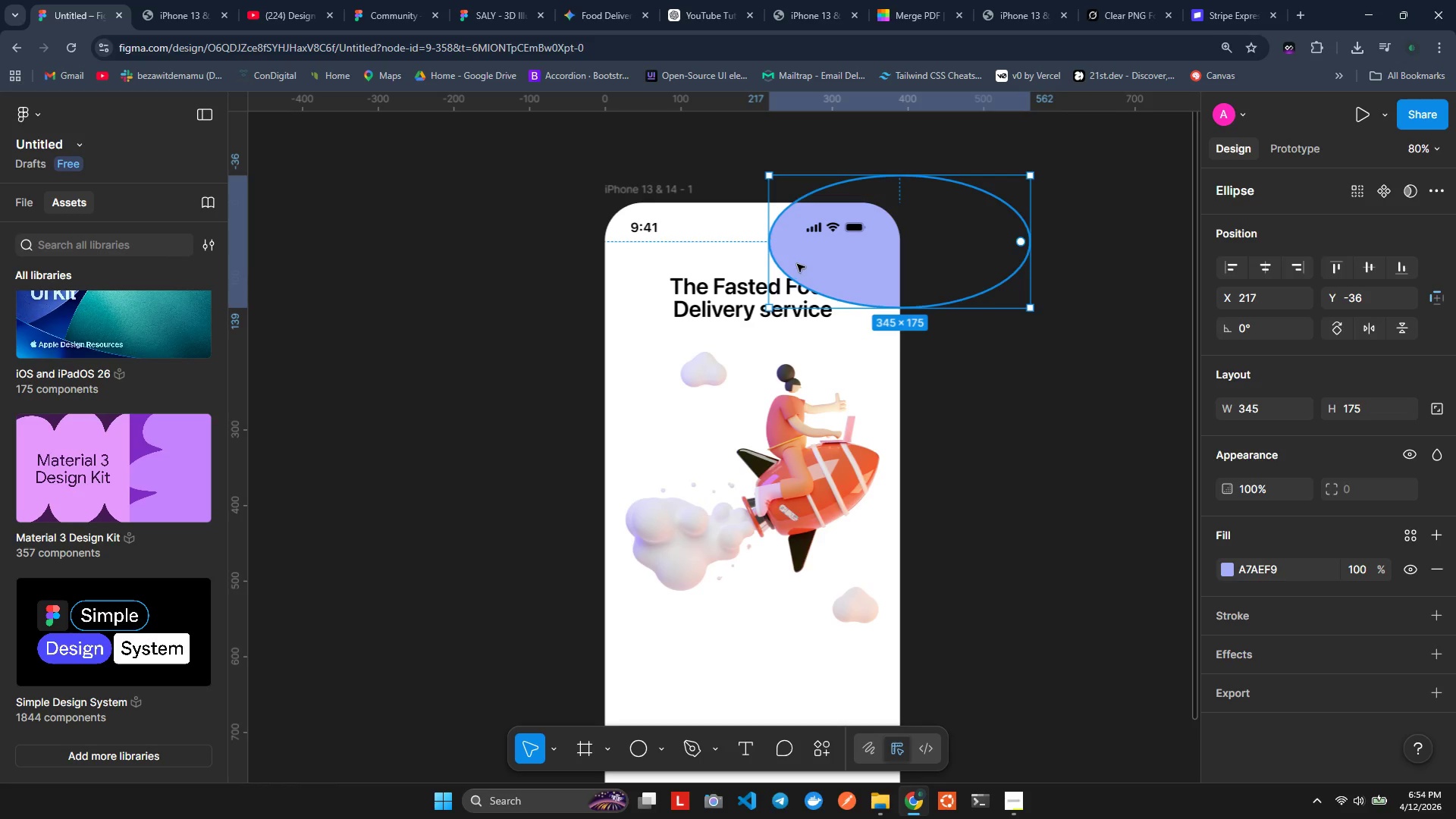 
double_click([797, 264])
 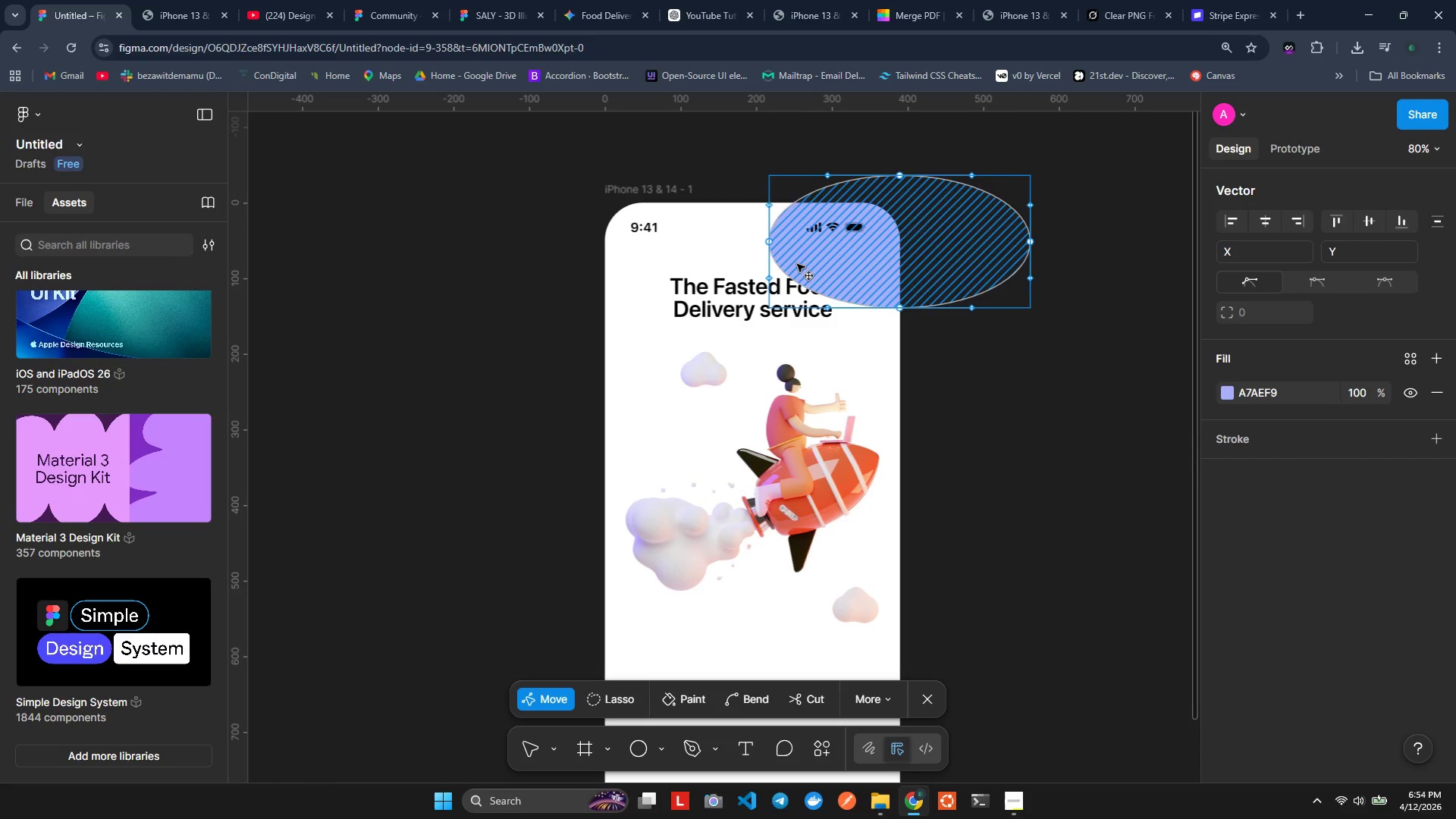 
double_click([796, 264])
 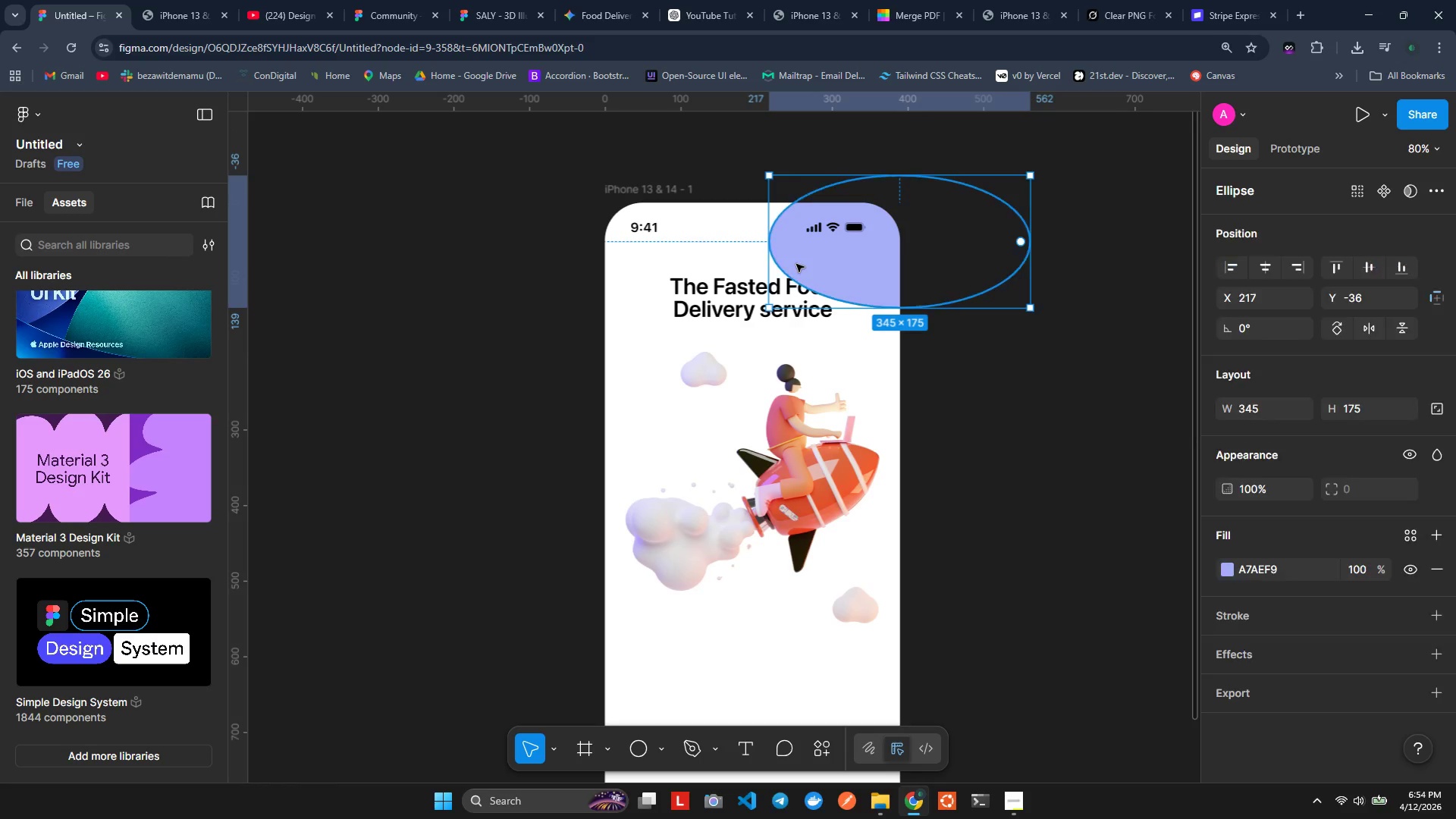 
key(BracketRight)
 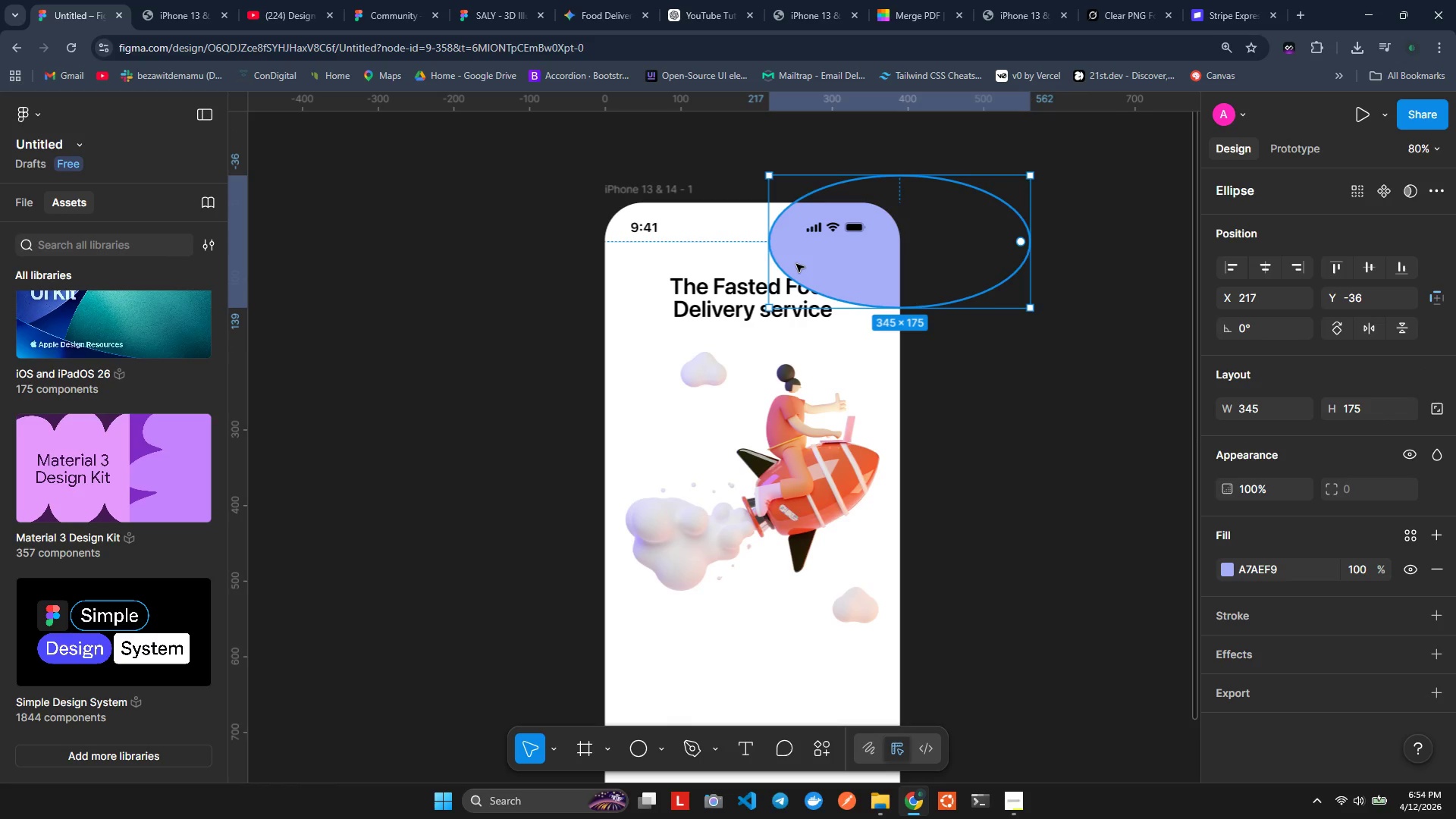 
key(BracketRight)
 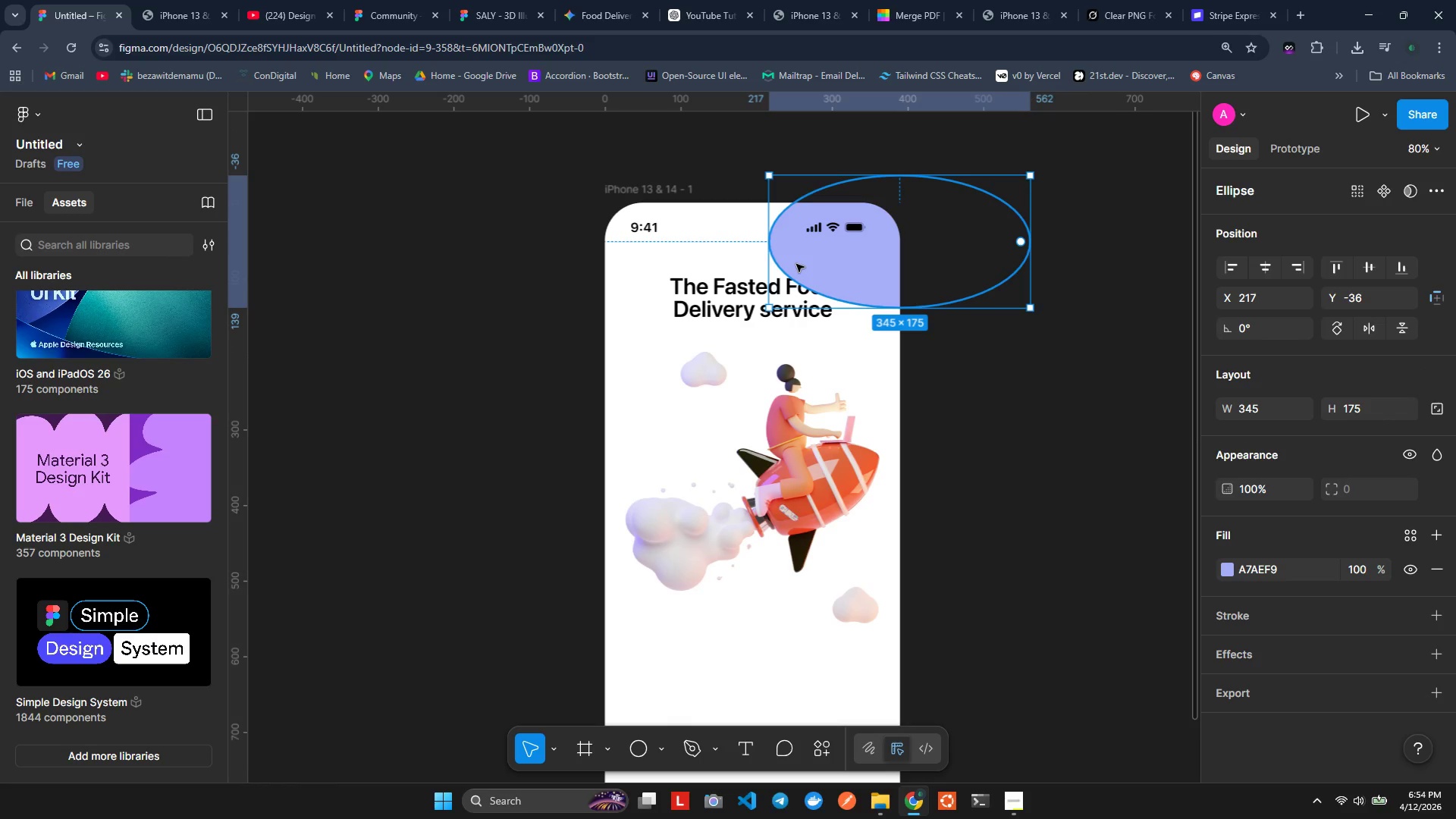 
key(BracketRight)
 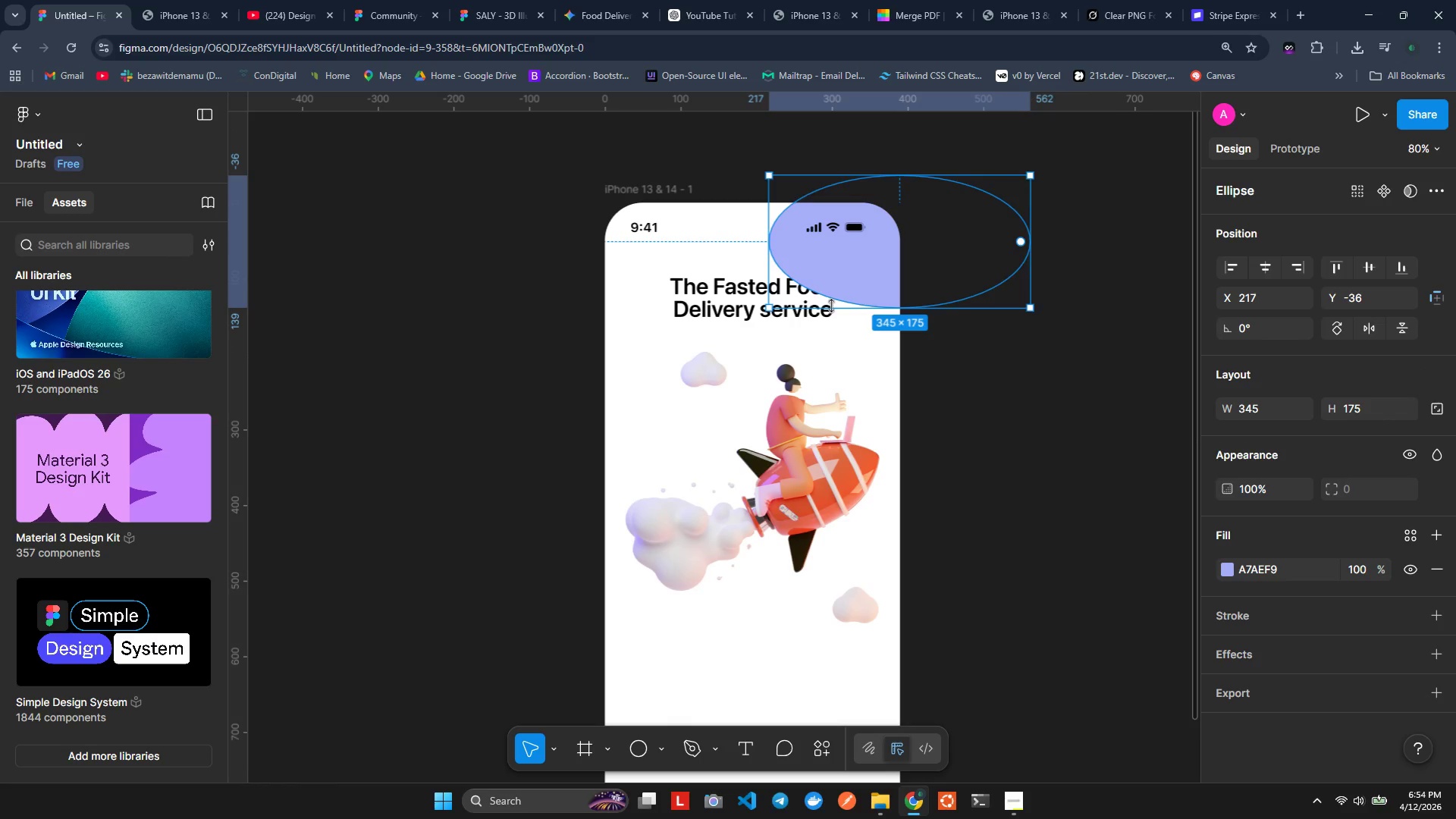 
key(BracketLeft)
 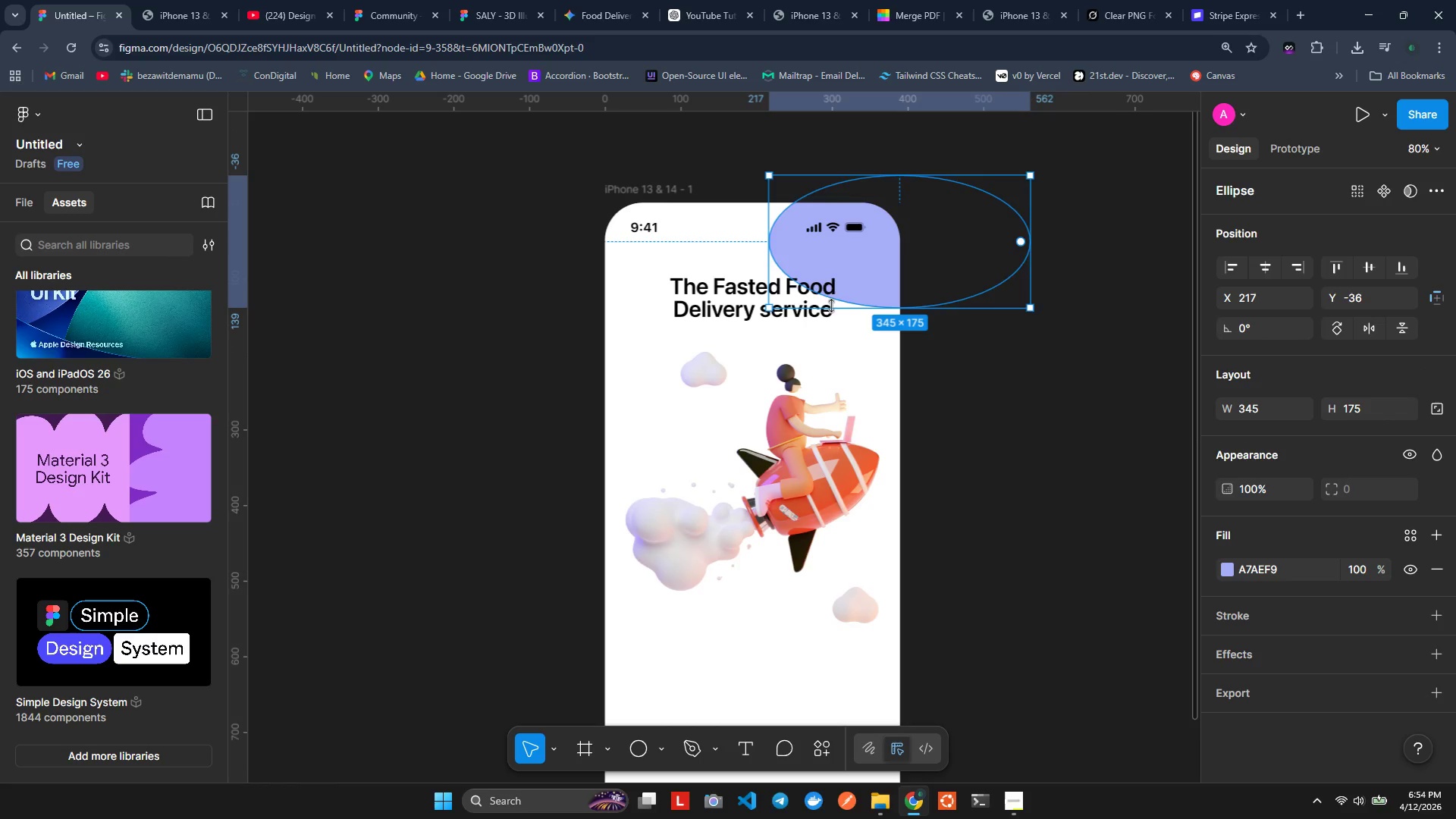 
key(BracketRight)
 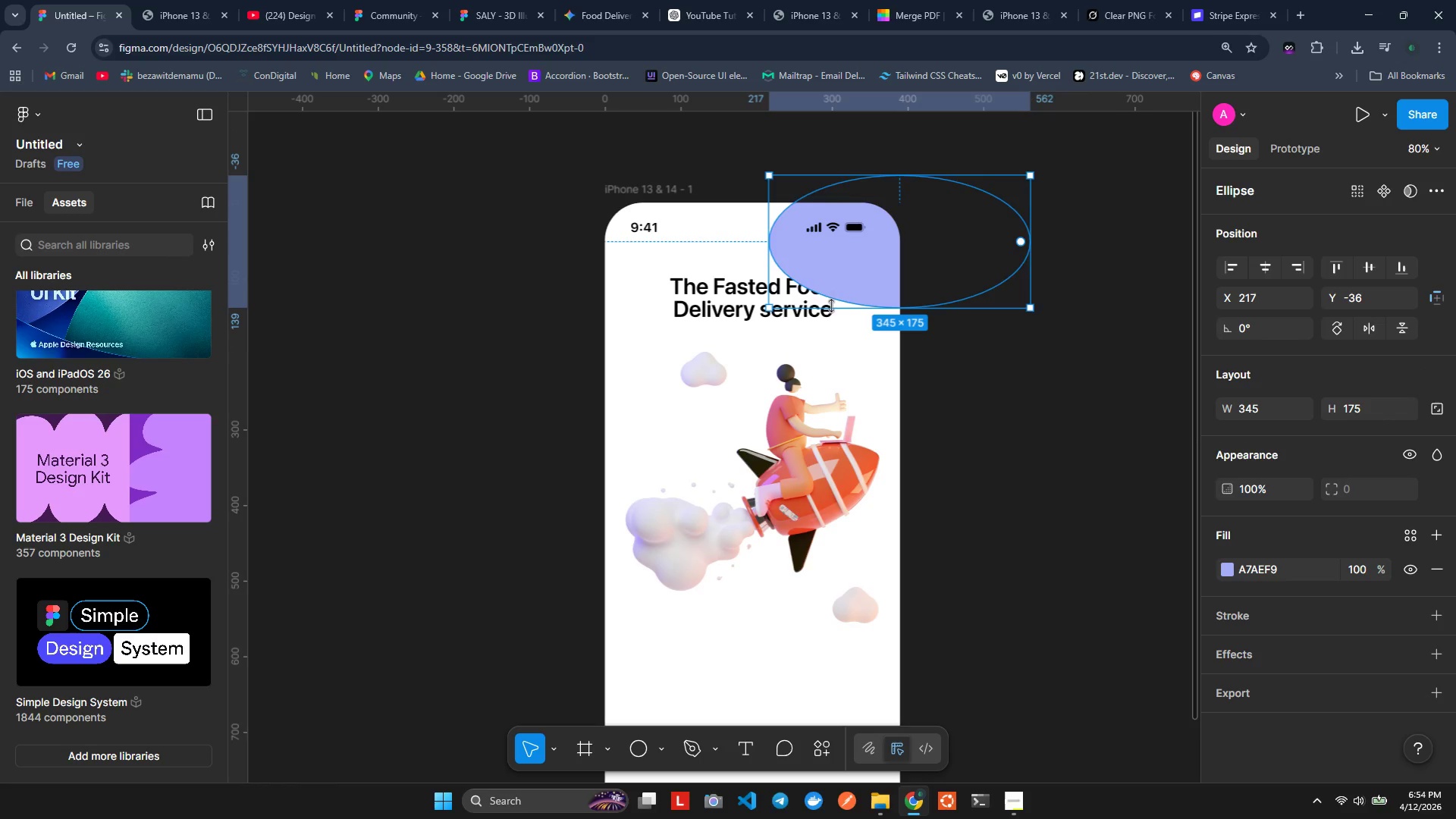 
key(BracketLeft)
 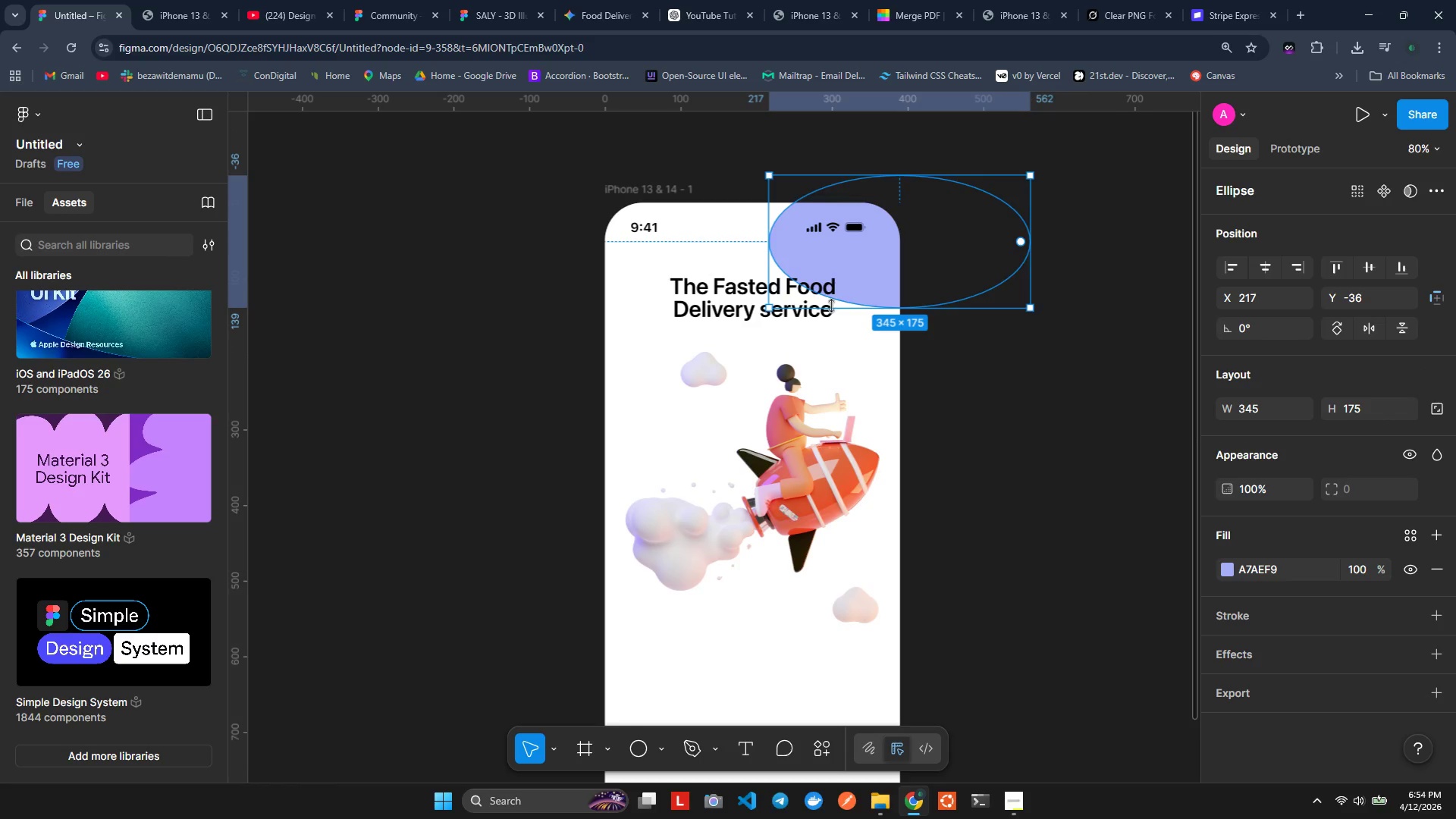 
key(BracketRight)
 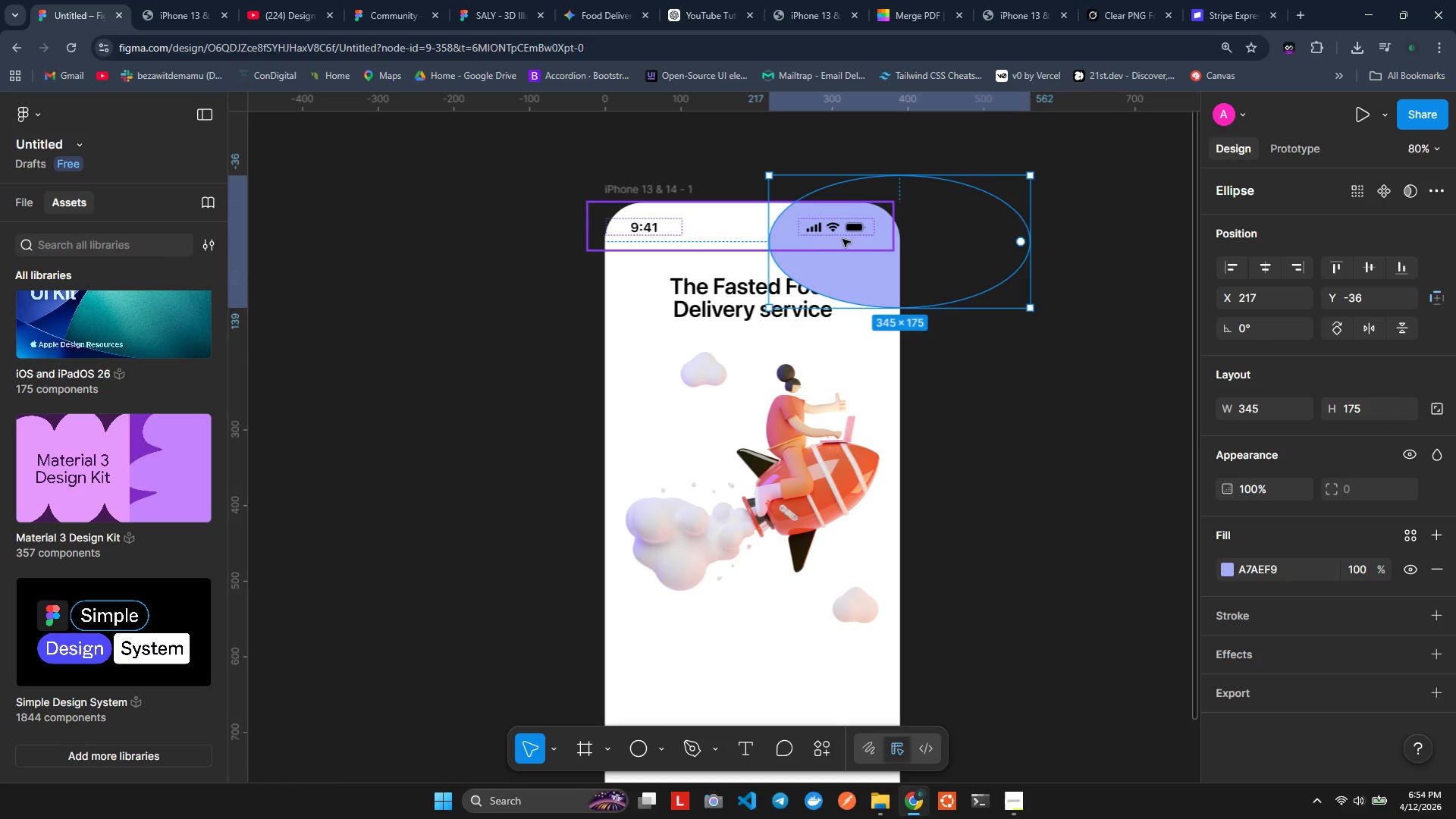 
left_click([717, 240])
 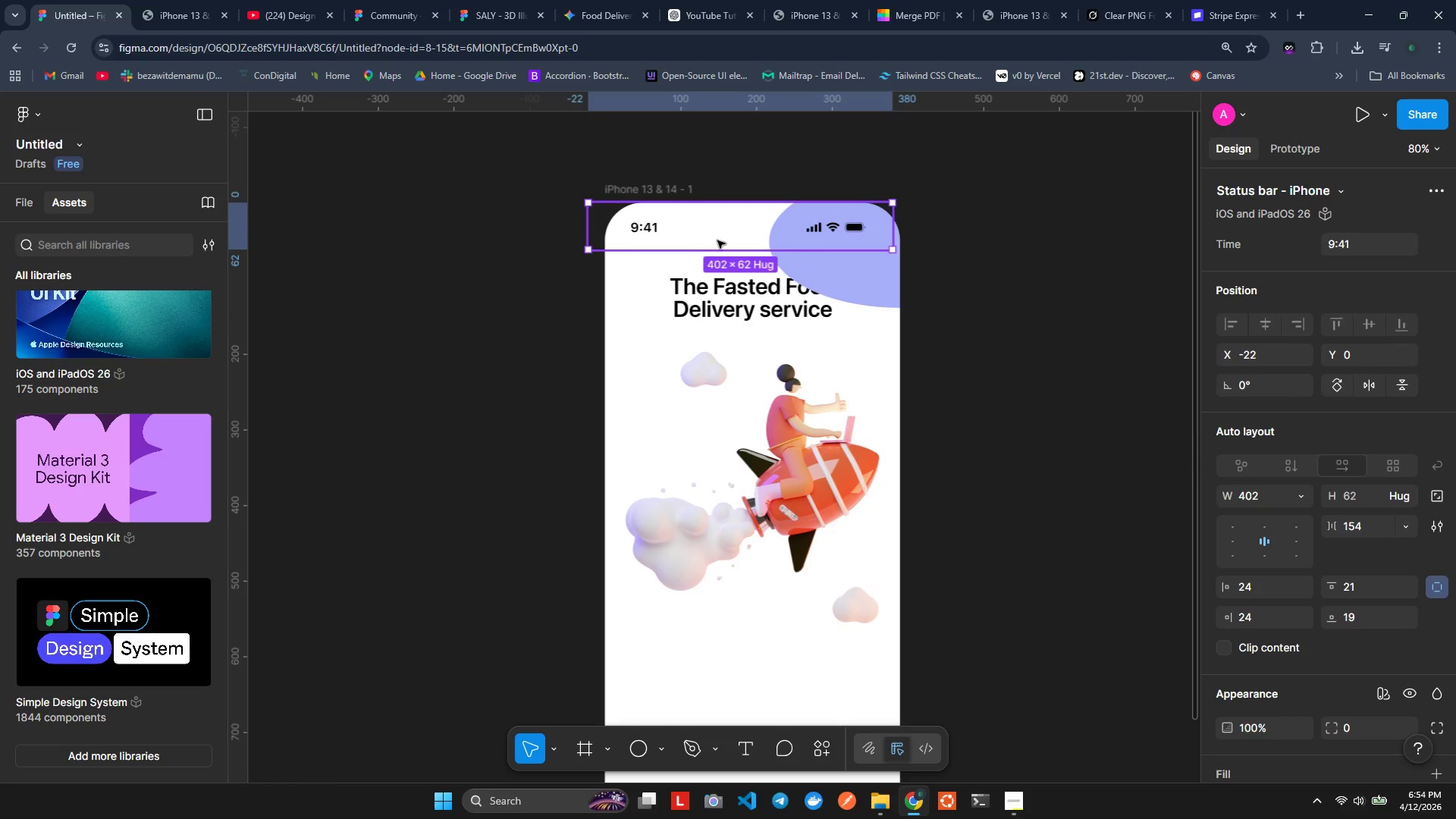 
key(BracketLeft)
 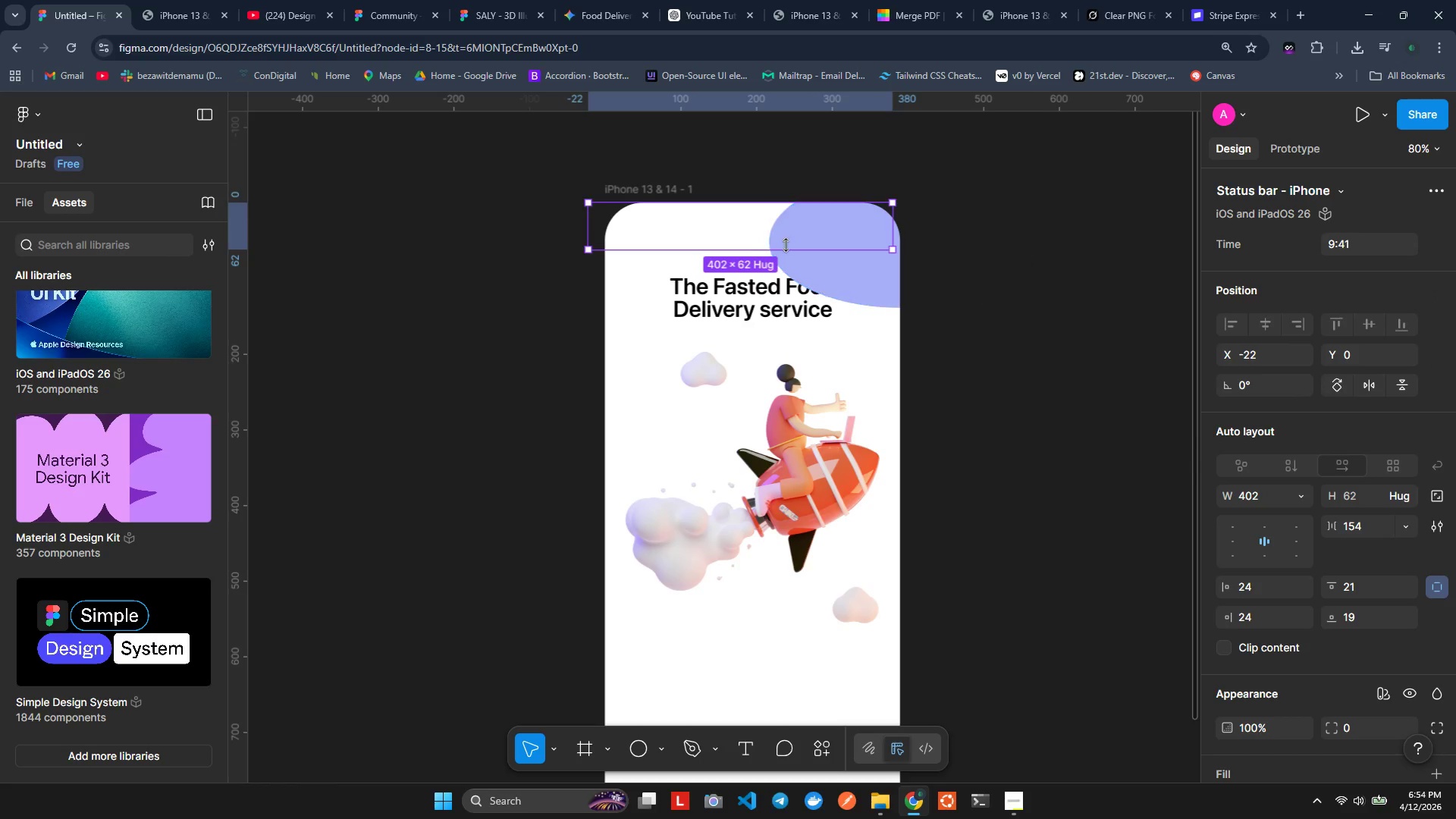 
key(BracketRight)
 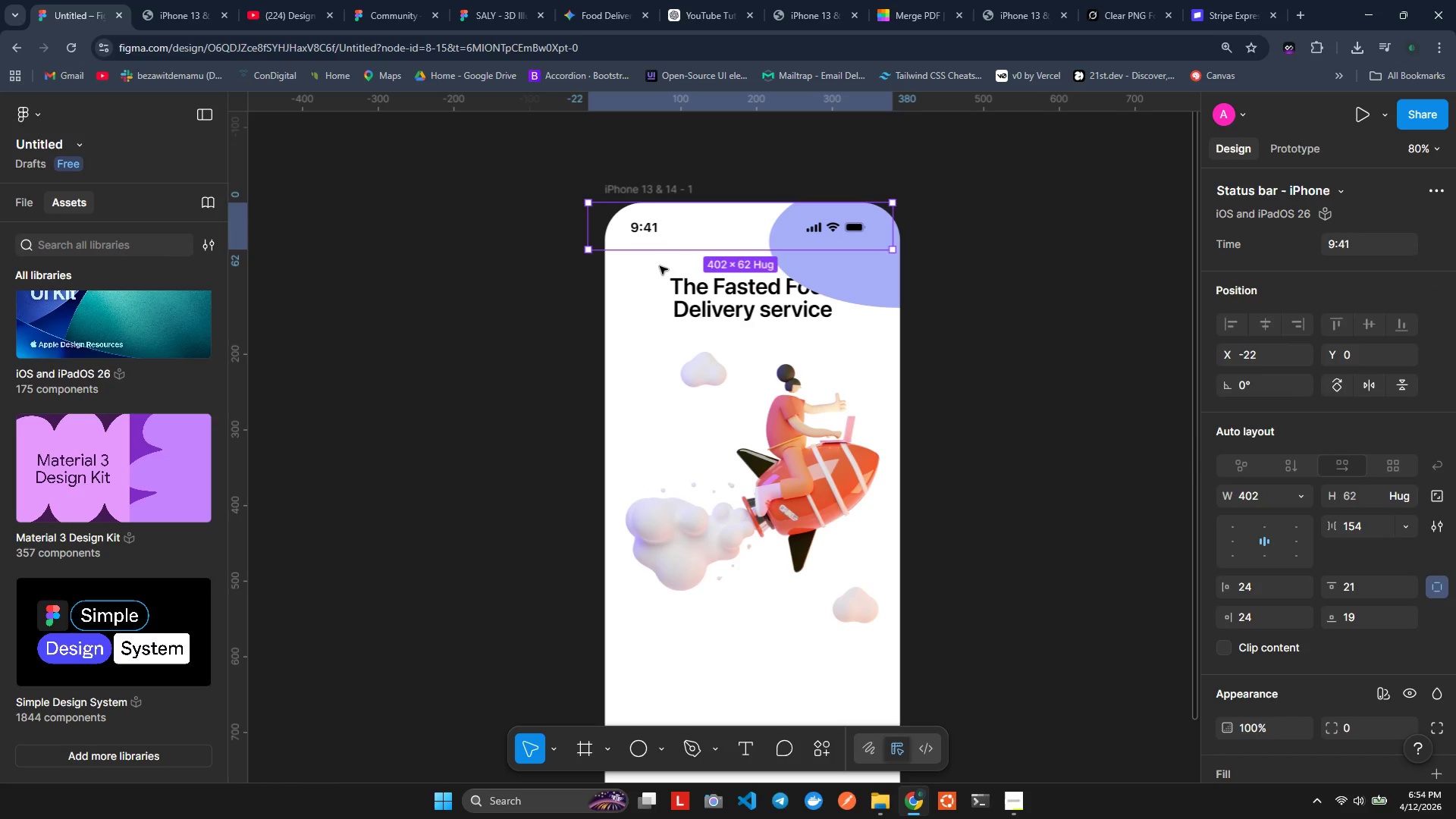 
key(BracketLeft)
 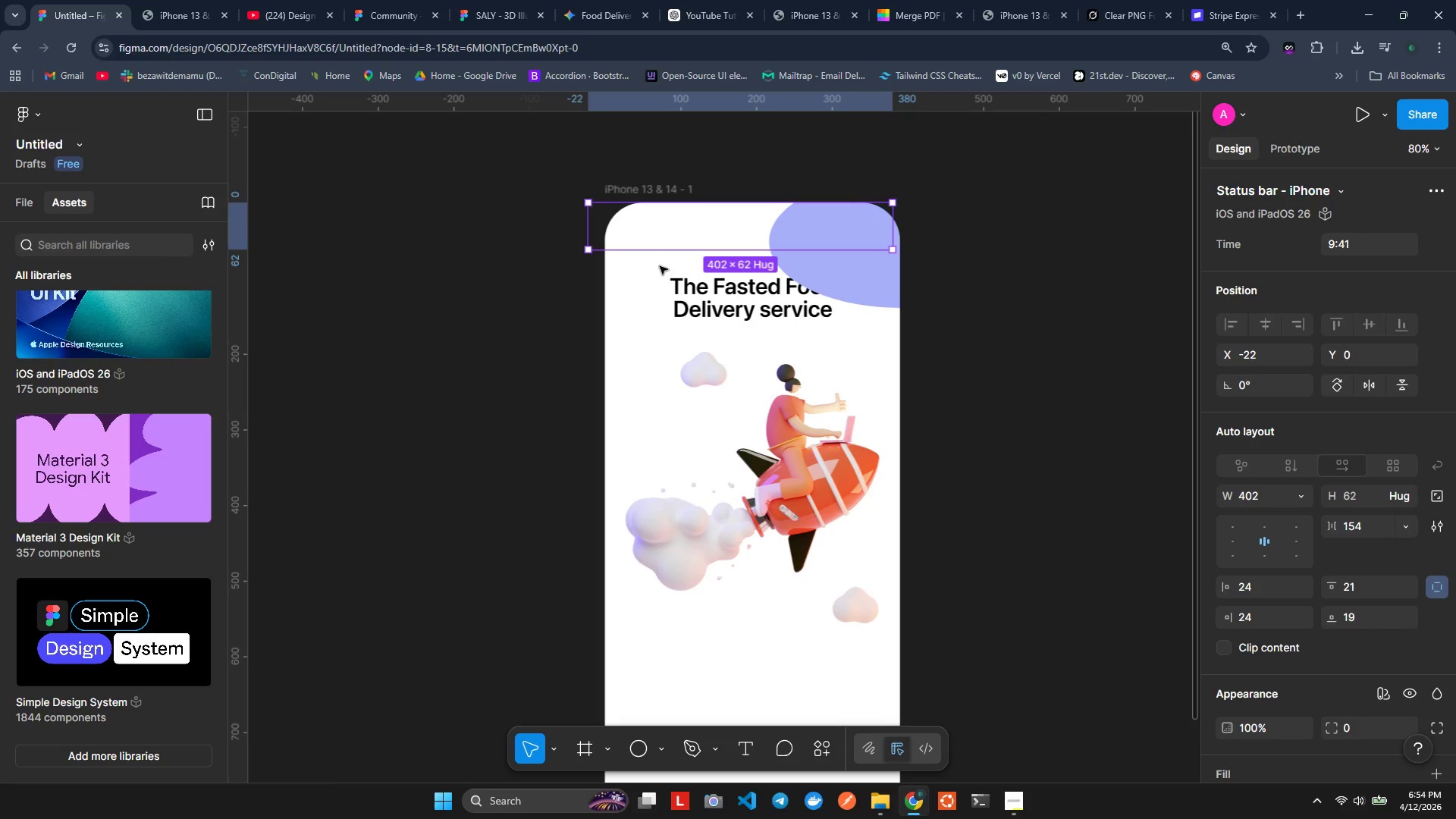 
key(BracketRight)
 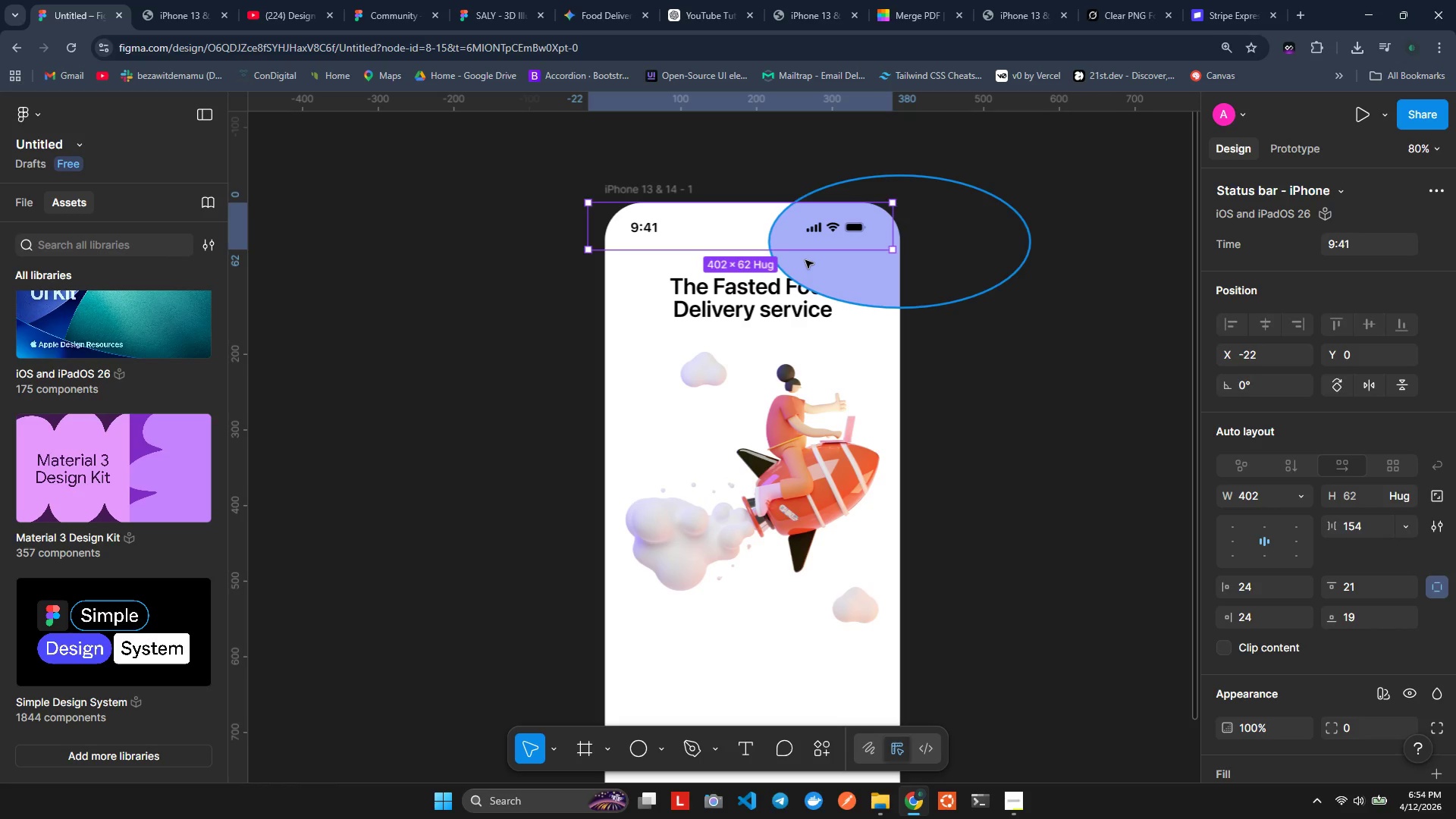 
hold_key(key=ControlLeft, duration=1.25)
 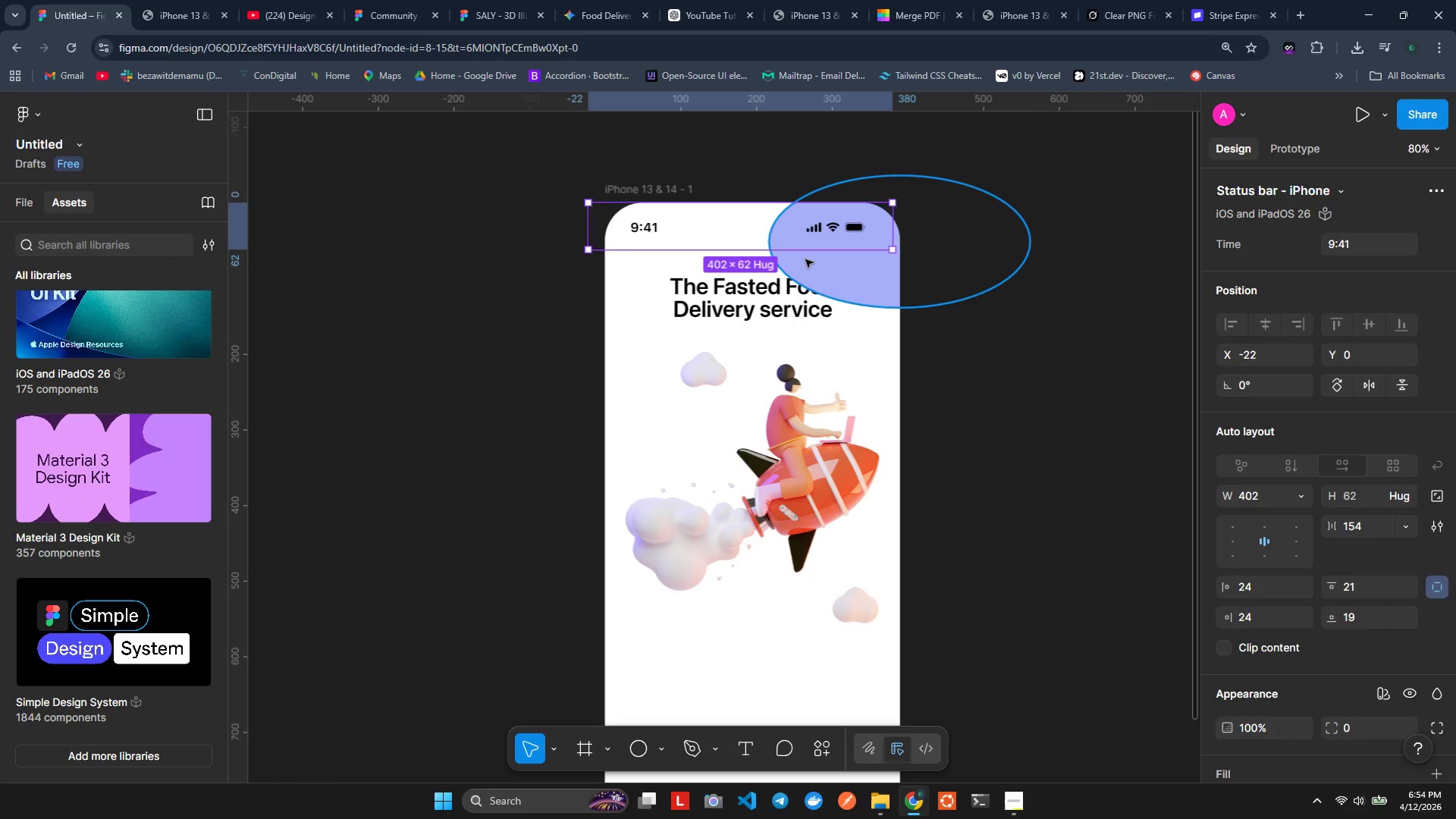 
right_click([805, 259])
 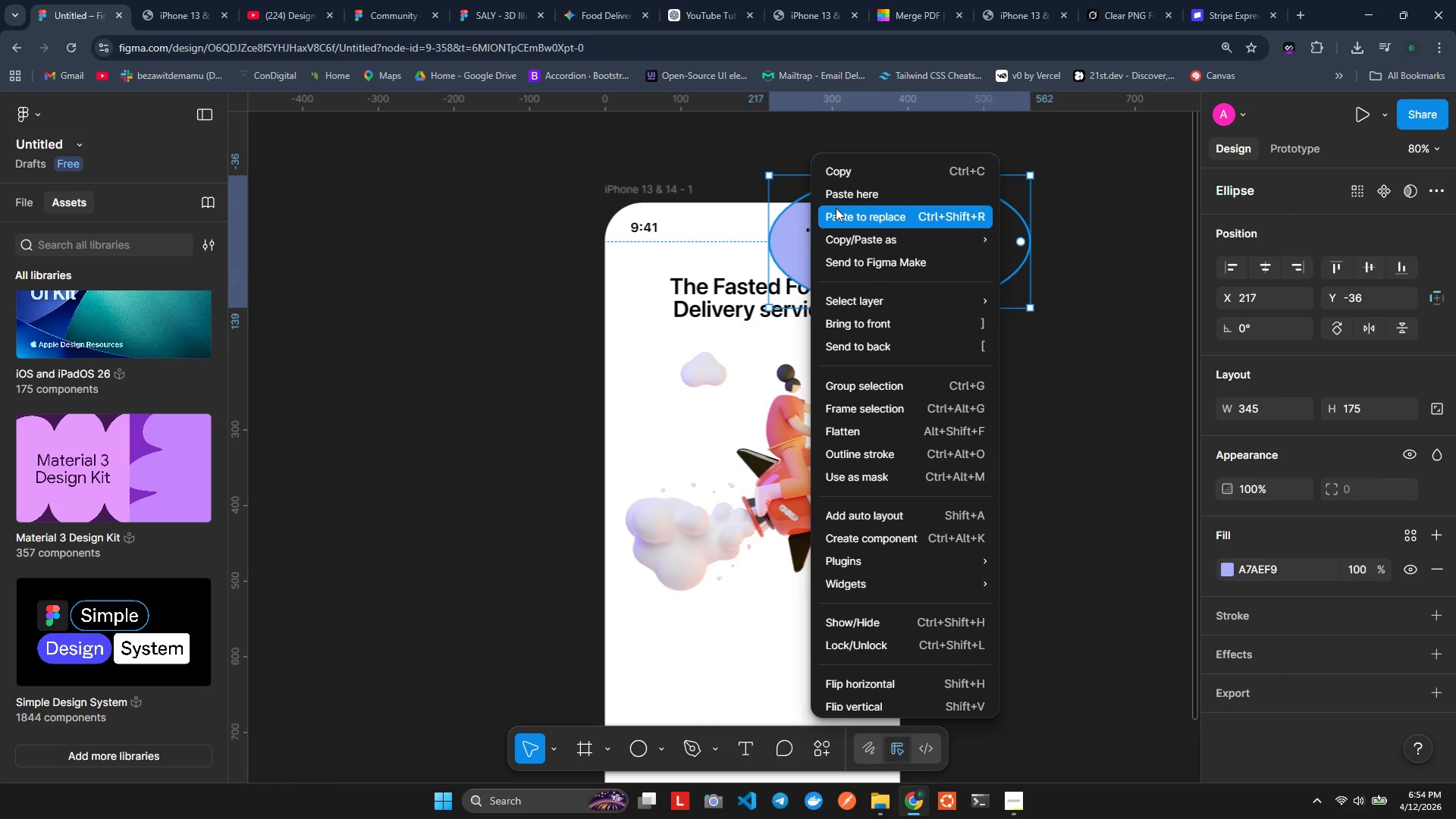 
mouse_move([855, 232])
 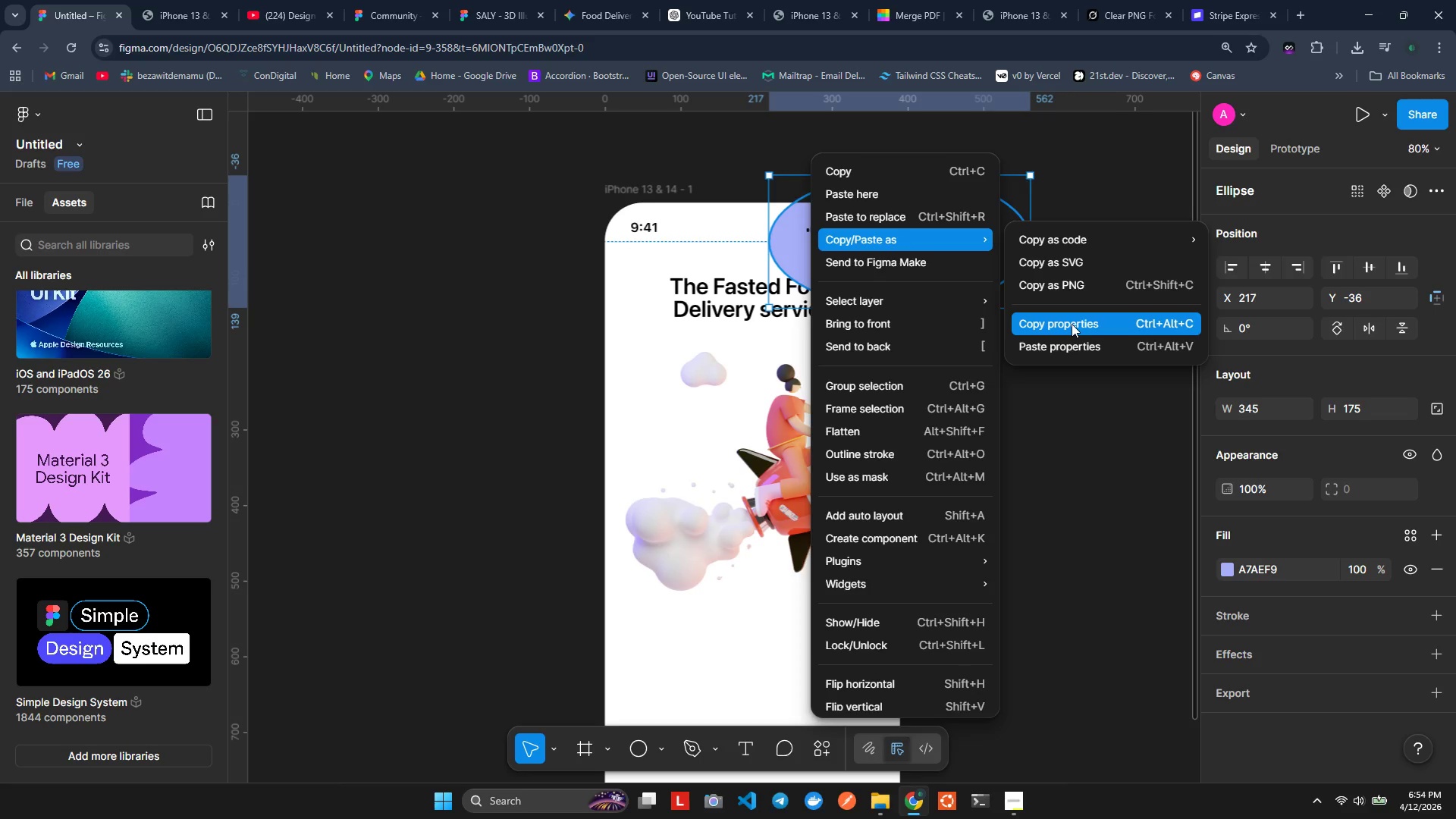 
left_click([1072, 324])
 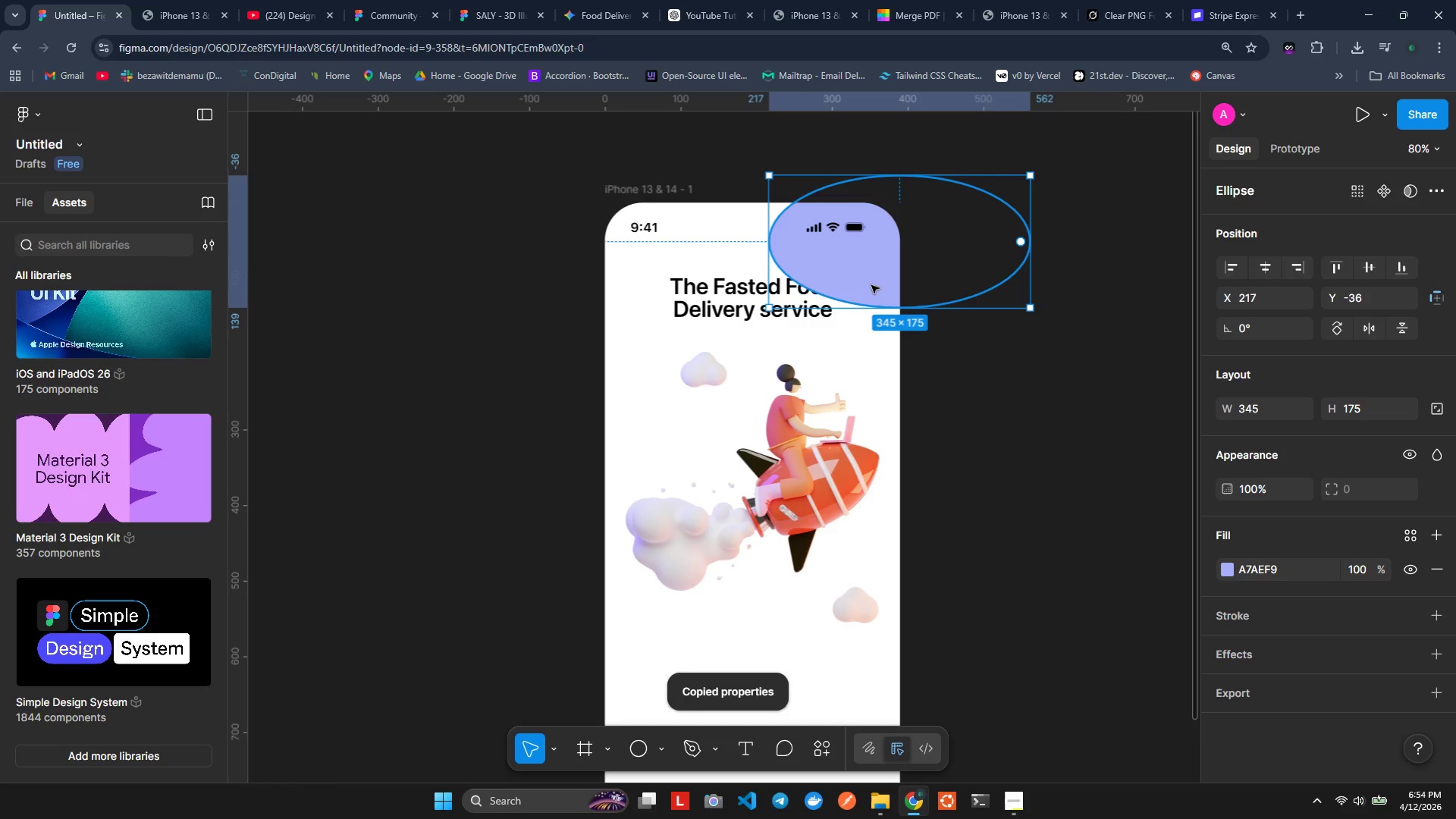 
key(Backspace)
 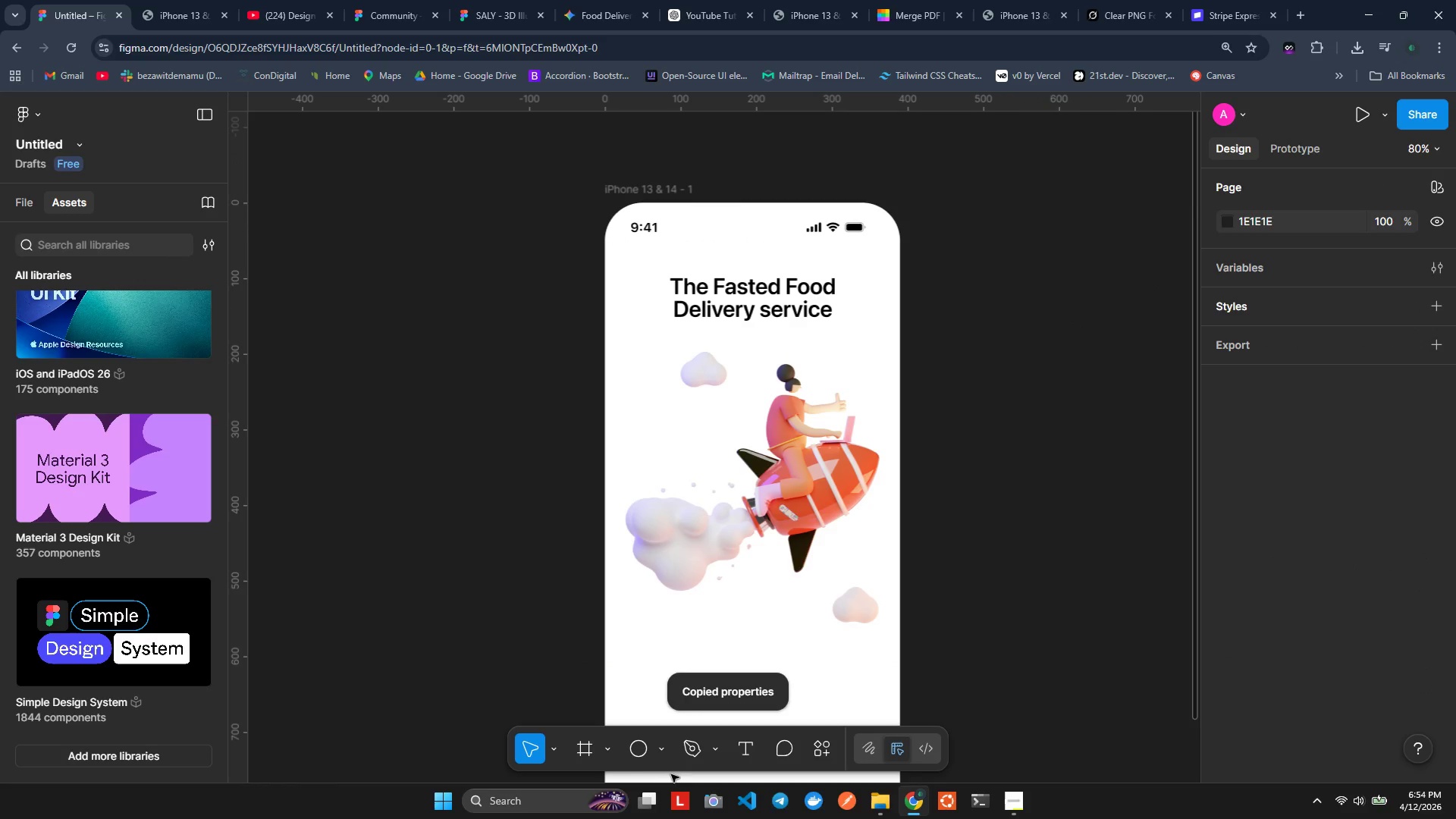 
left_click([635, 754])
 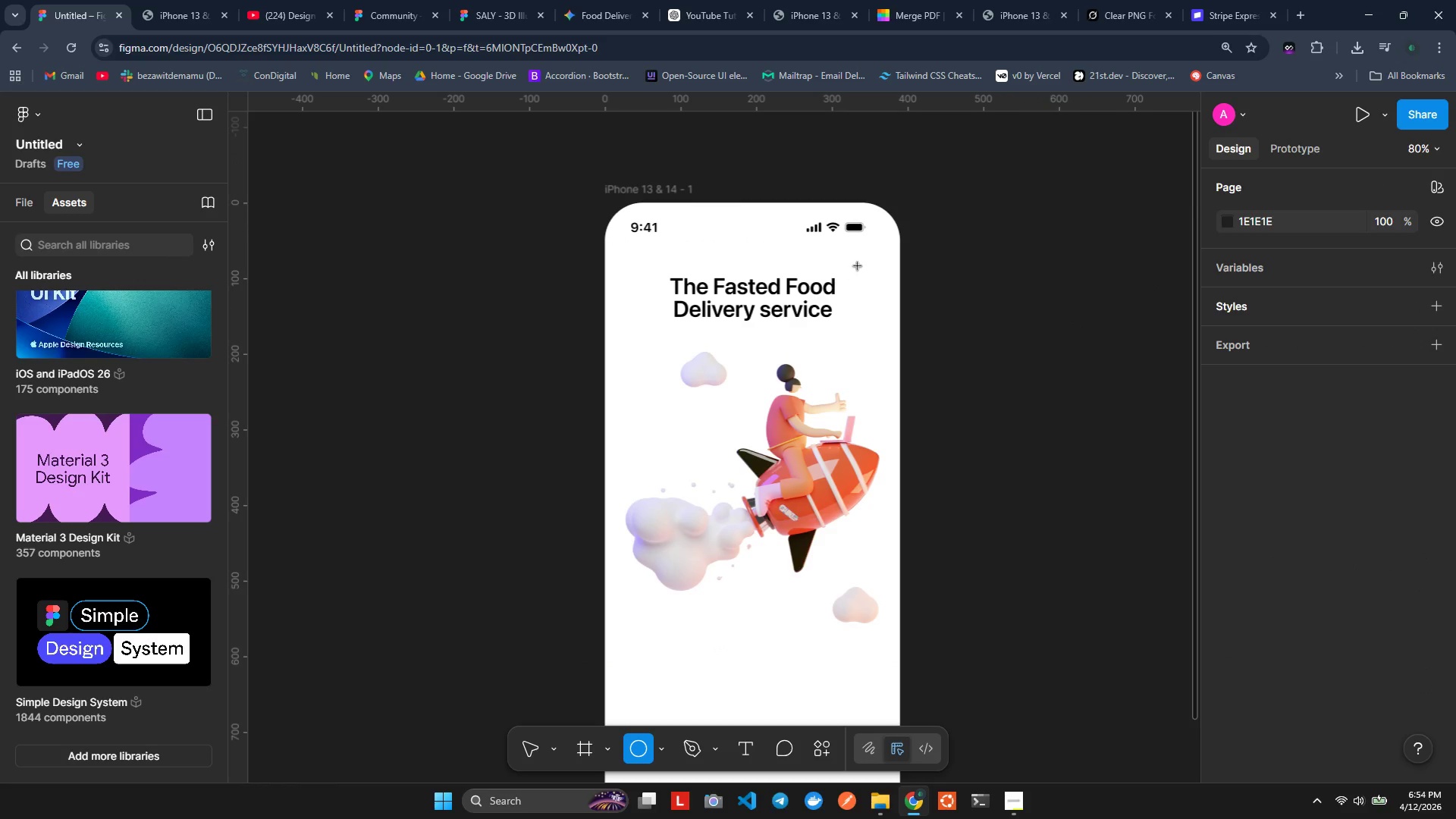 
left_click([858, 266])
 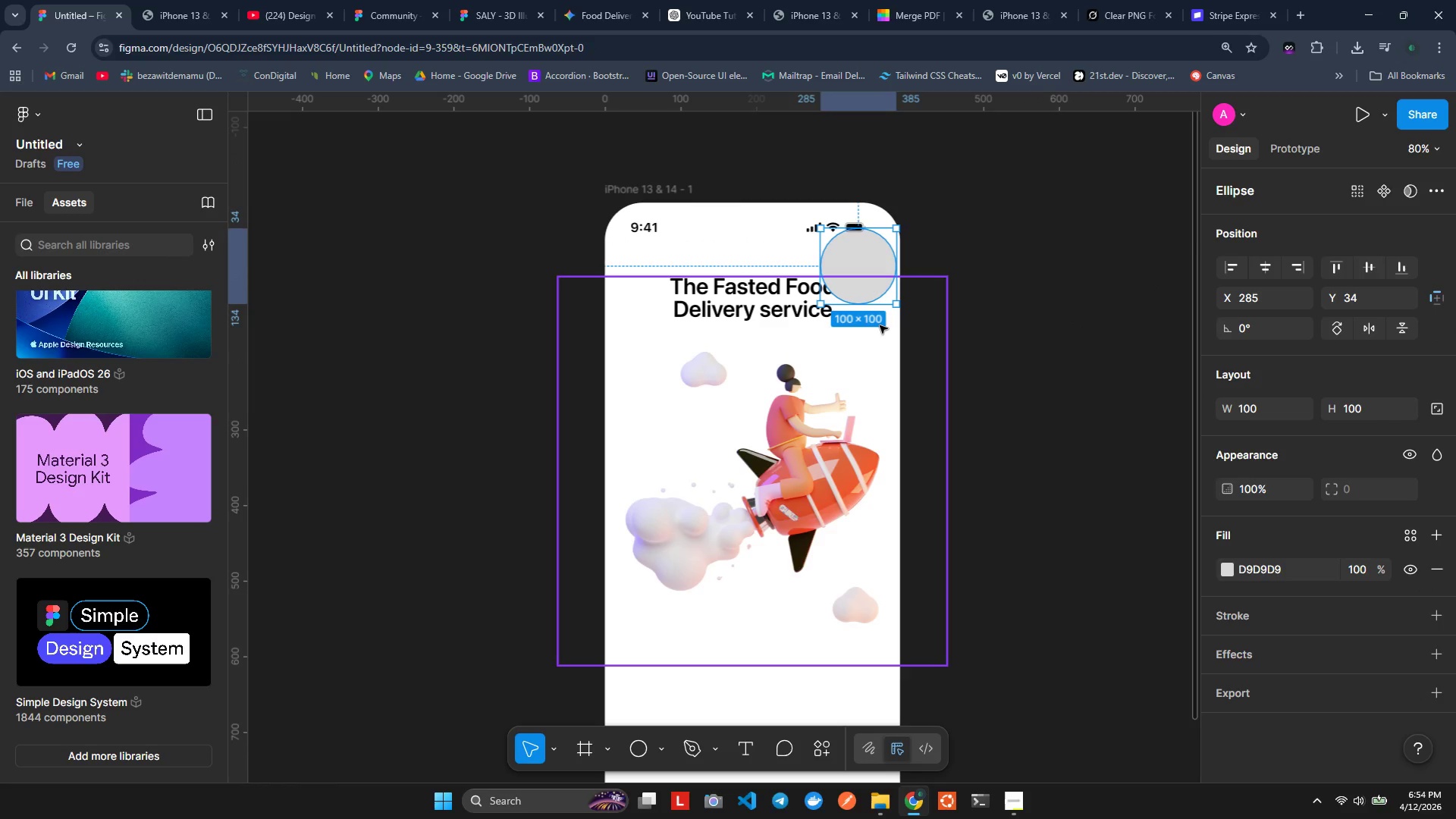 
hold_key(key=ControlLeft, duration=0.72)
 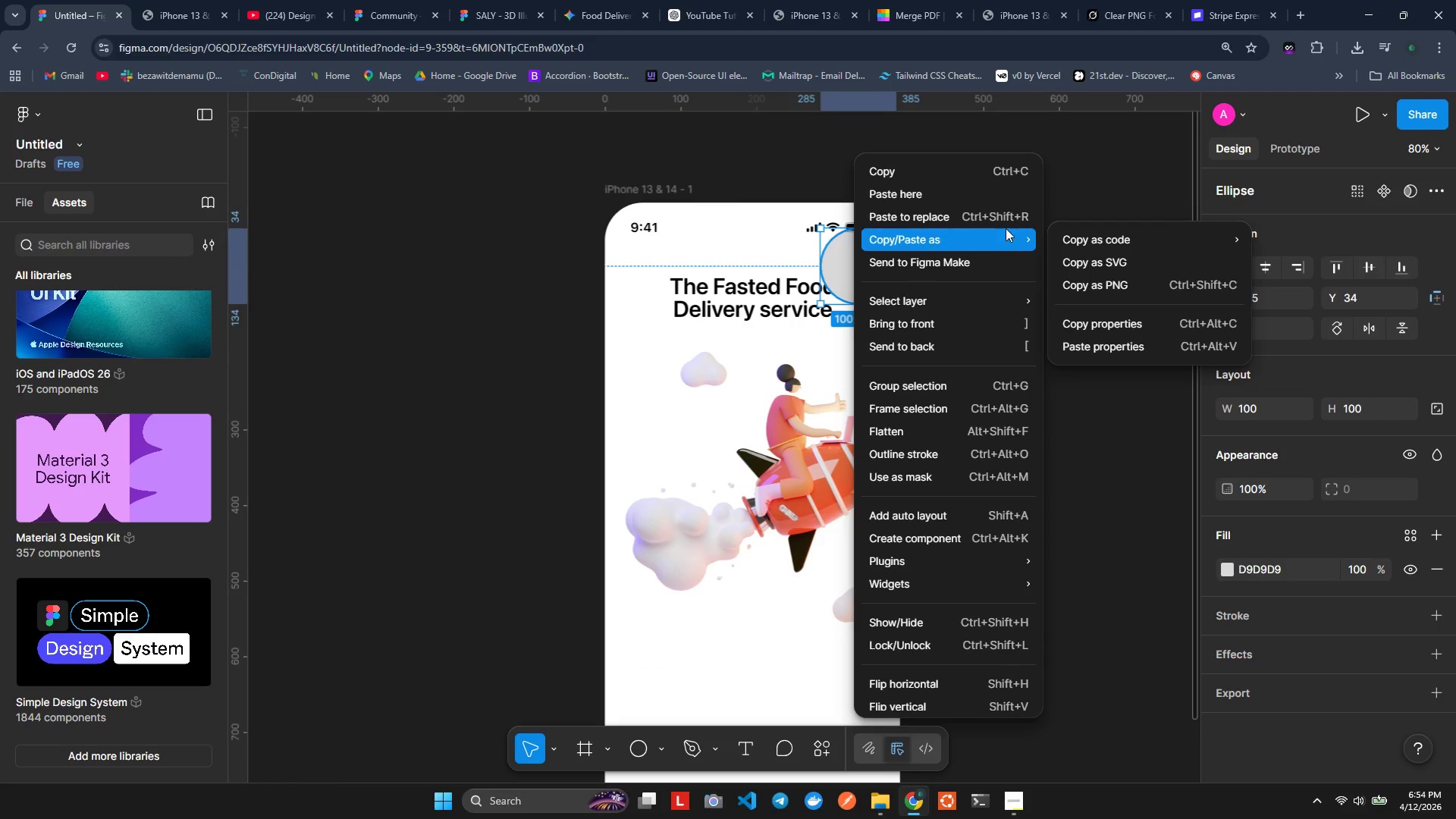 
left_click([1112, 330])
 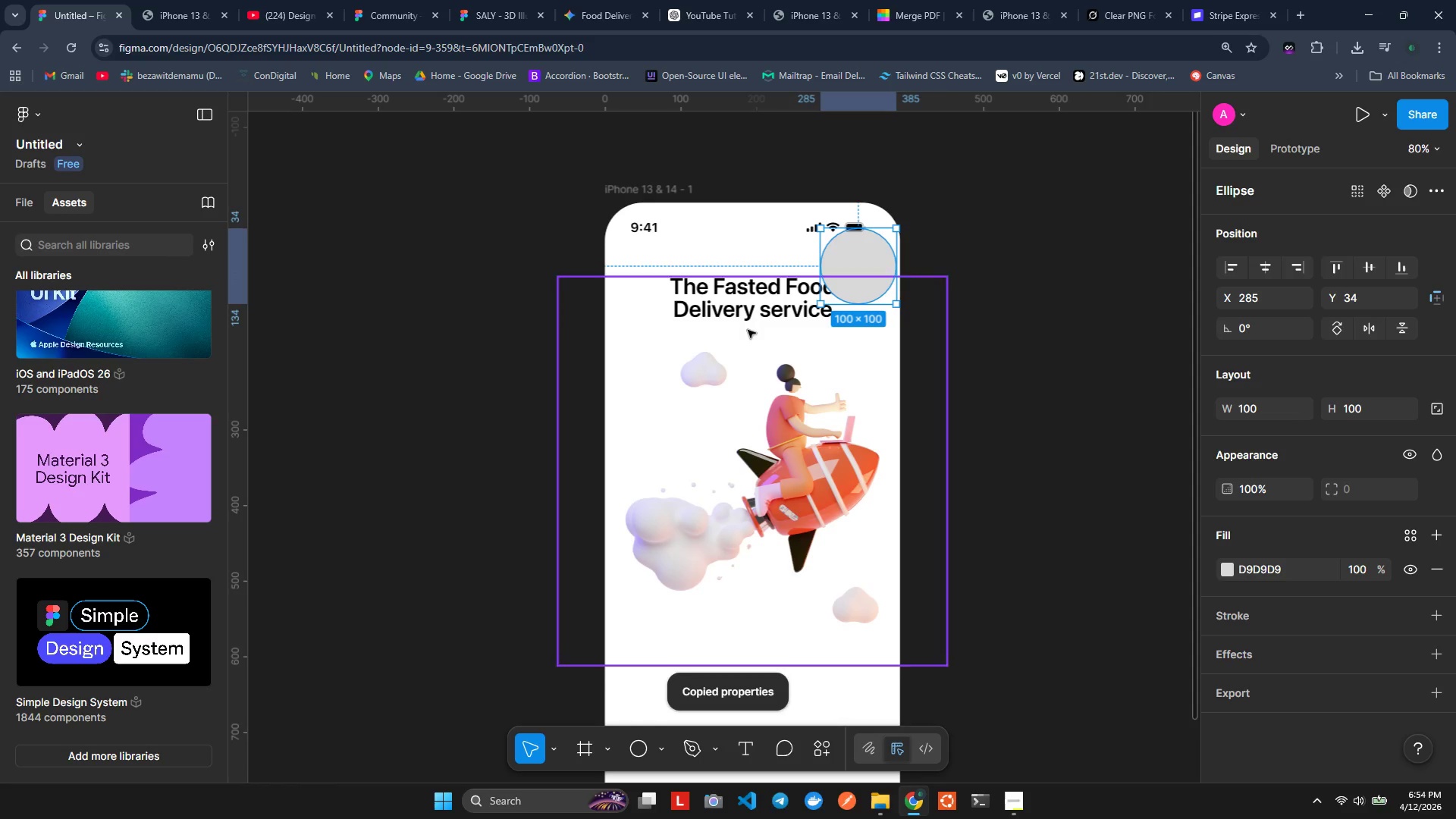 
key(Control+Z)
 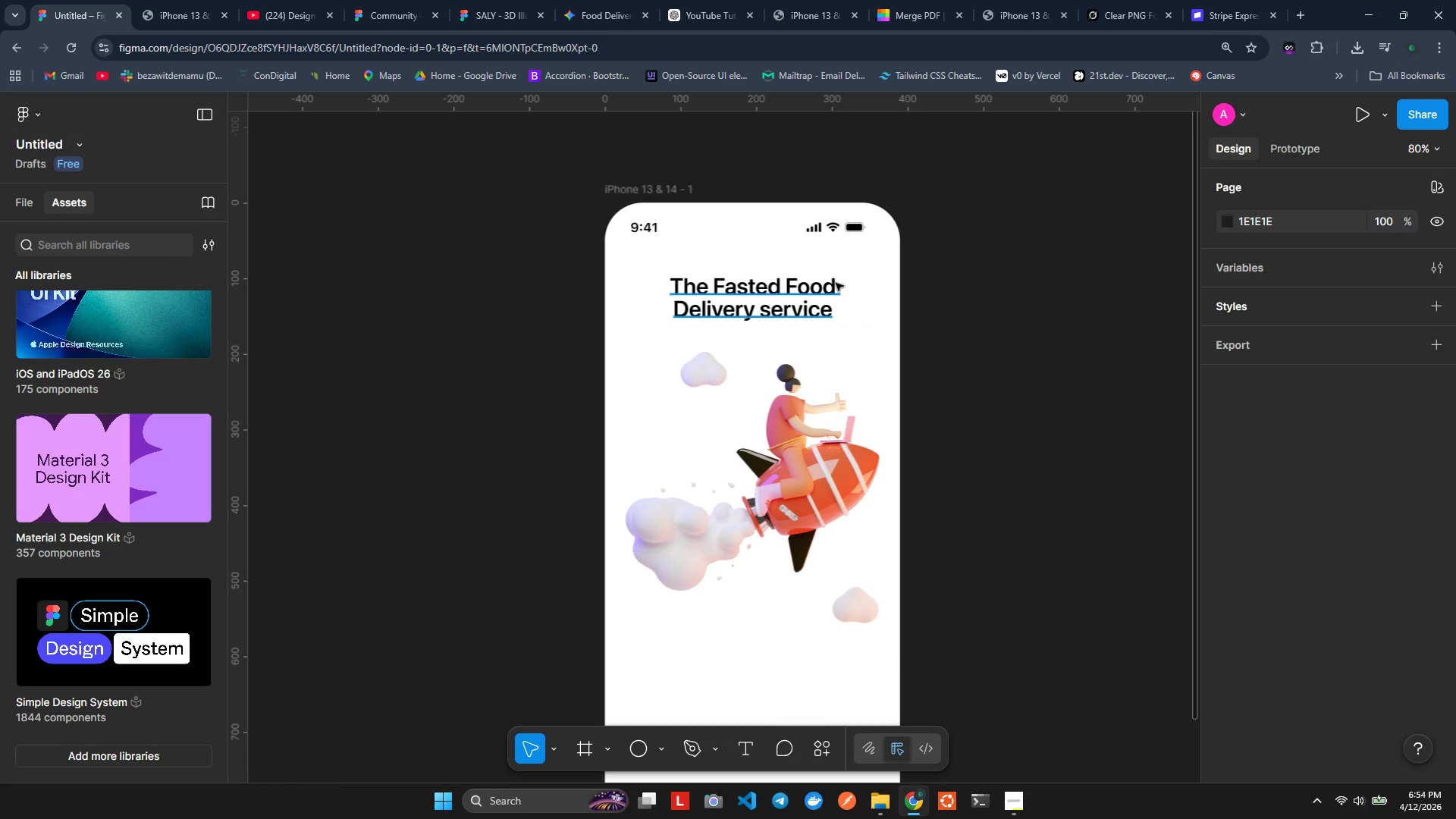 
key(Control+Z)
 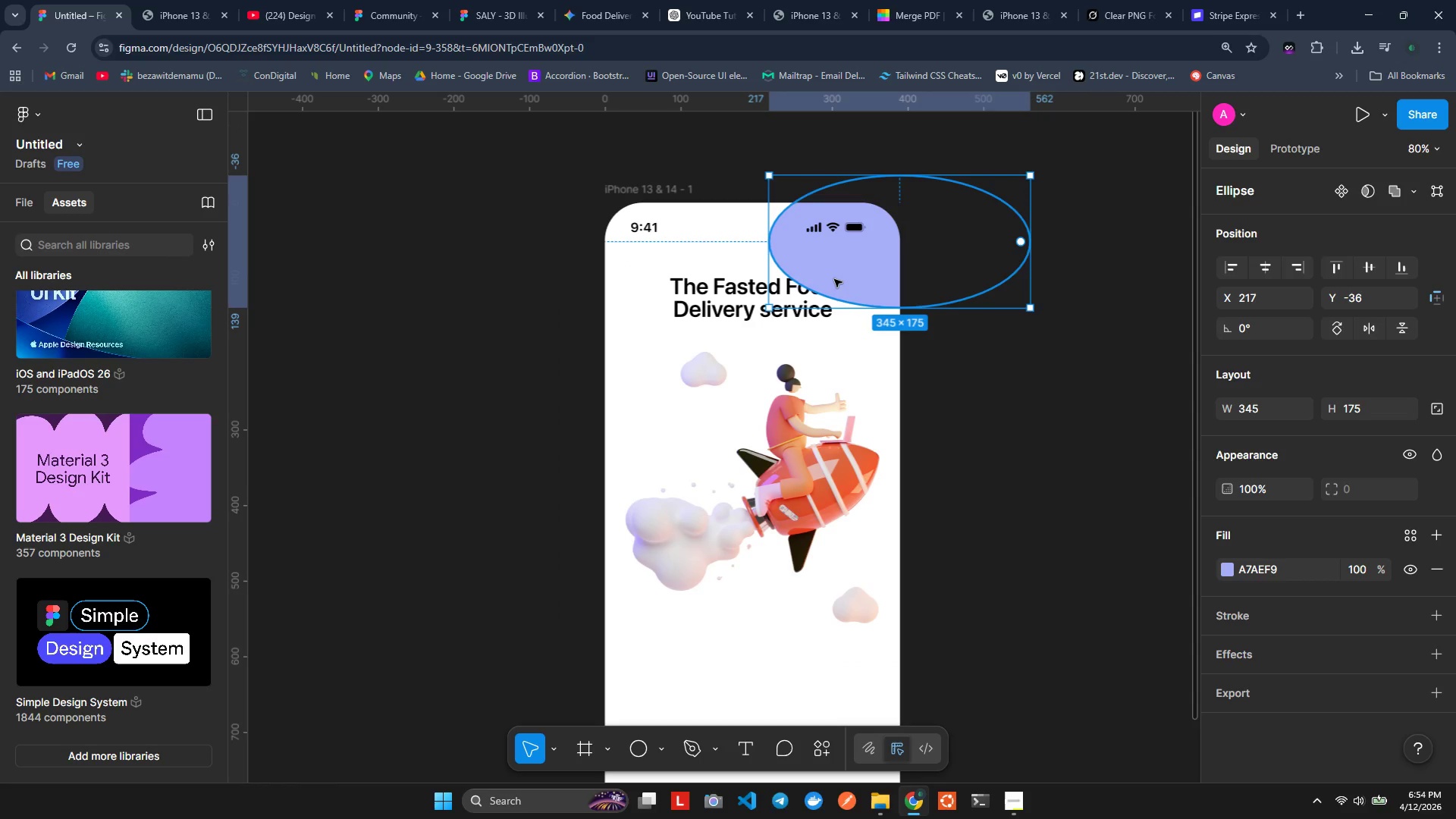 
wait(10.08)
 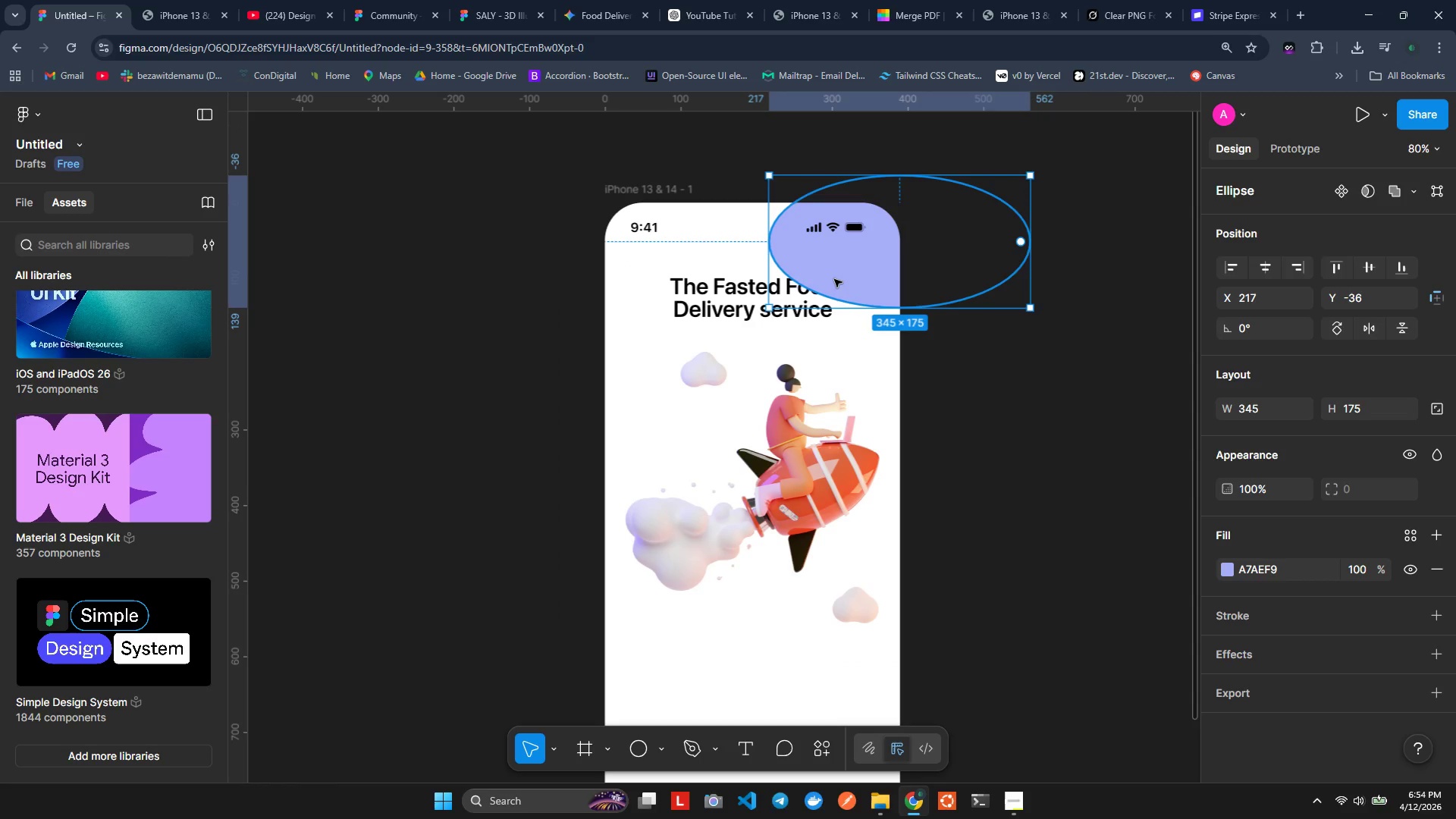 
left_click([868, 254])
 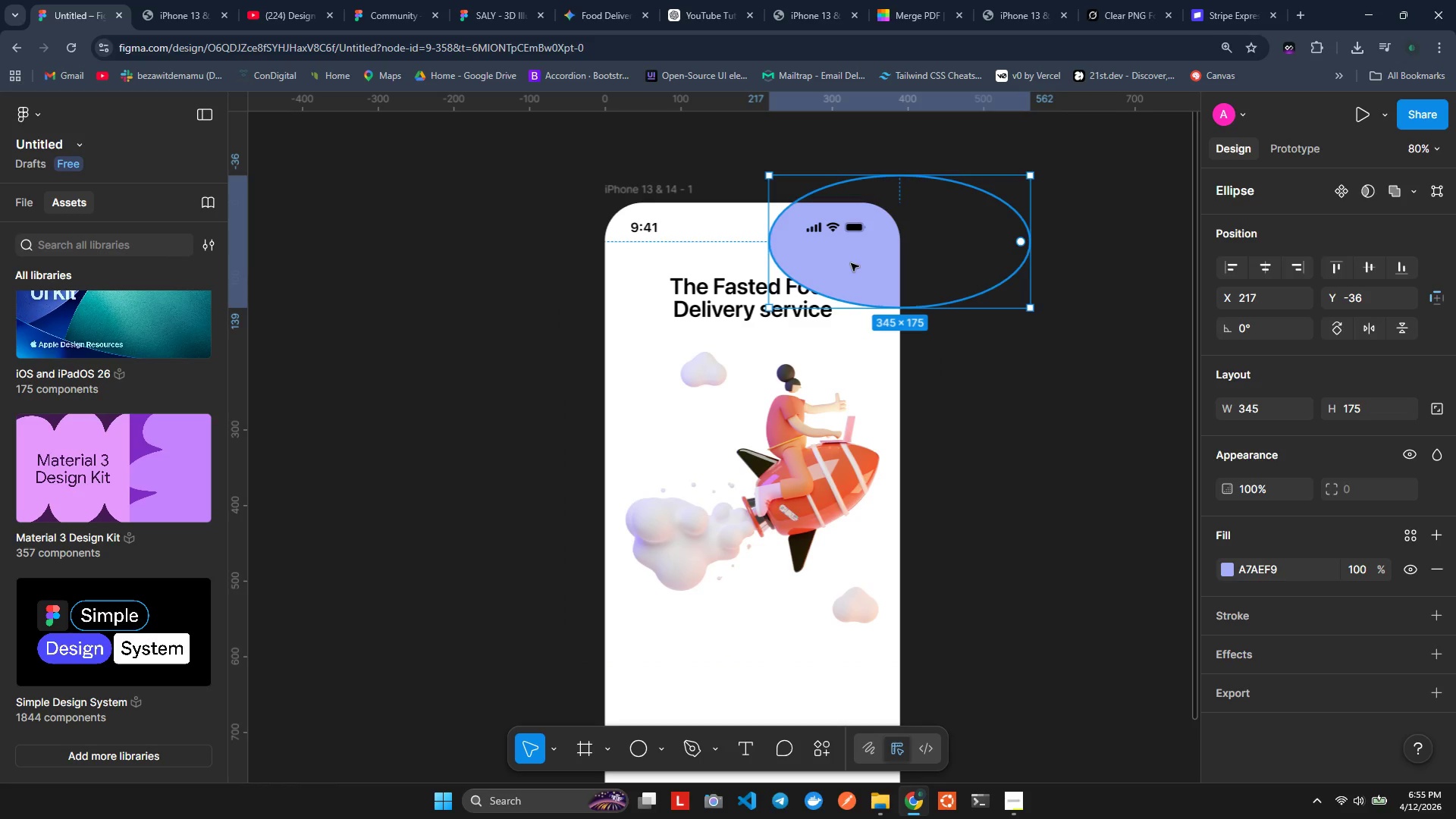 
wait(11.97)
 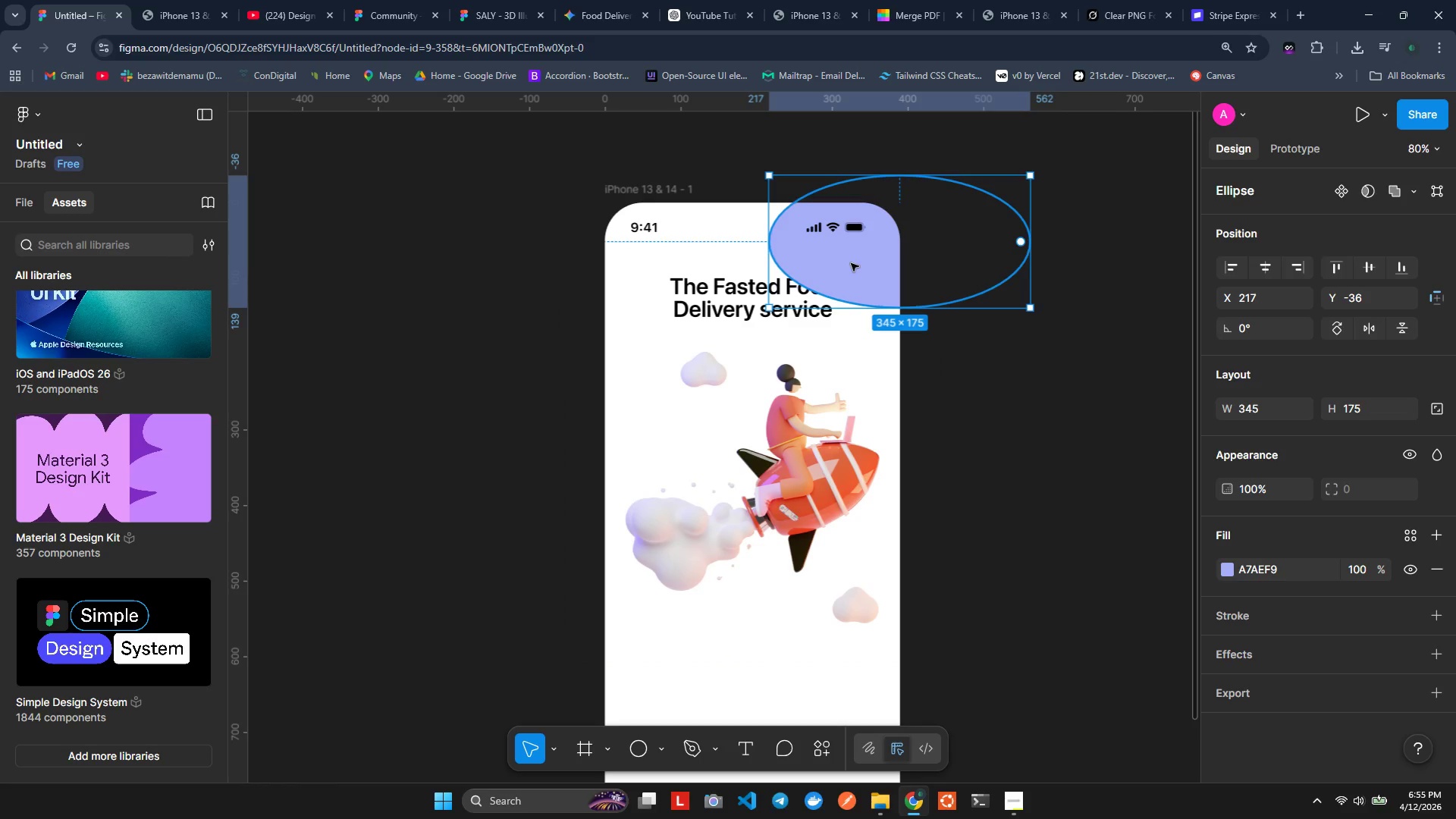 
key(Control+Backspace)
 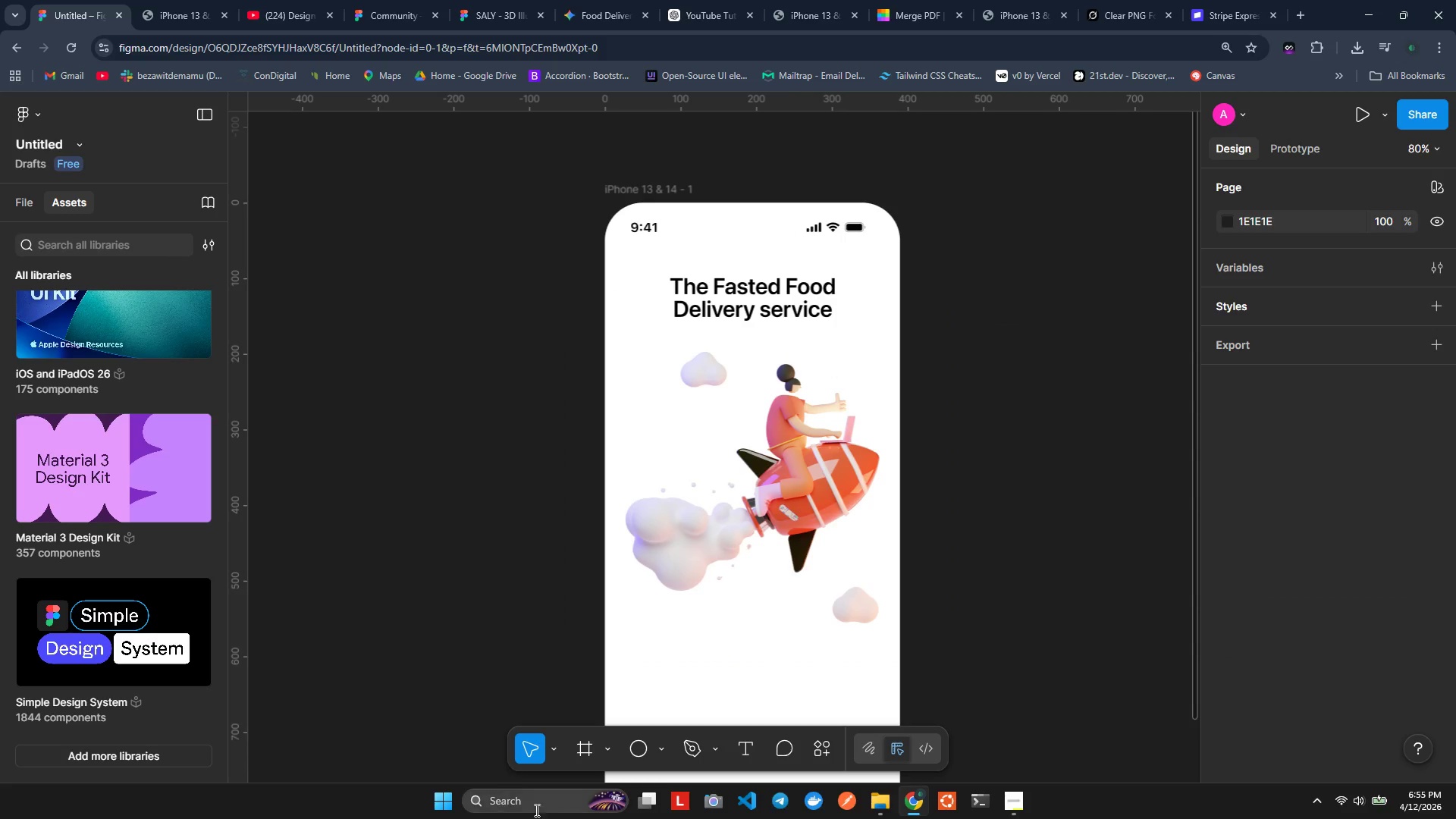 
left_click([630, 756])
 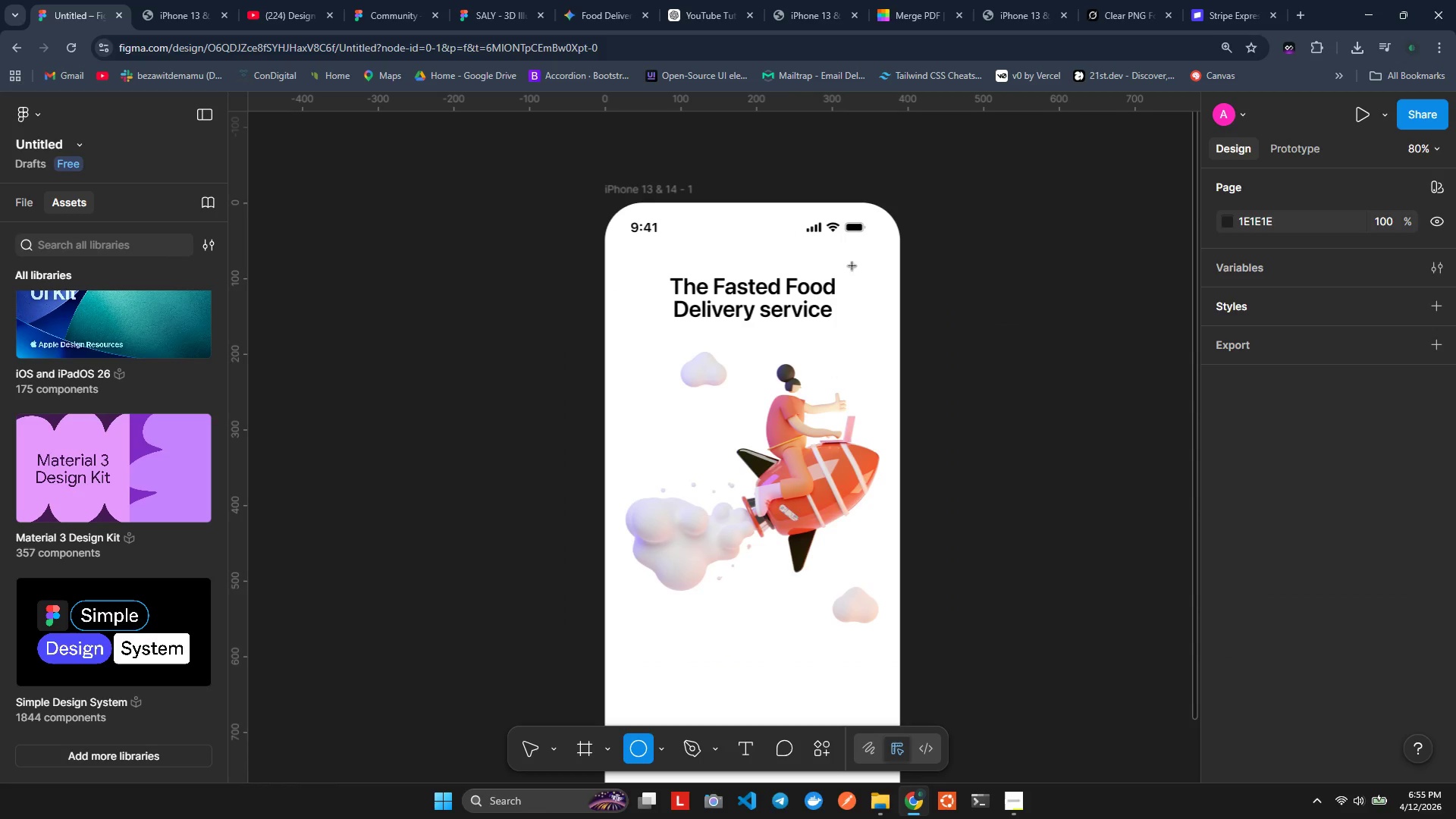 
left_click([852, 265])
 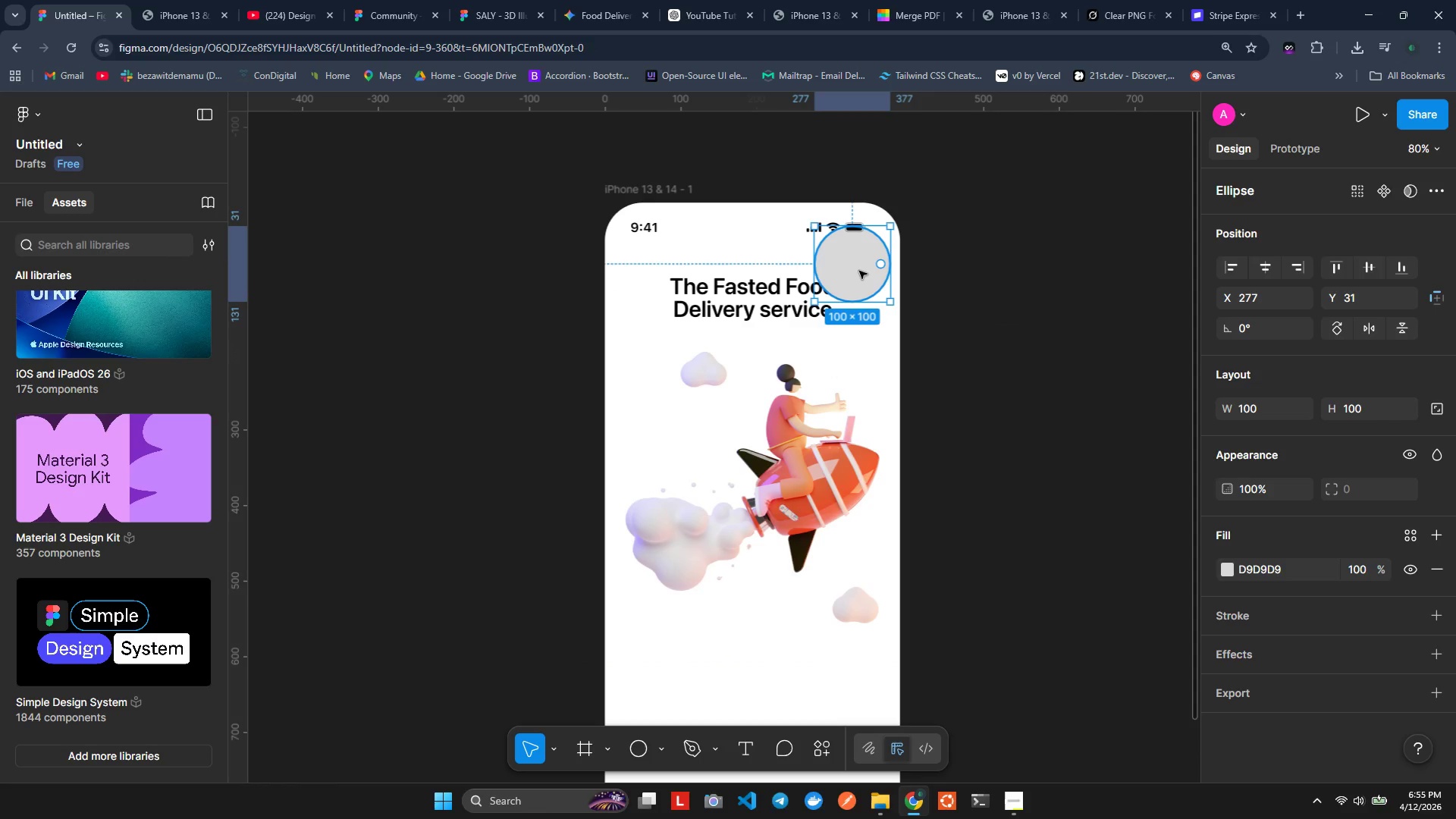 
key(Control+Z)
 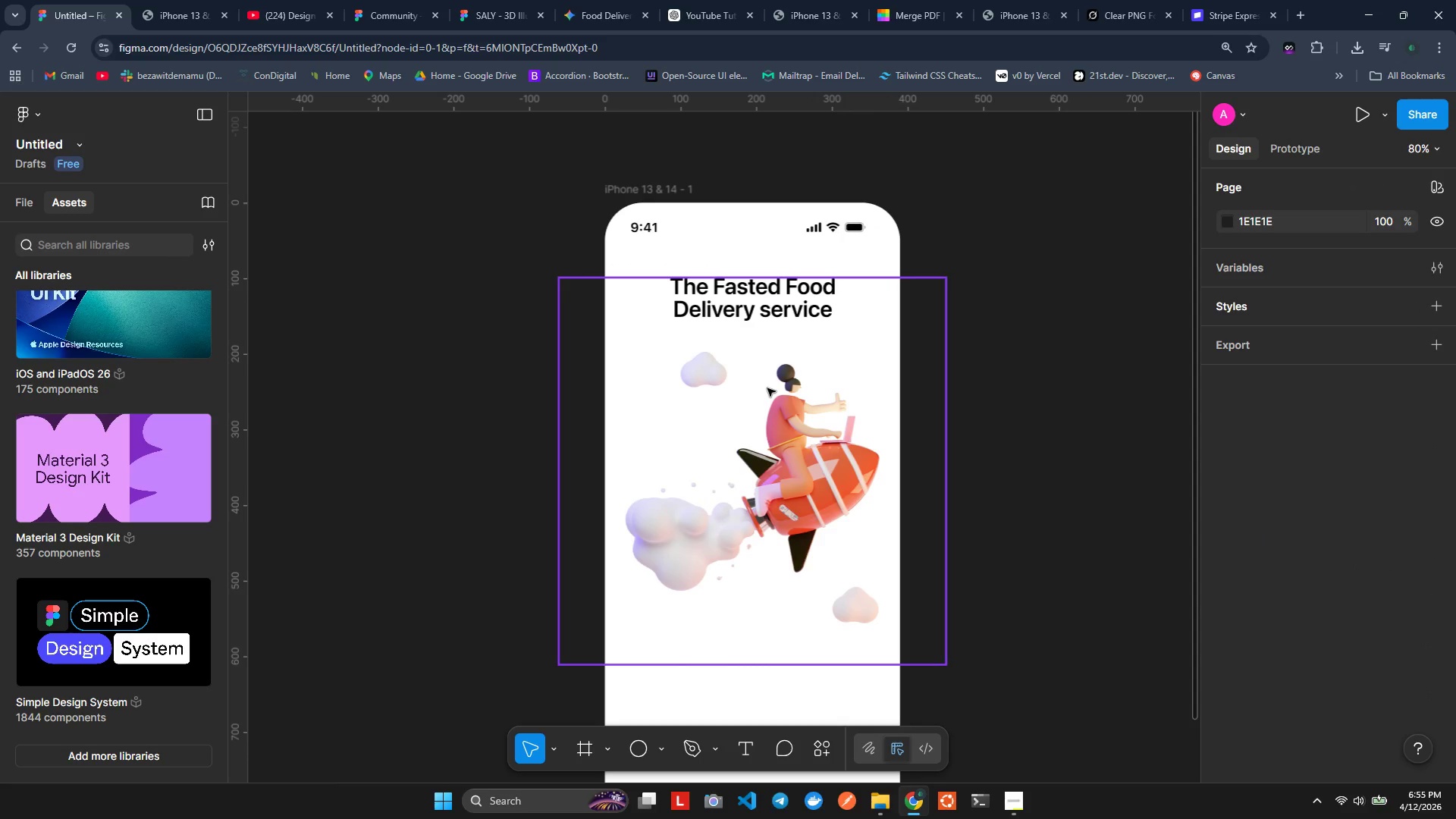 
key(Control+Z)
 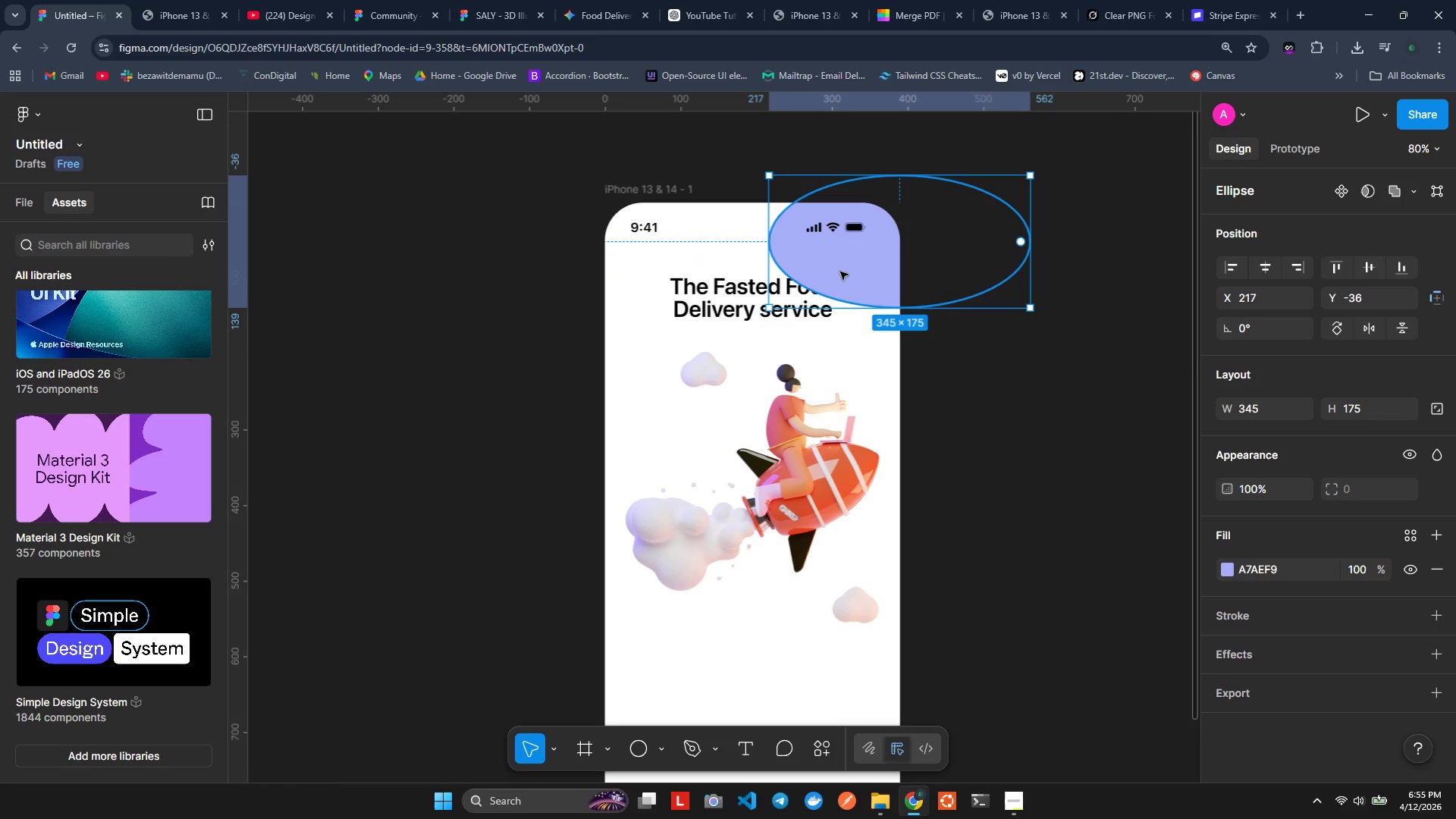 
right_click([841, 271])
 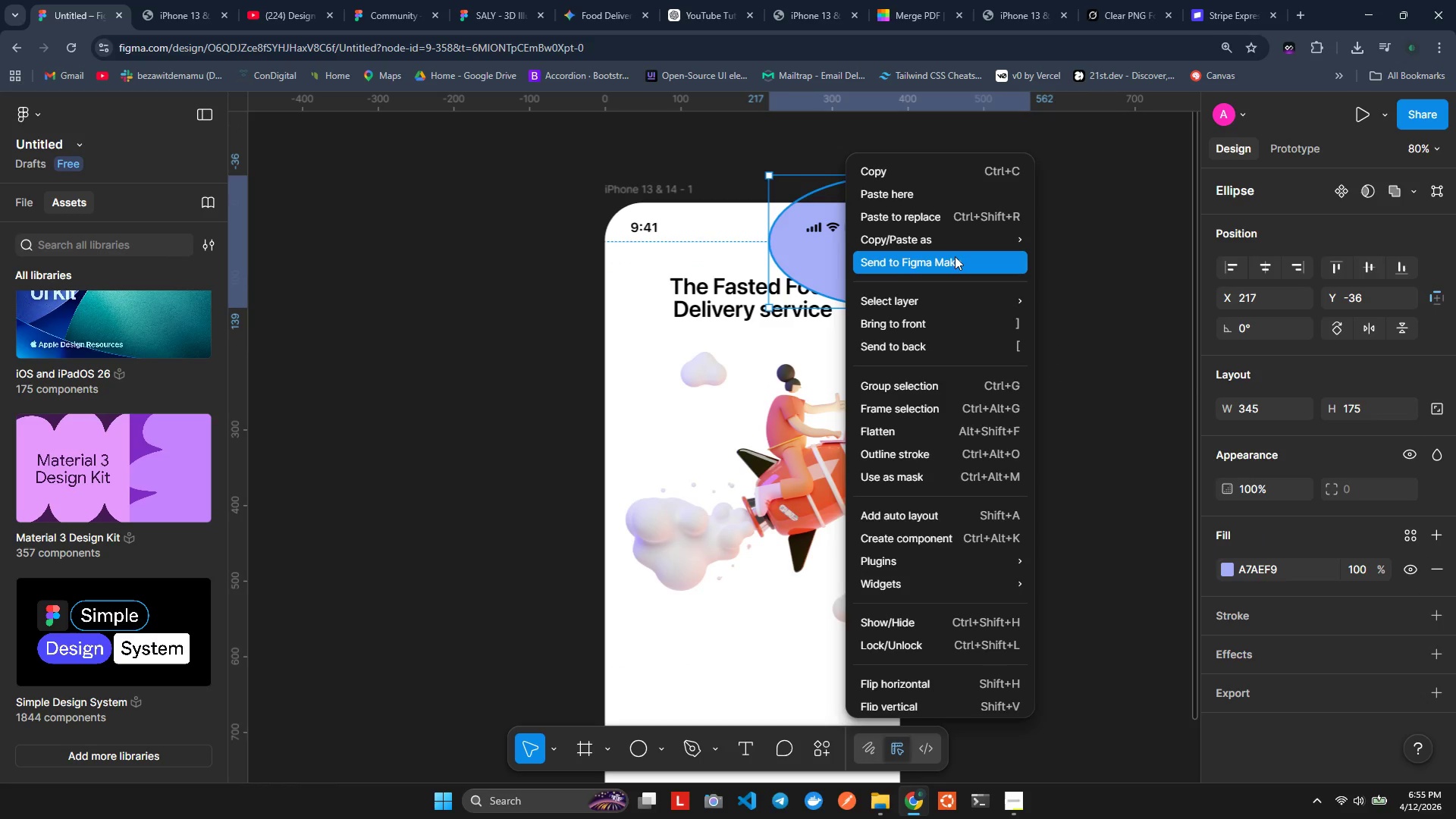 
wait(11.72)
 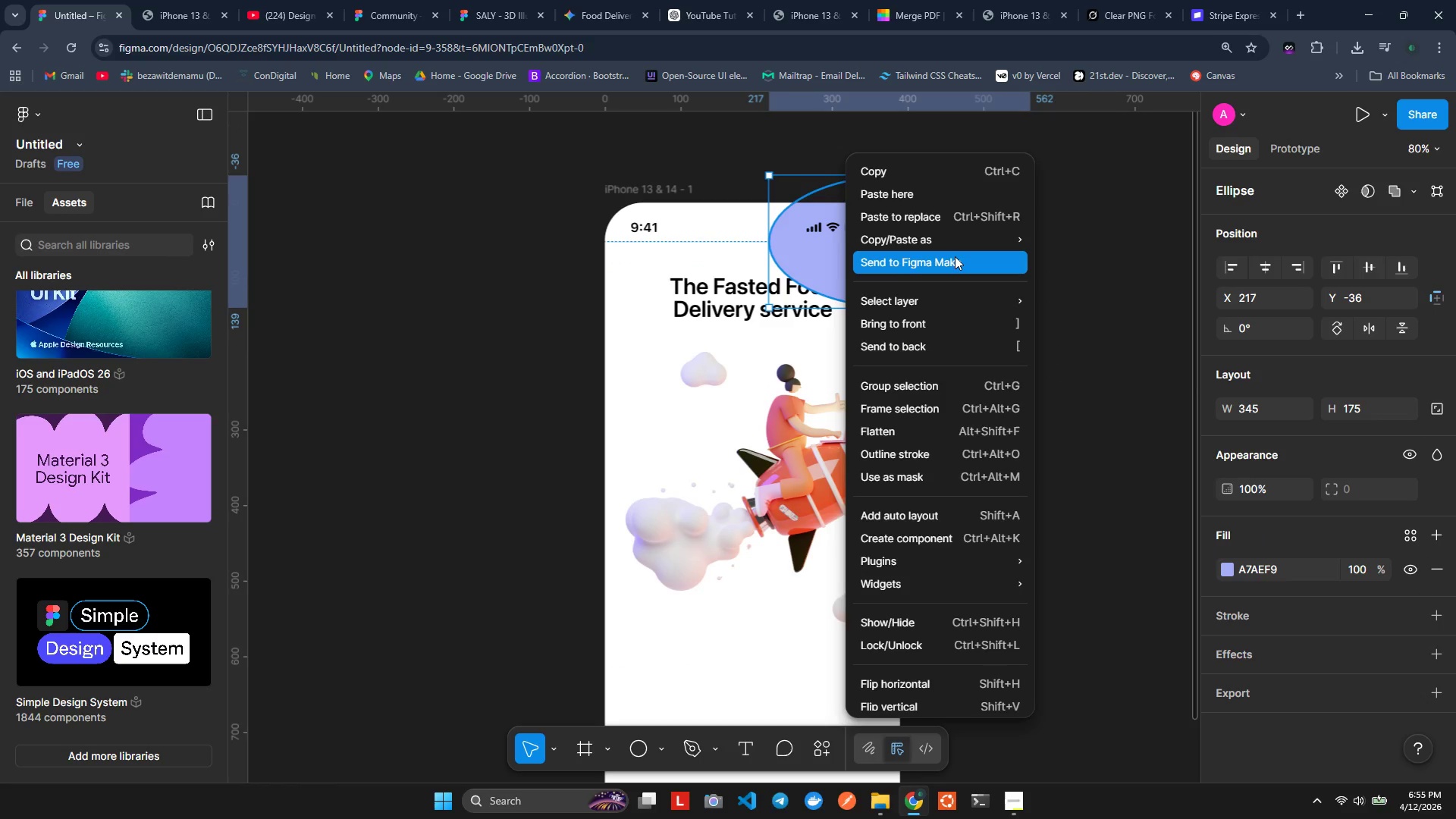 
left_click([1090, 319])
 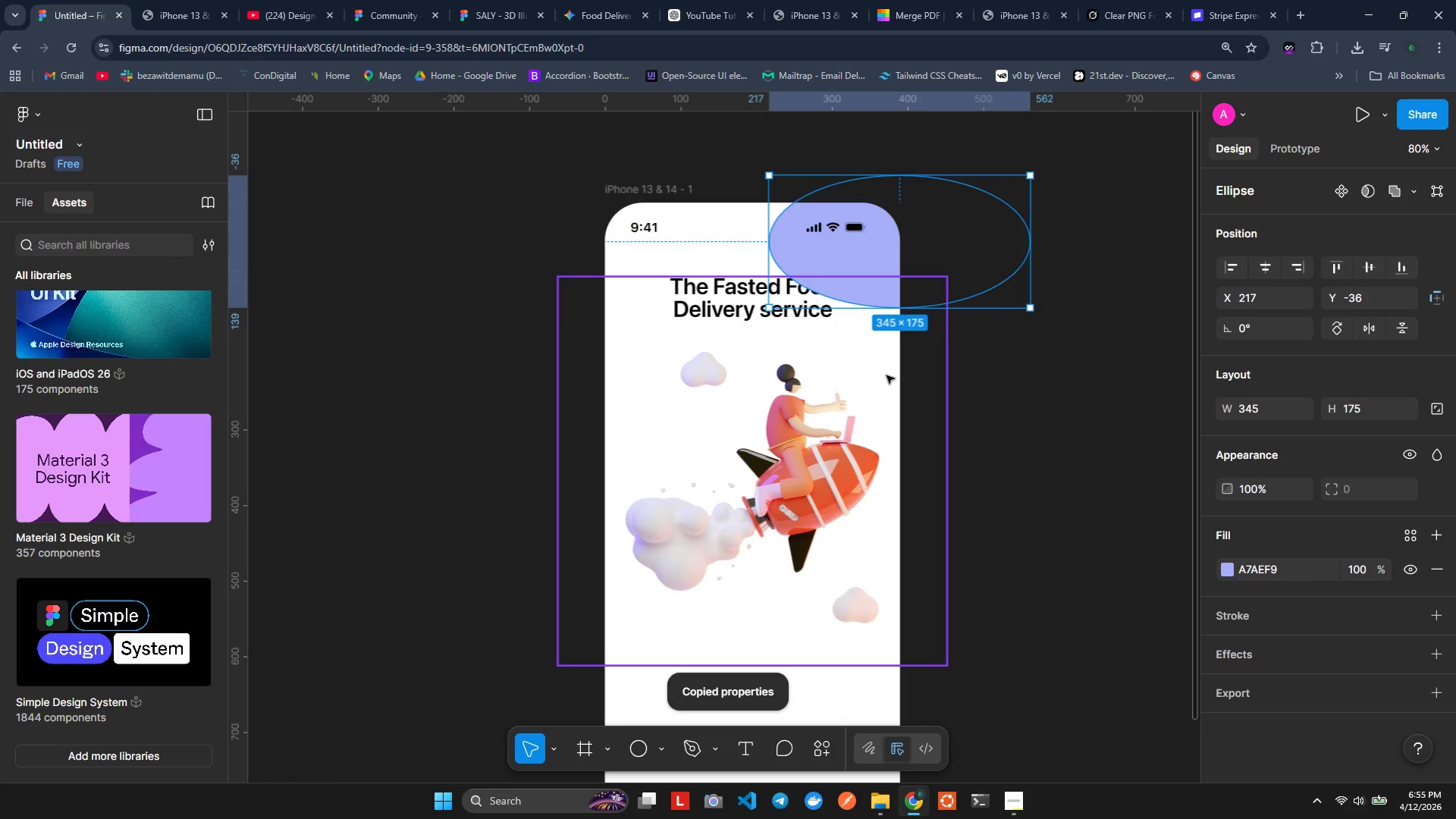 
key(Backspace)
 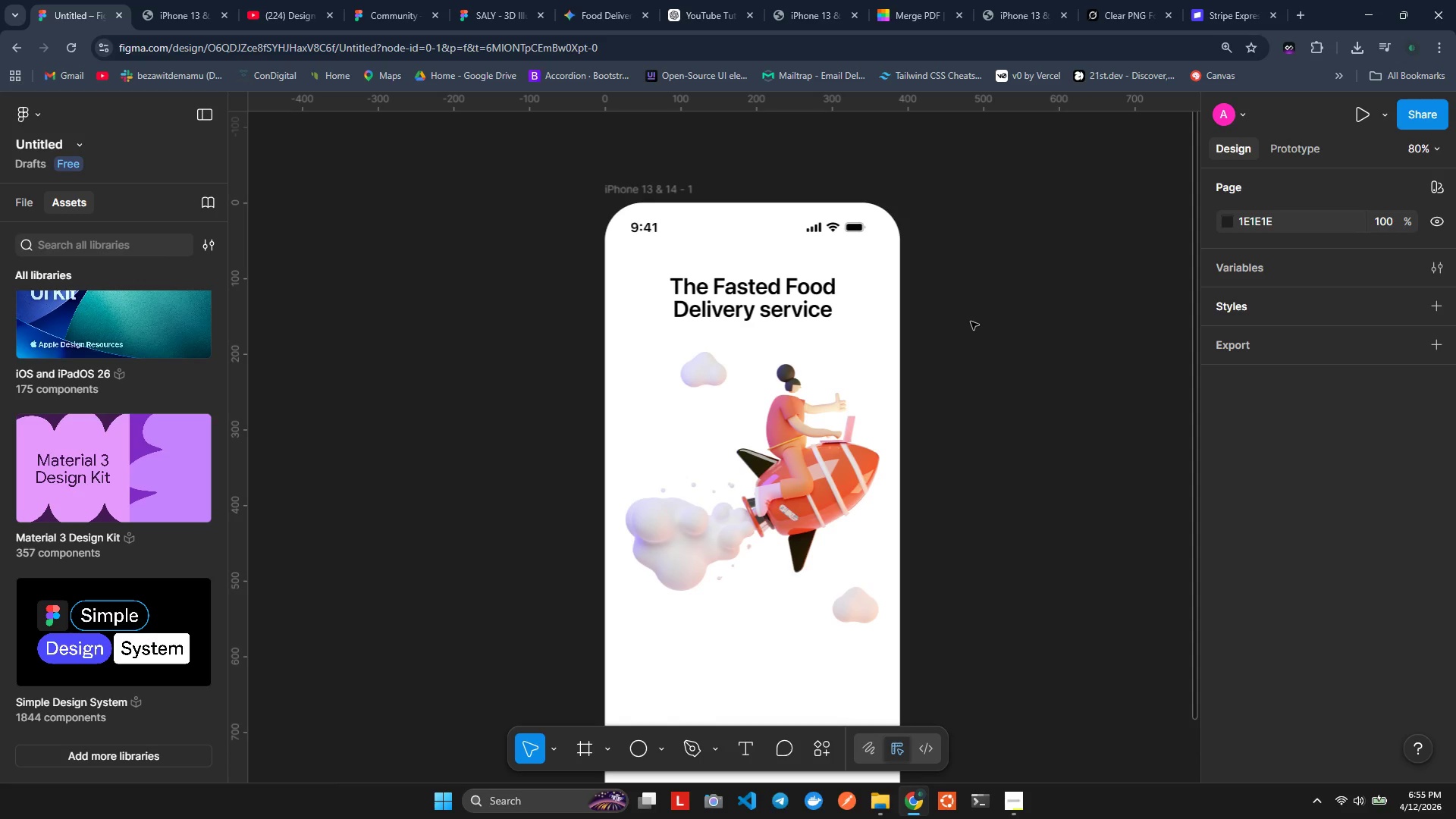 
wait(12.16)
 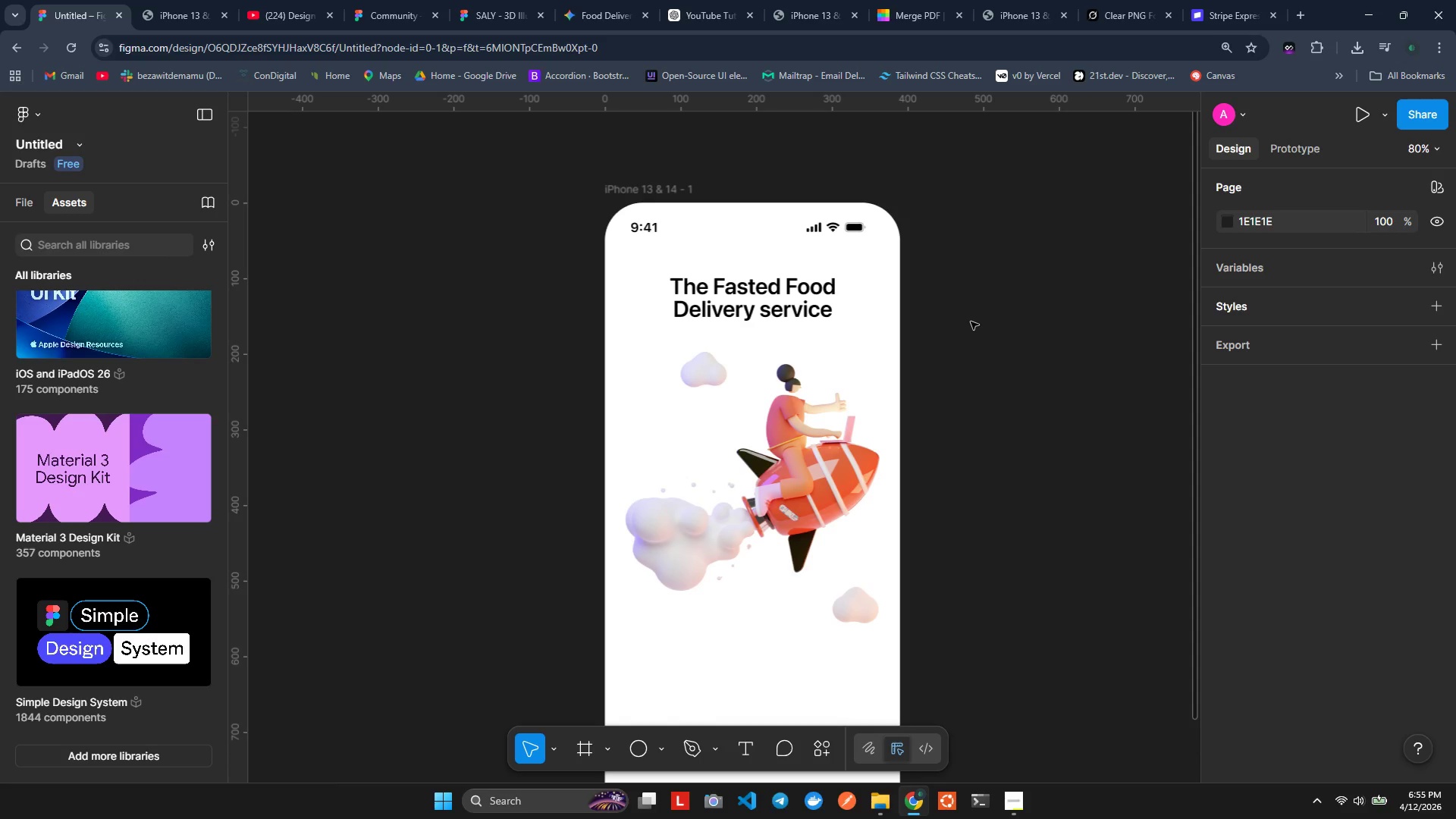 
left_click([646, 749])
 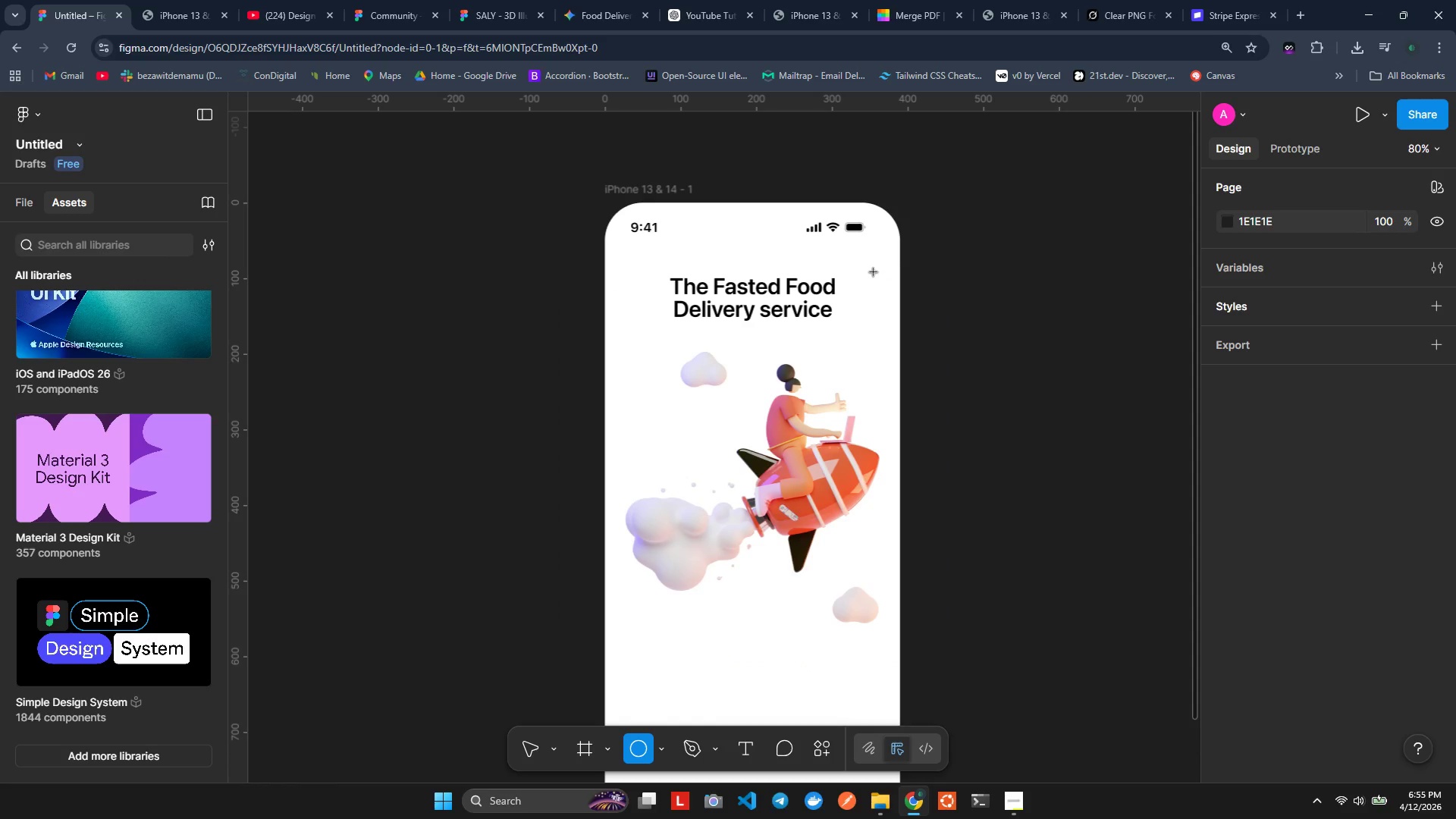 
left_click([839, 260])
 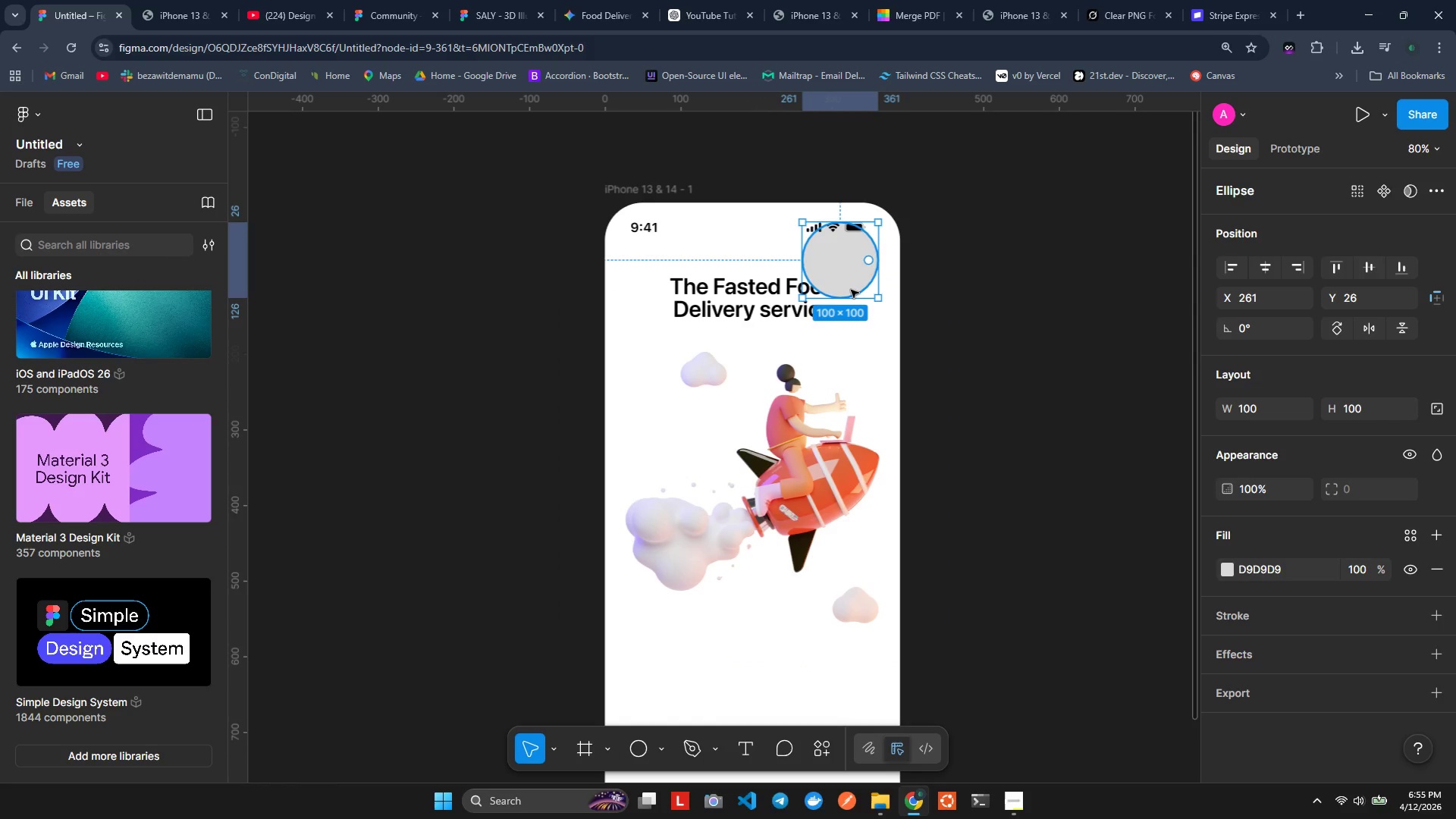 
left_click_drag(start_coordinate=[847, 284], to_coordinate=[861, 274])
 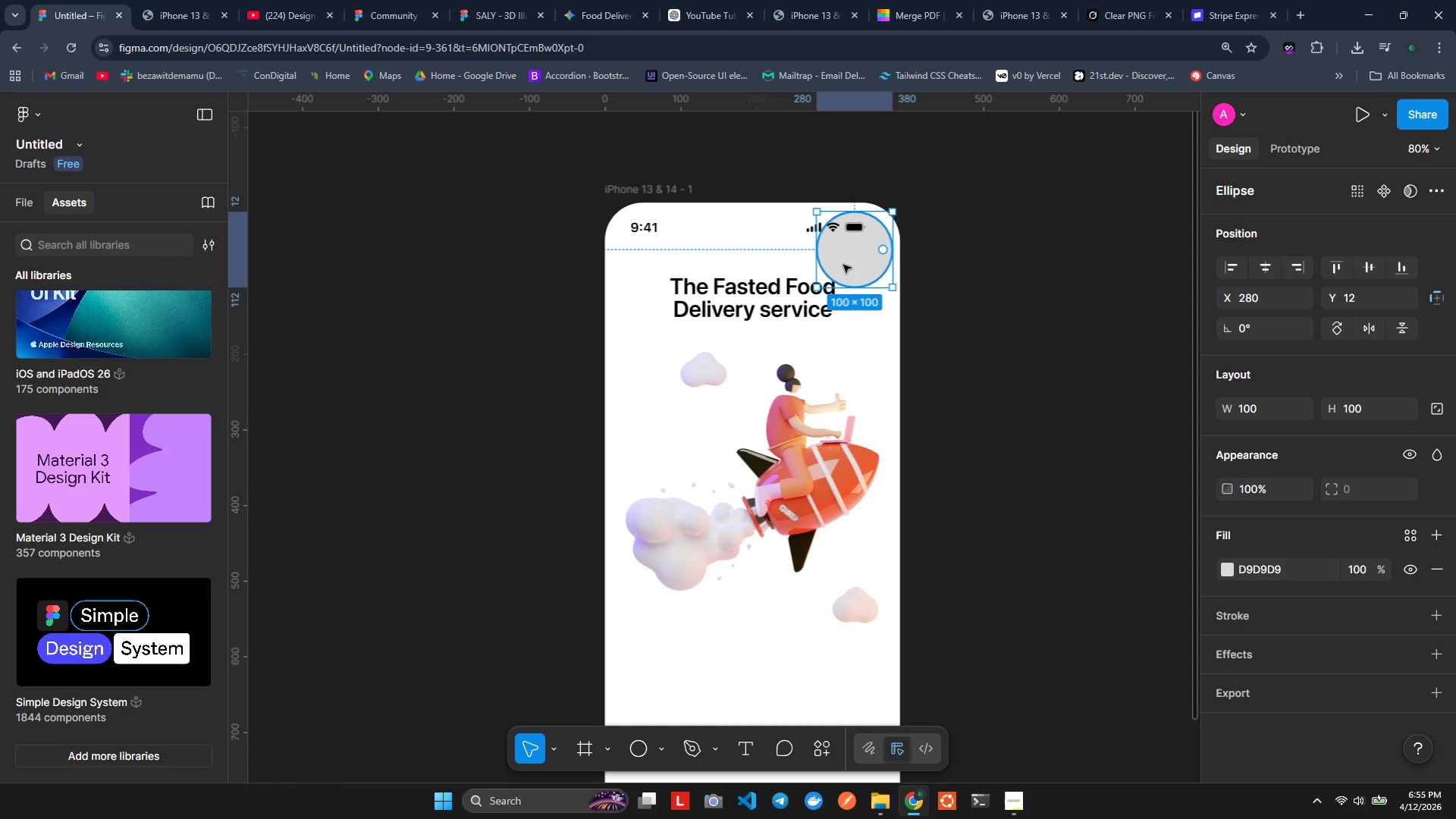 
right_click([843, 265])
 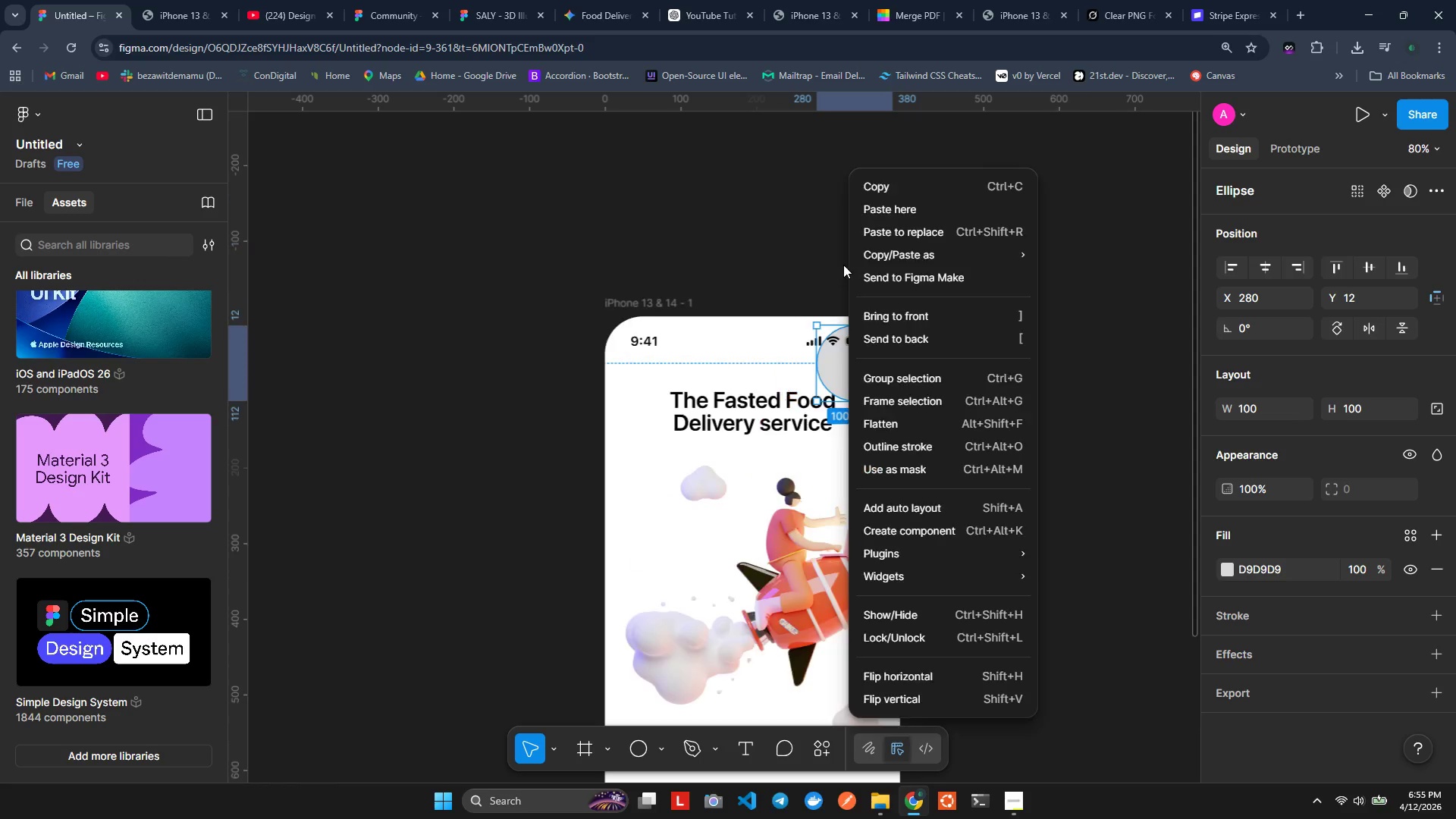 
scroll: coordinate [843, 265], scroll_direction: up, amount: 1.0
 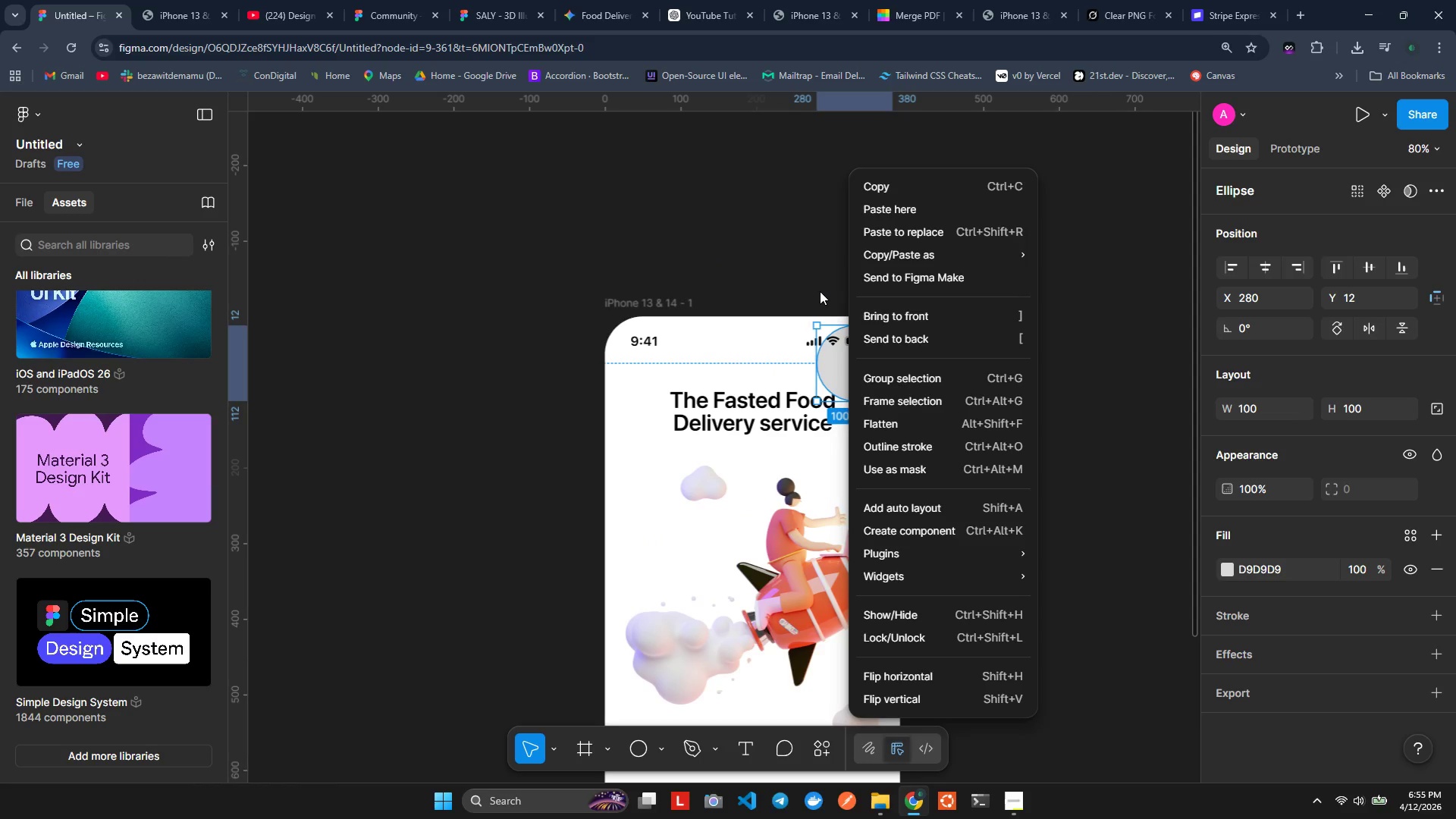 
left_click([817, 278])
 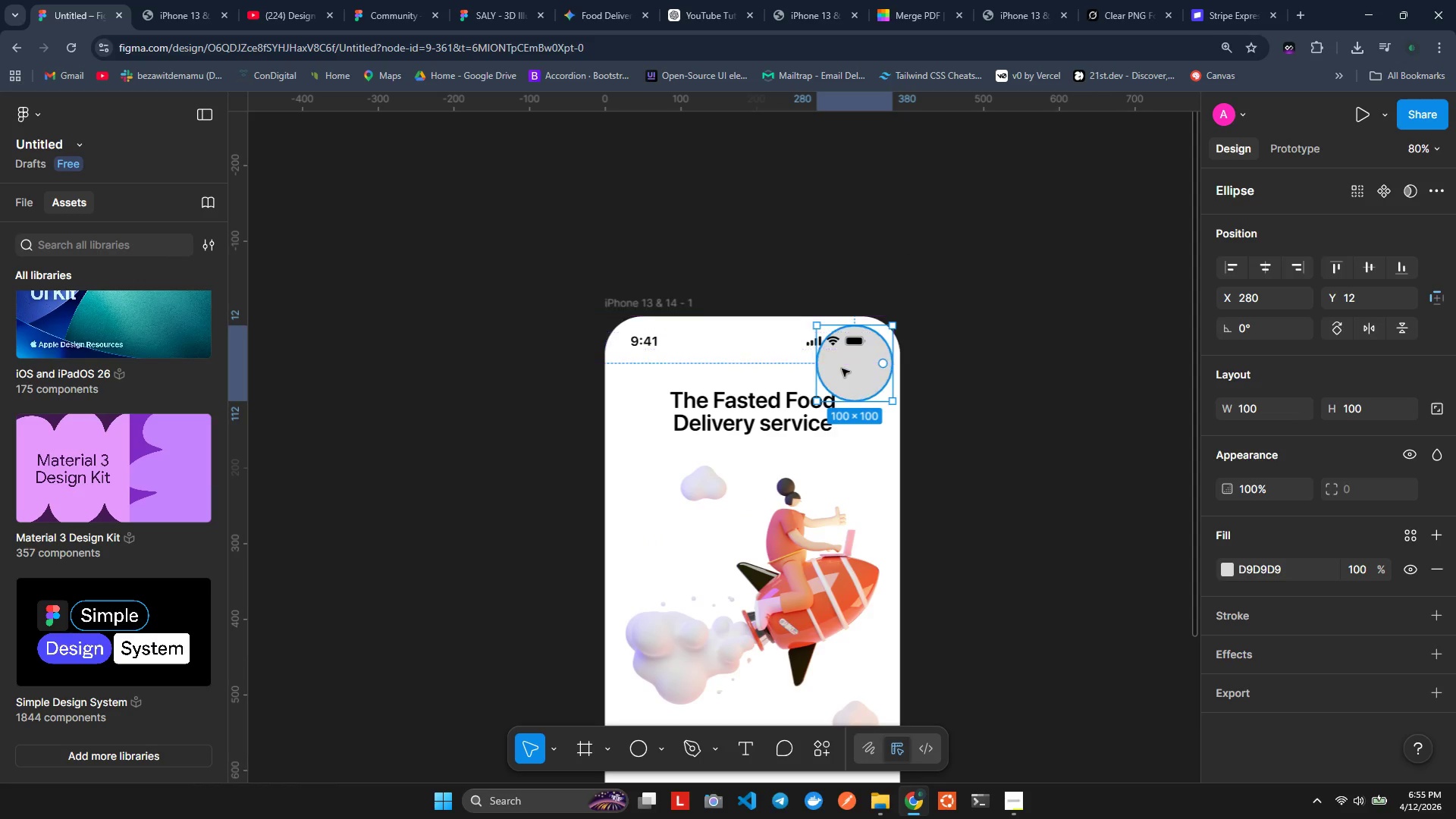 
right_click([842, 369])
 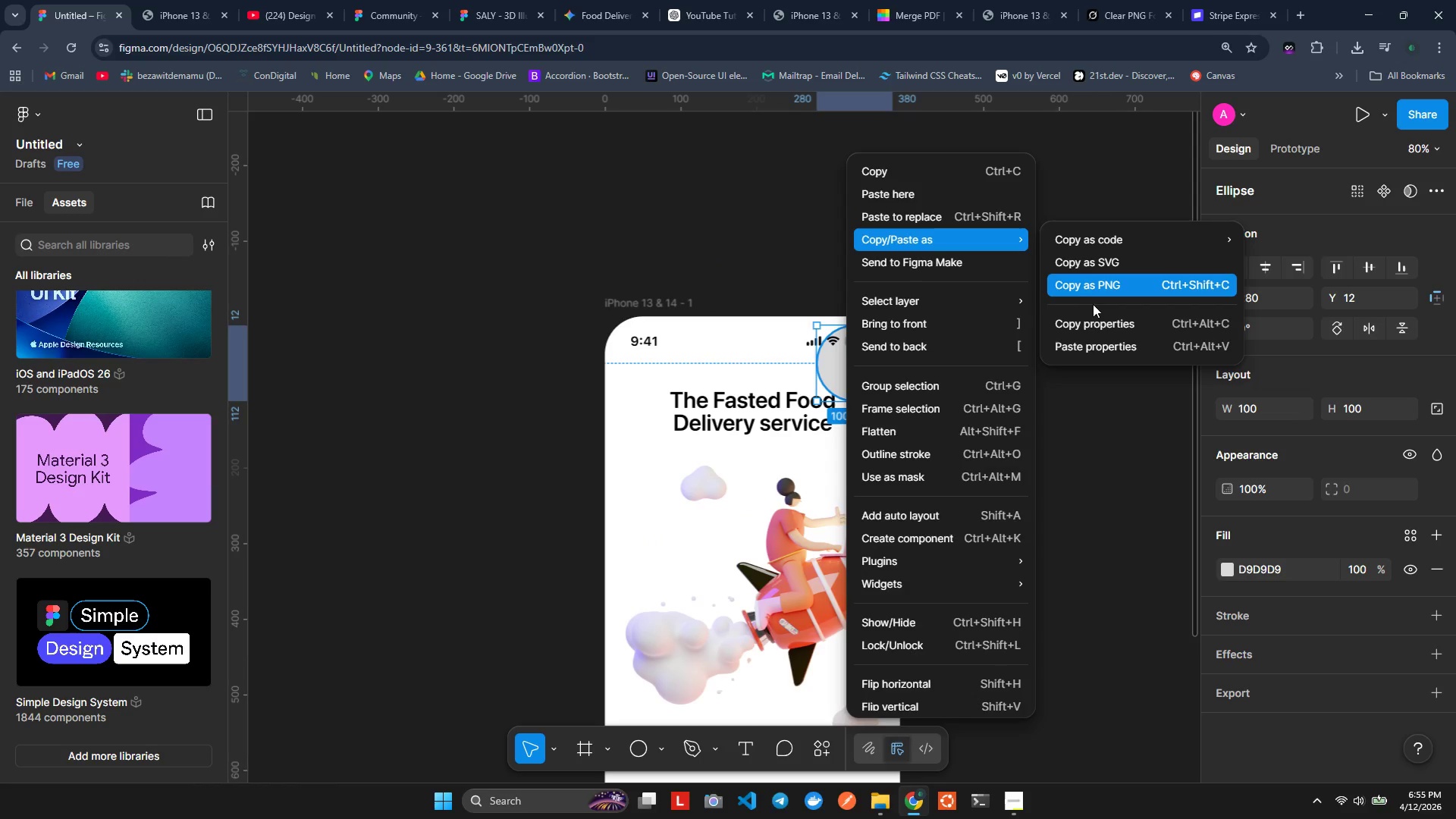 
left_click([1093, 344])
 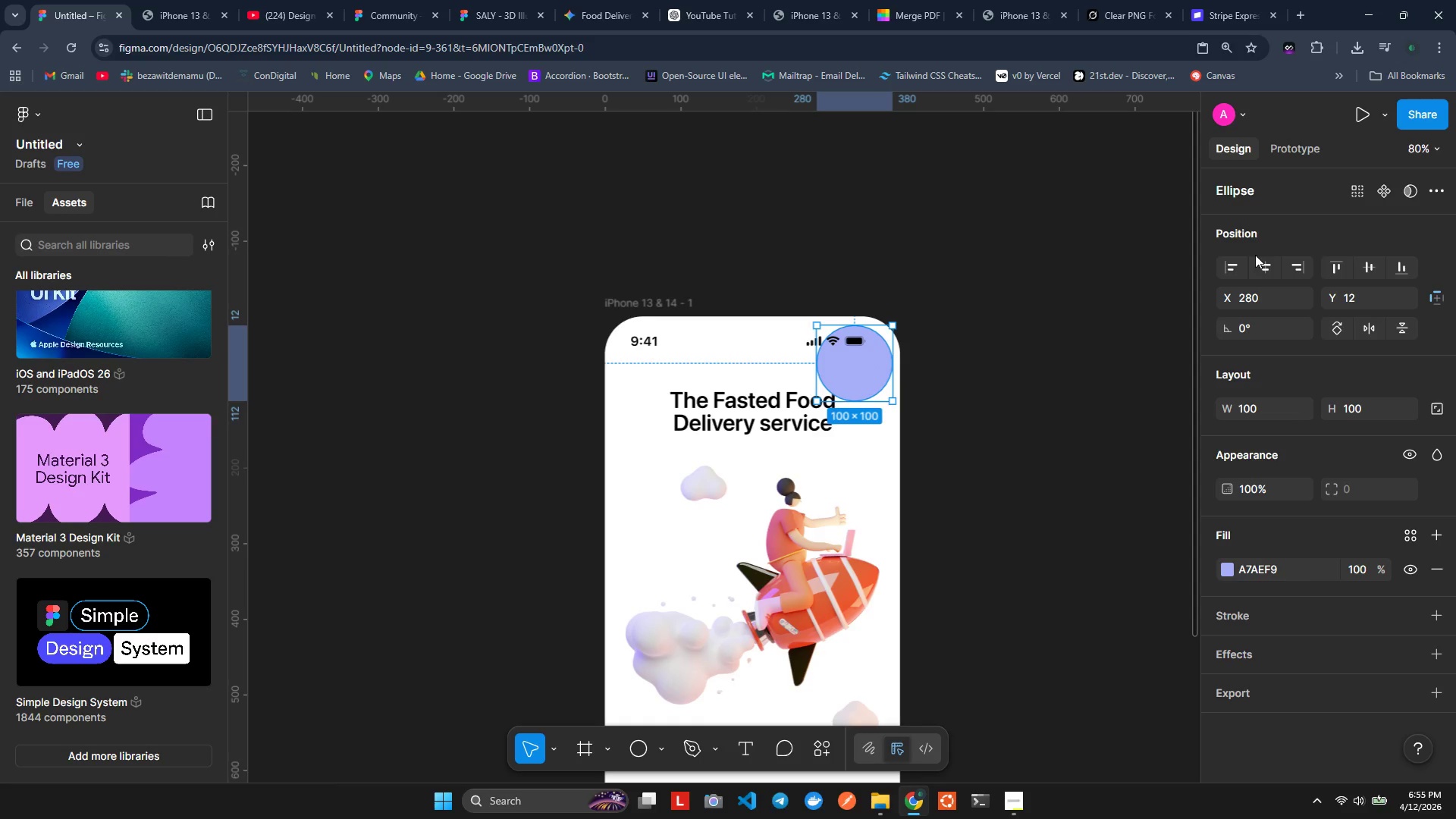 
wait(10.62)
 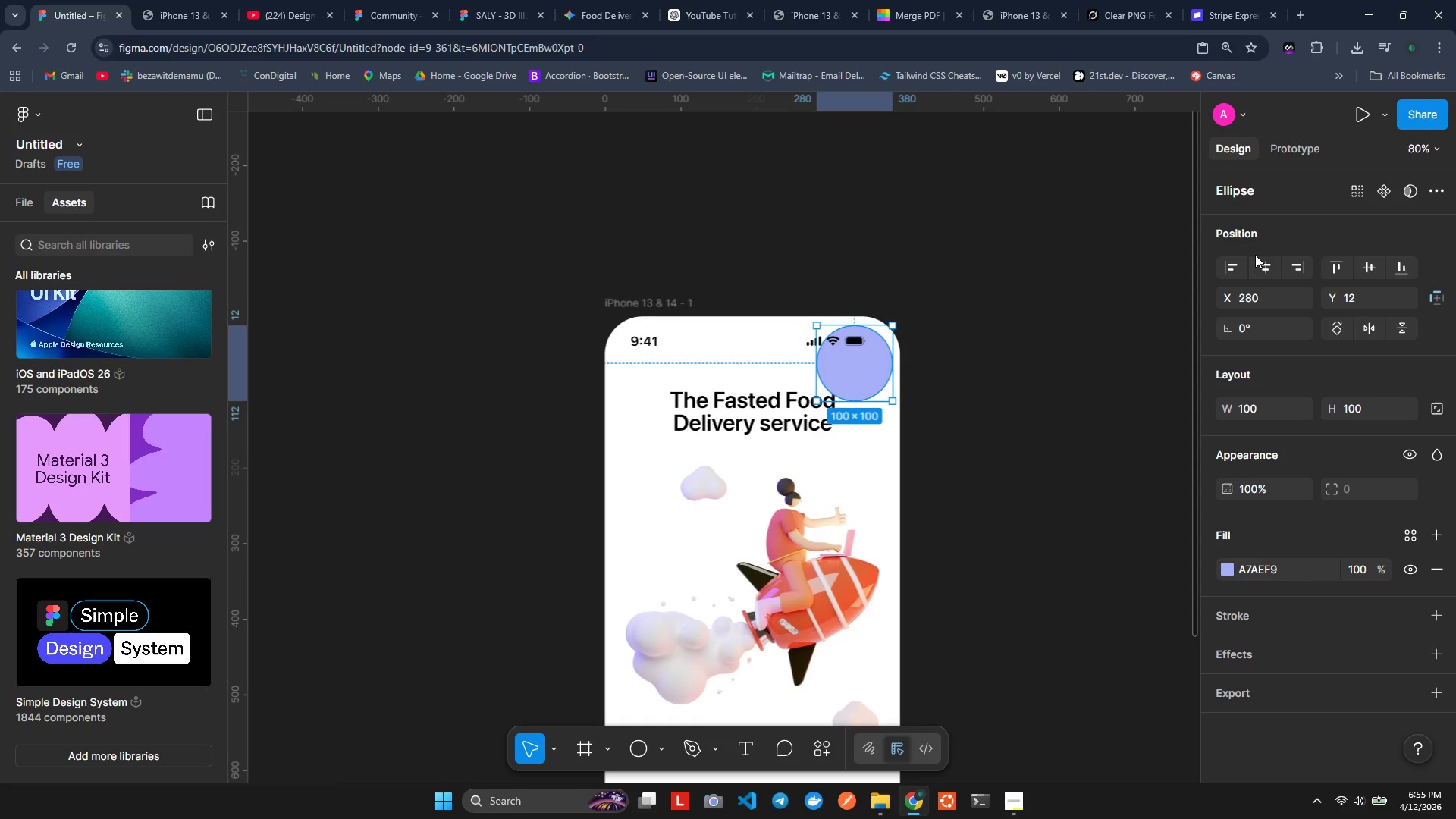 
left_click([1254, 406])
 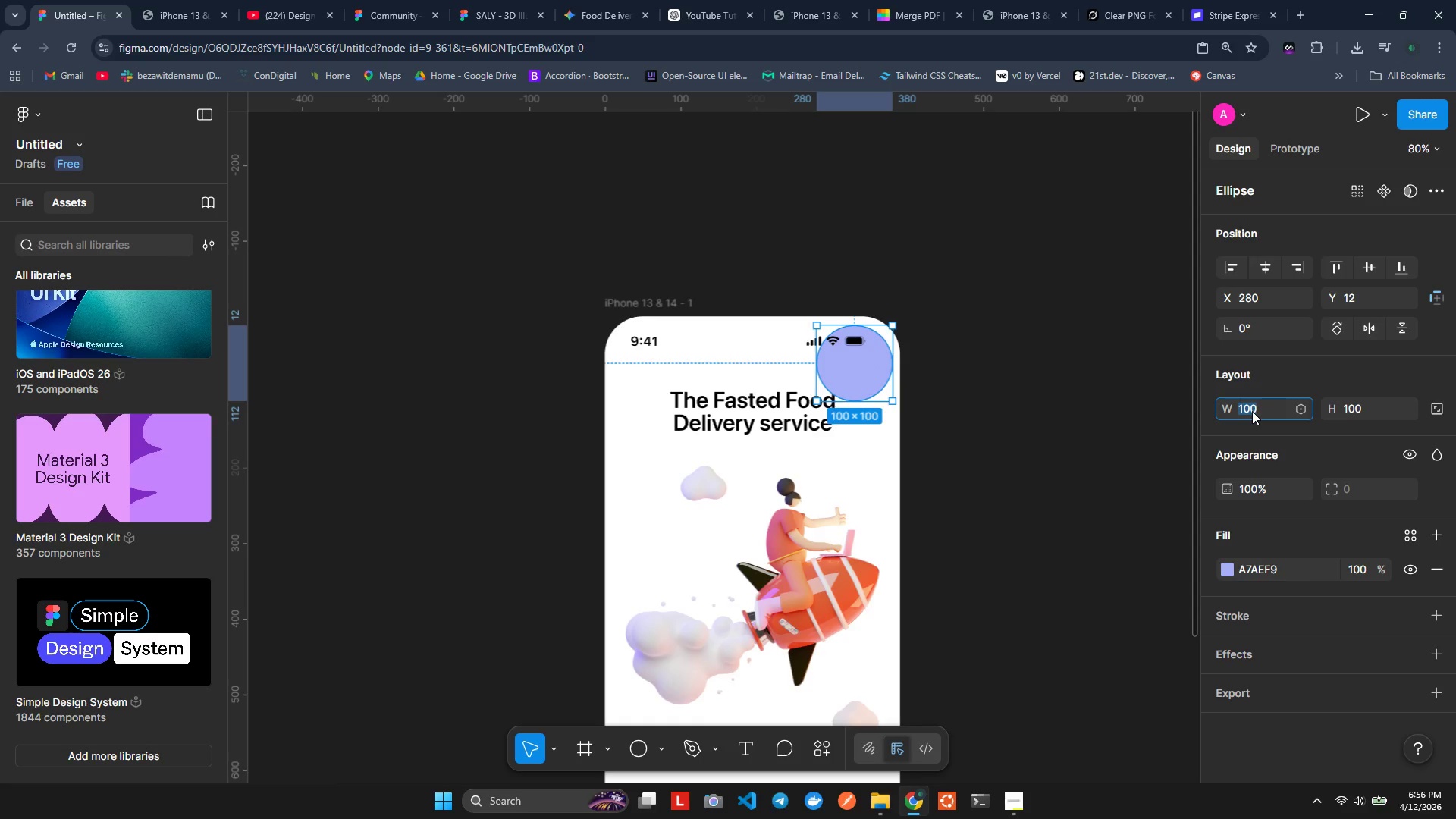 
type(345)
 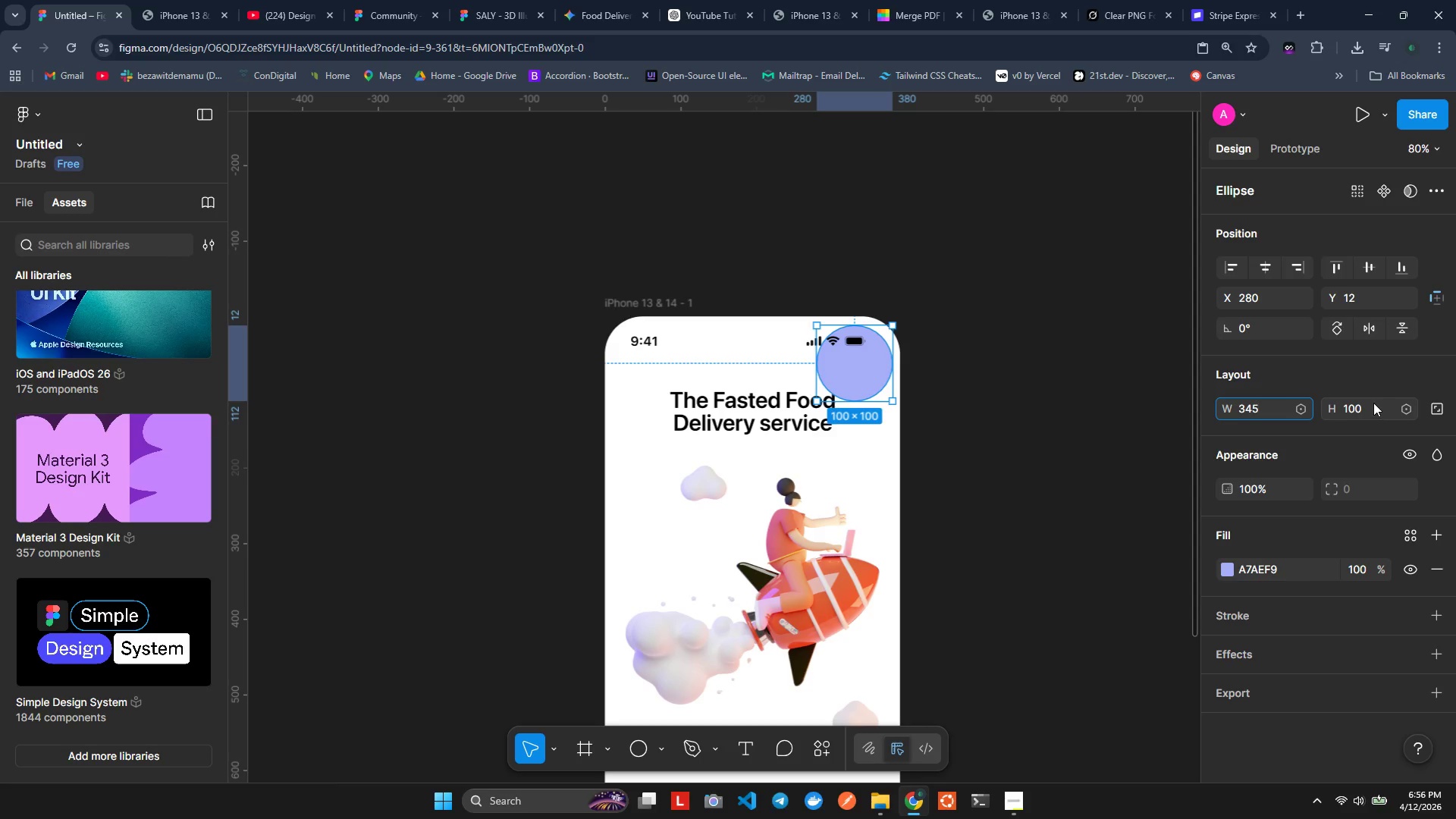 
left_click([1362, 403])
 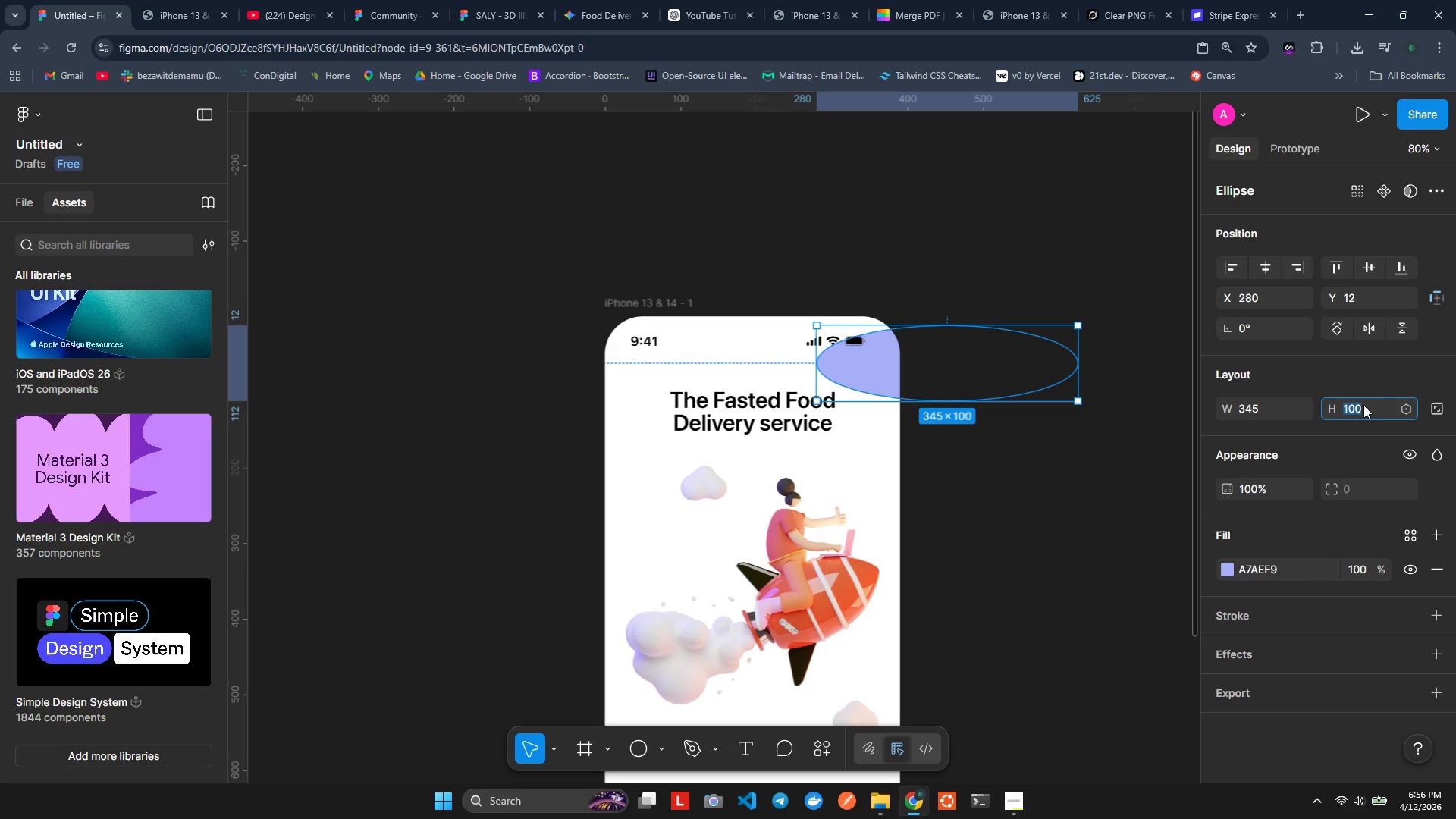 
type(178)
 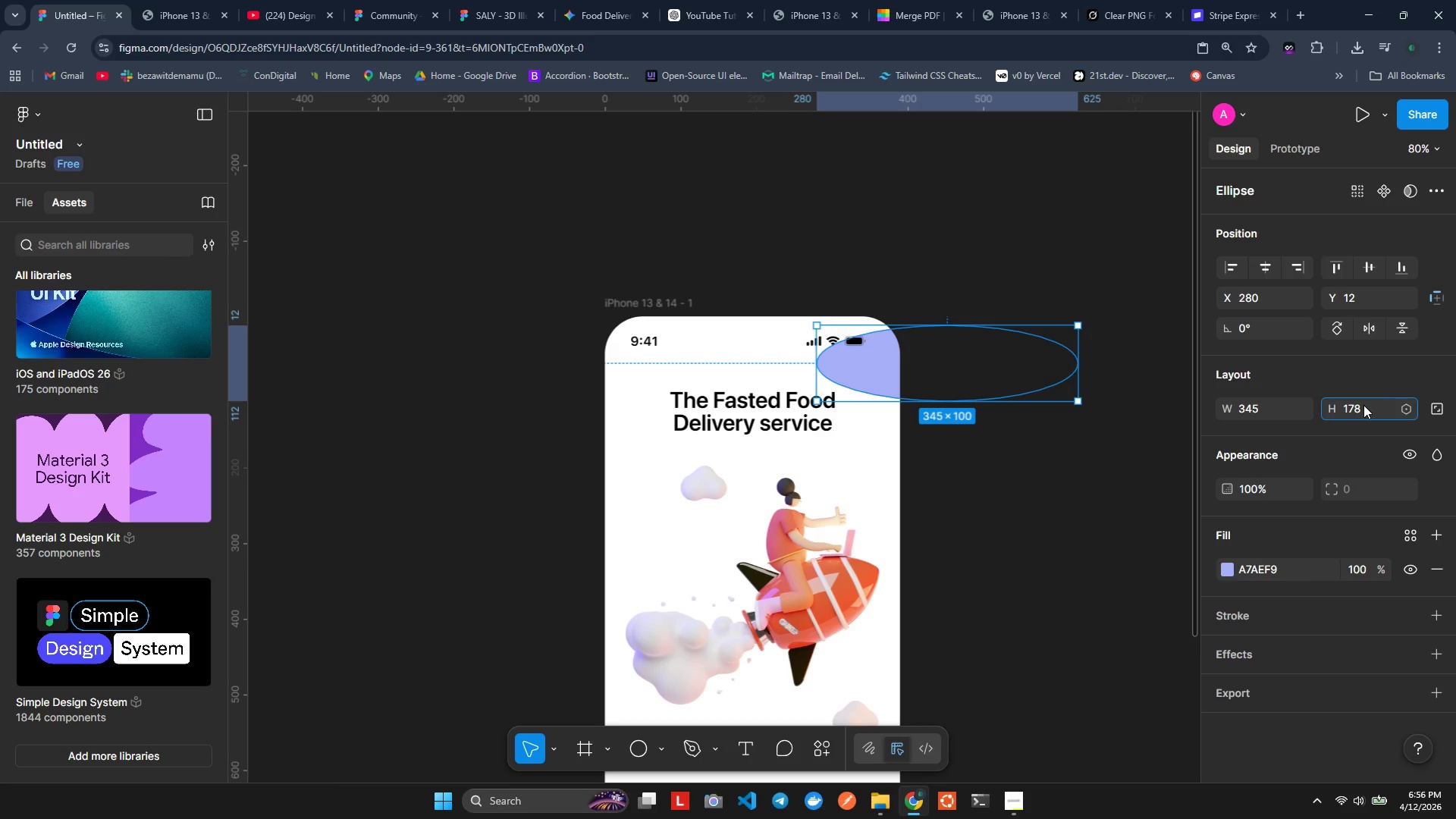 
key(Enter)
 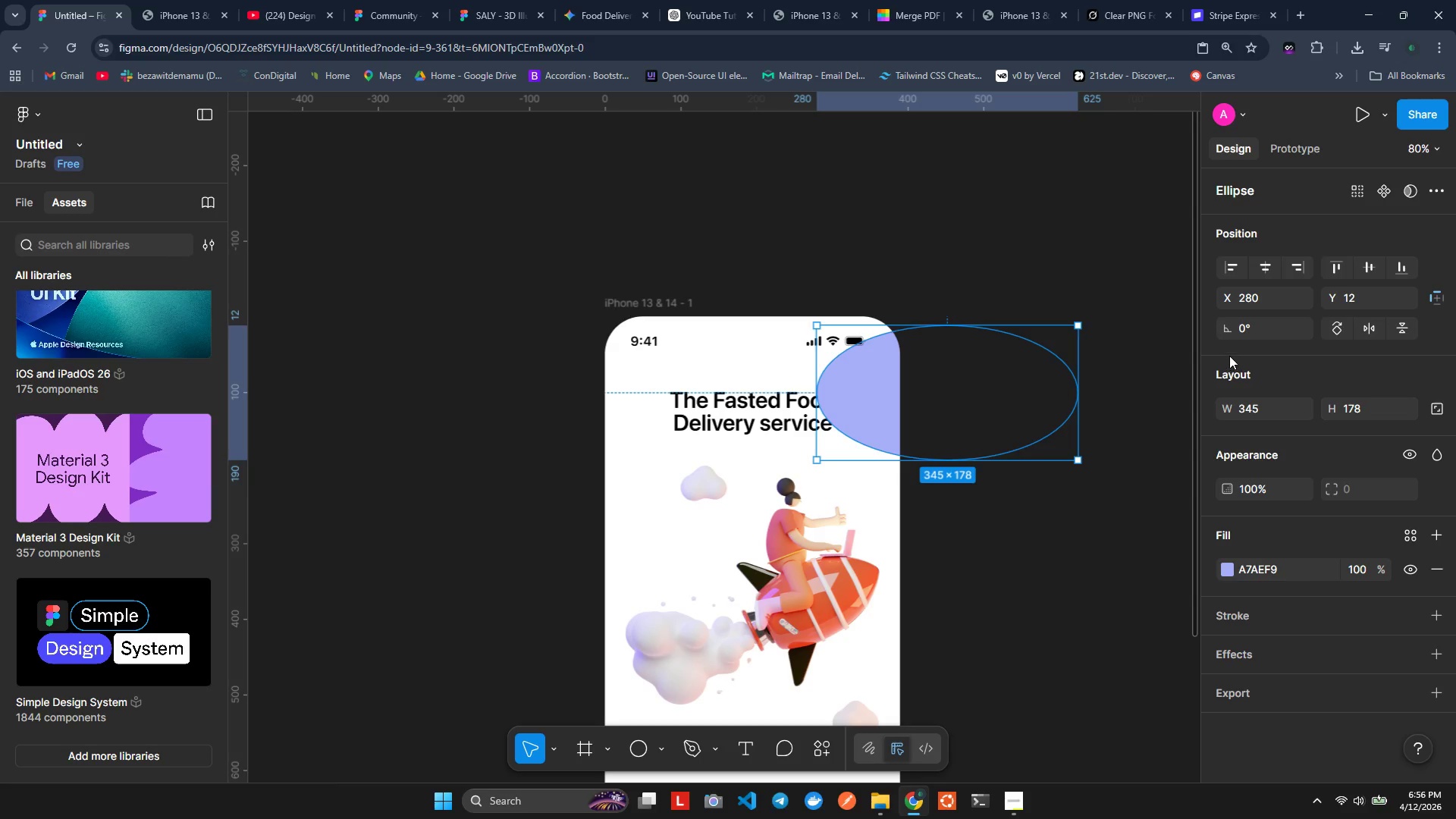 
wait(6.02)
 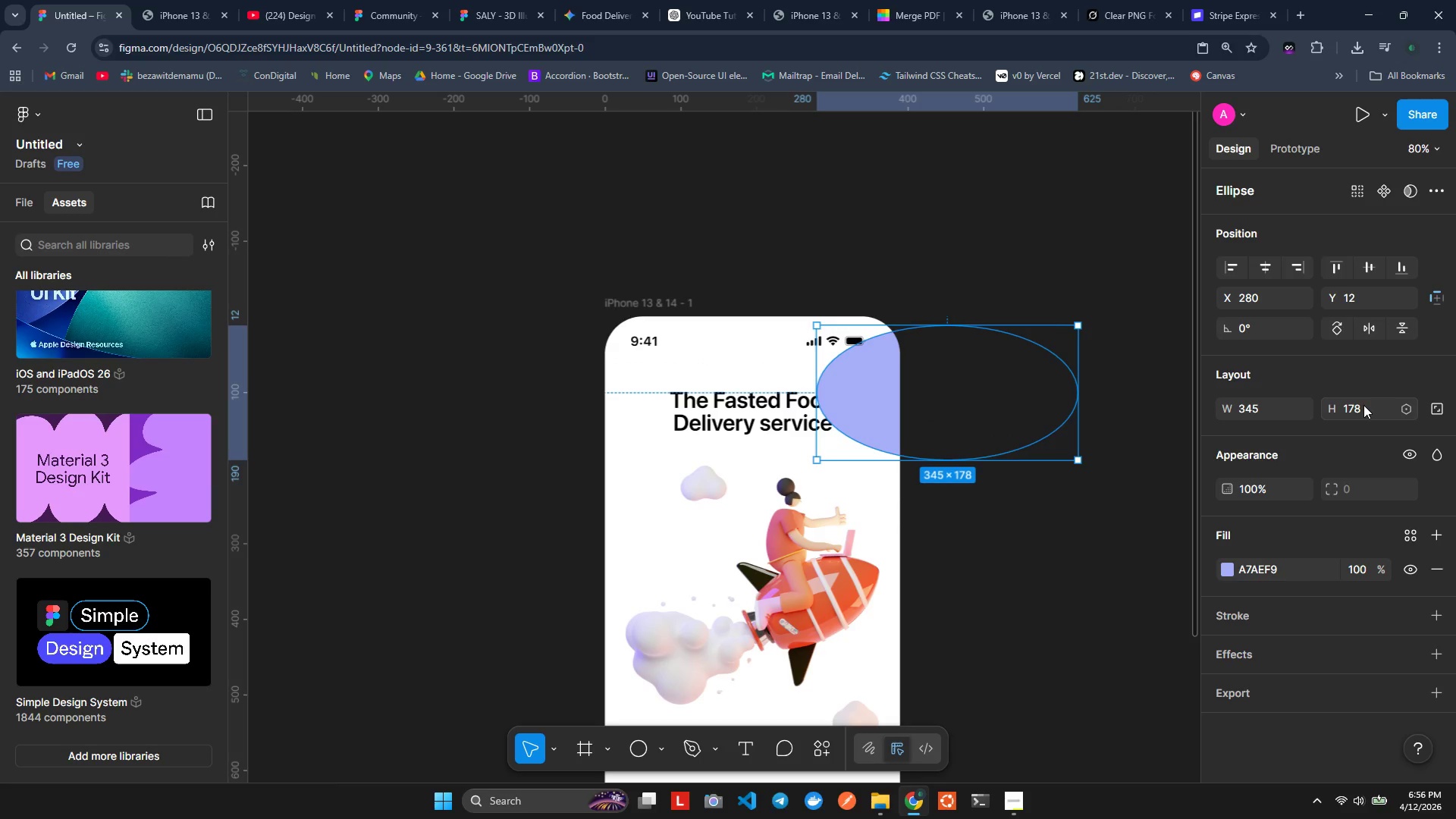 
left_click_drag(start_coordinate=[884, 422], to_coordinate=[841, 372])
 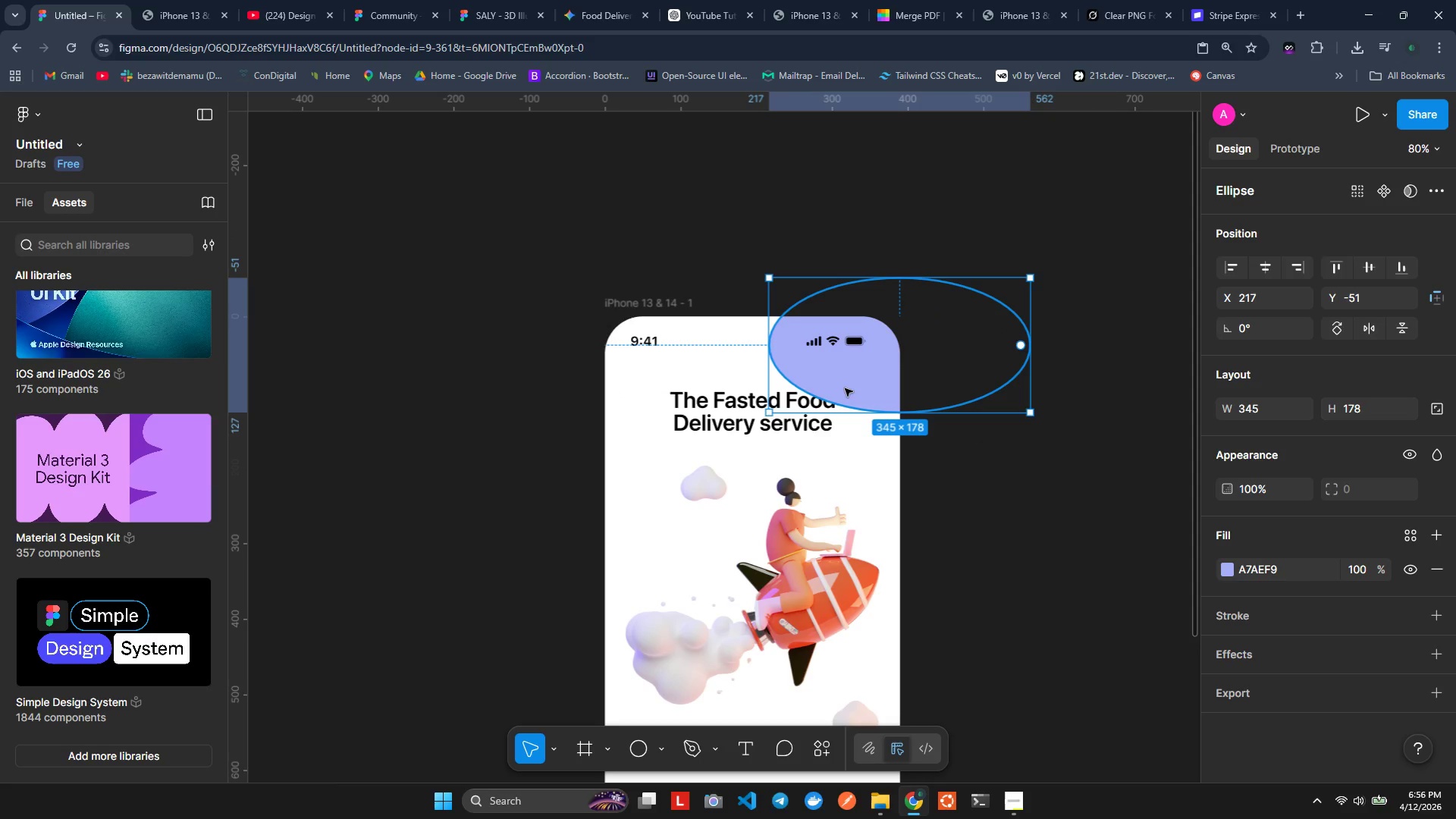 
left_click_drag(start_coordinate=[845, 388], to_coordinate=[843, 393])
 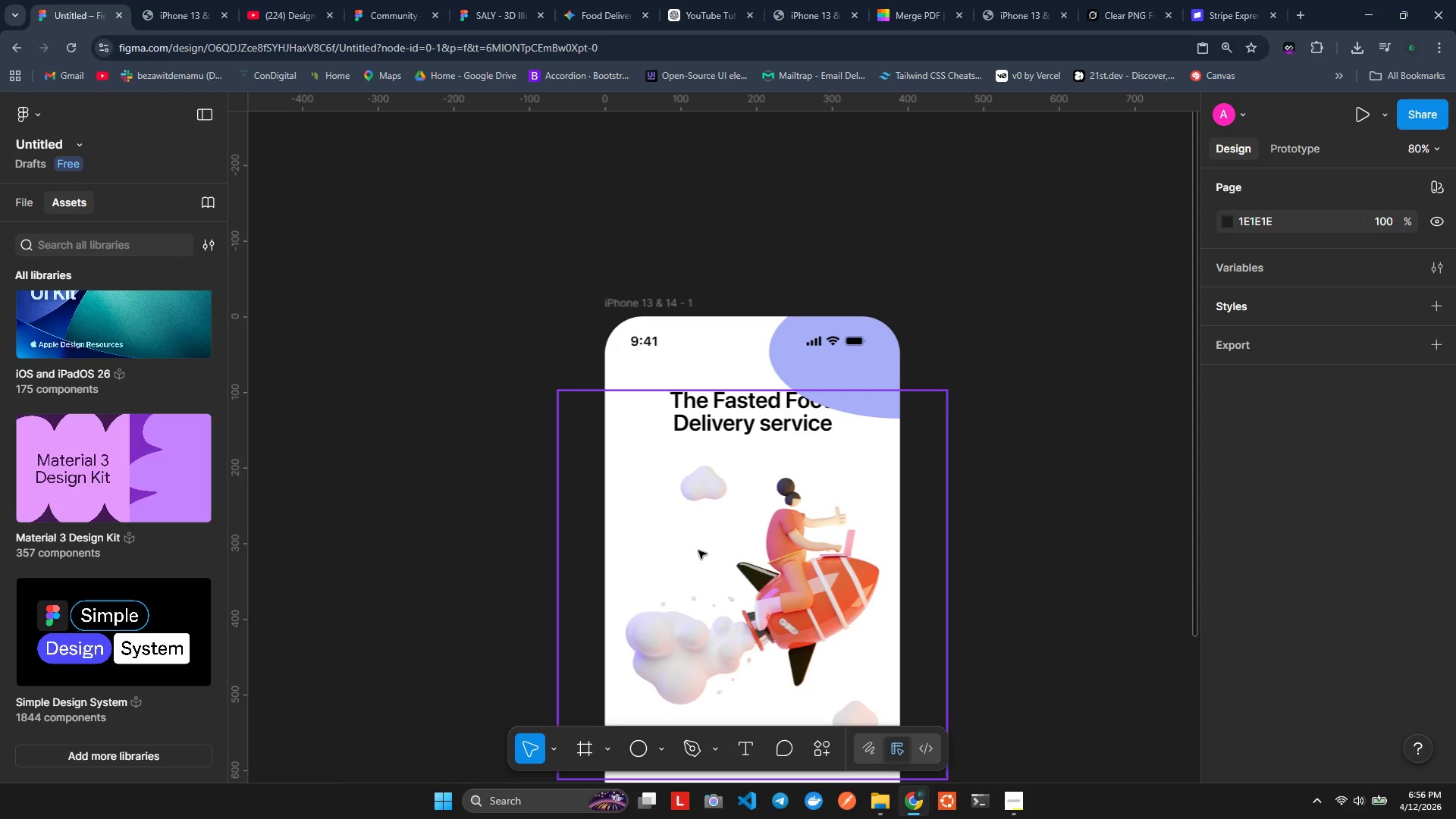 
wait(19.12)
 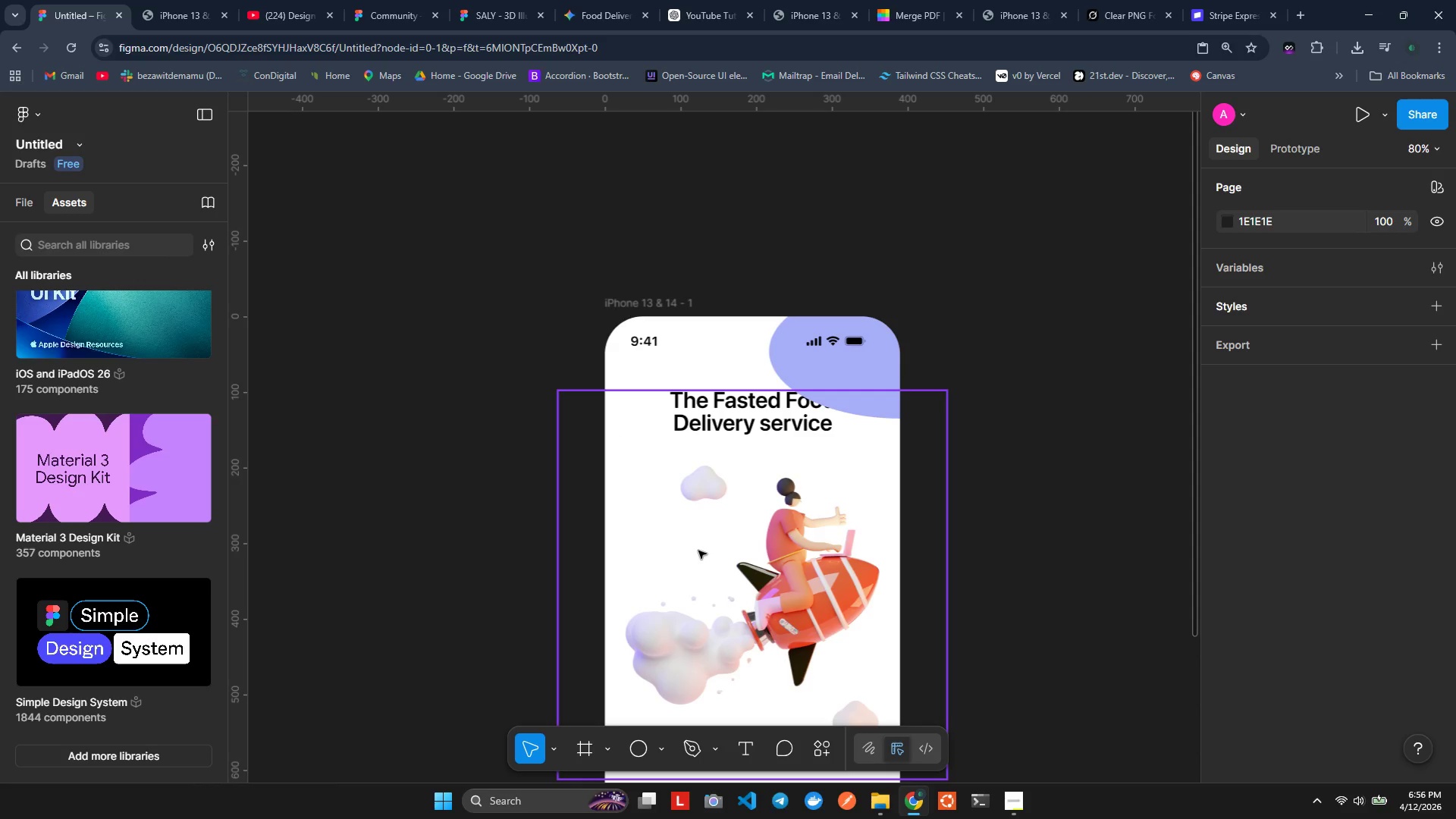 
left_click([858, 388])
 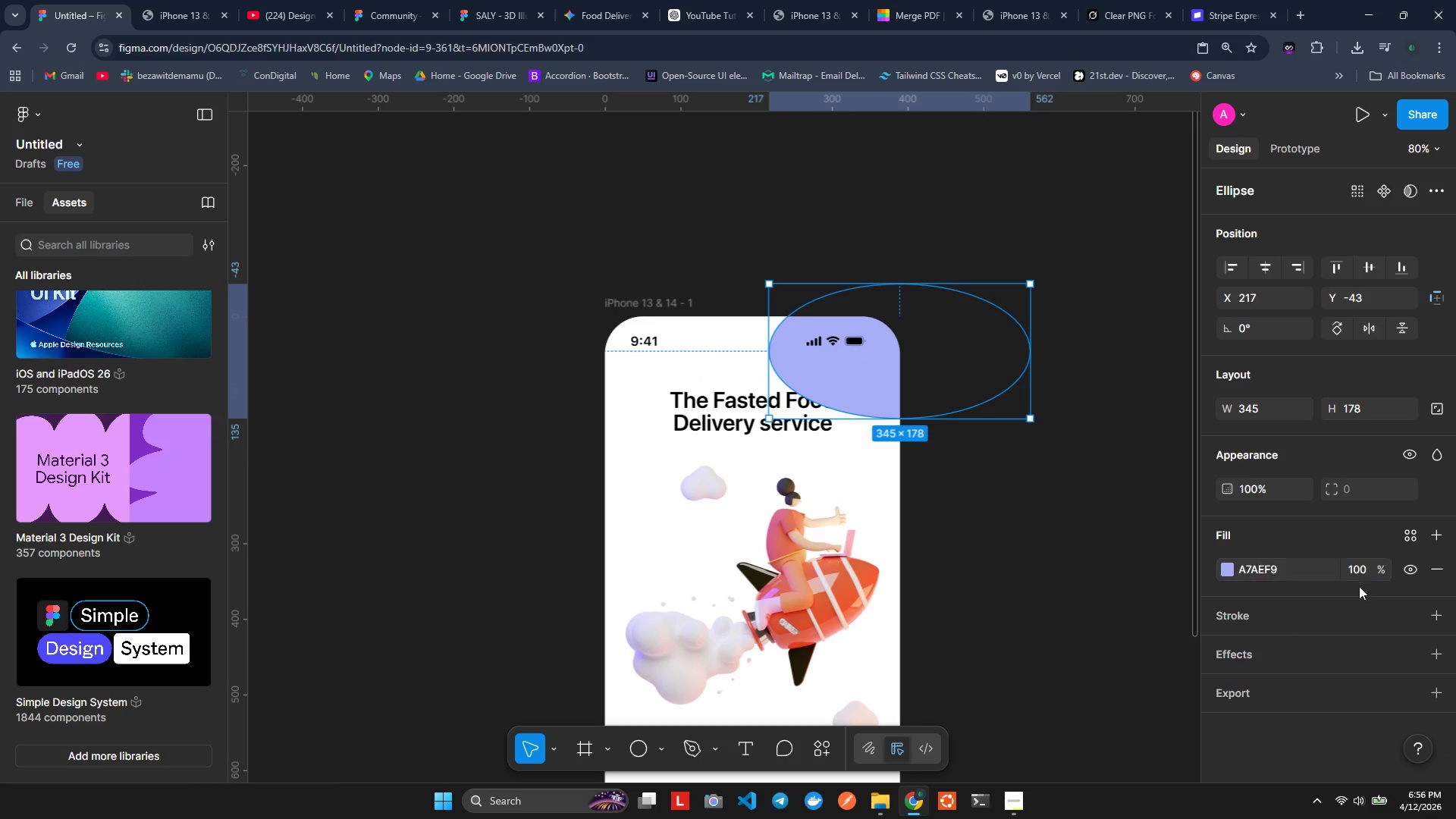 
scroll: coordinate [1398, 668], scroll_direction: down, amount: 2.0
 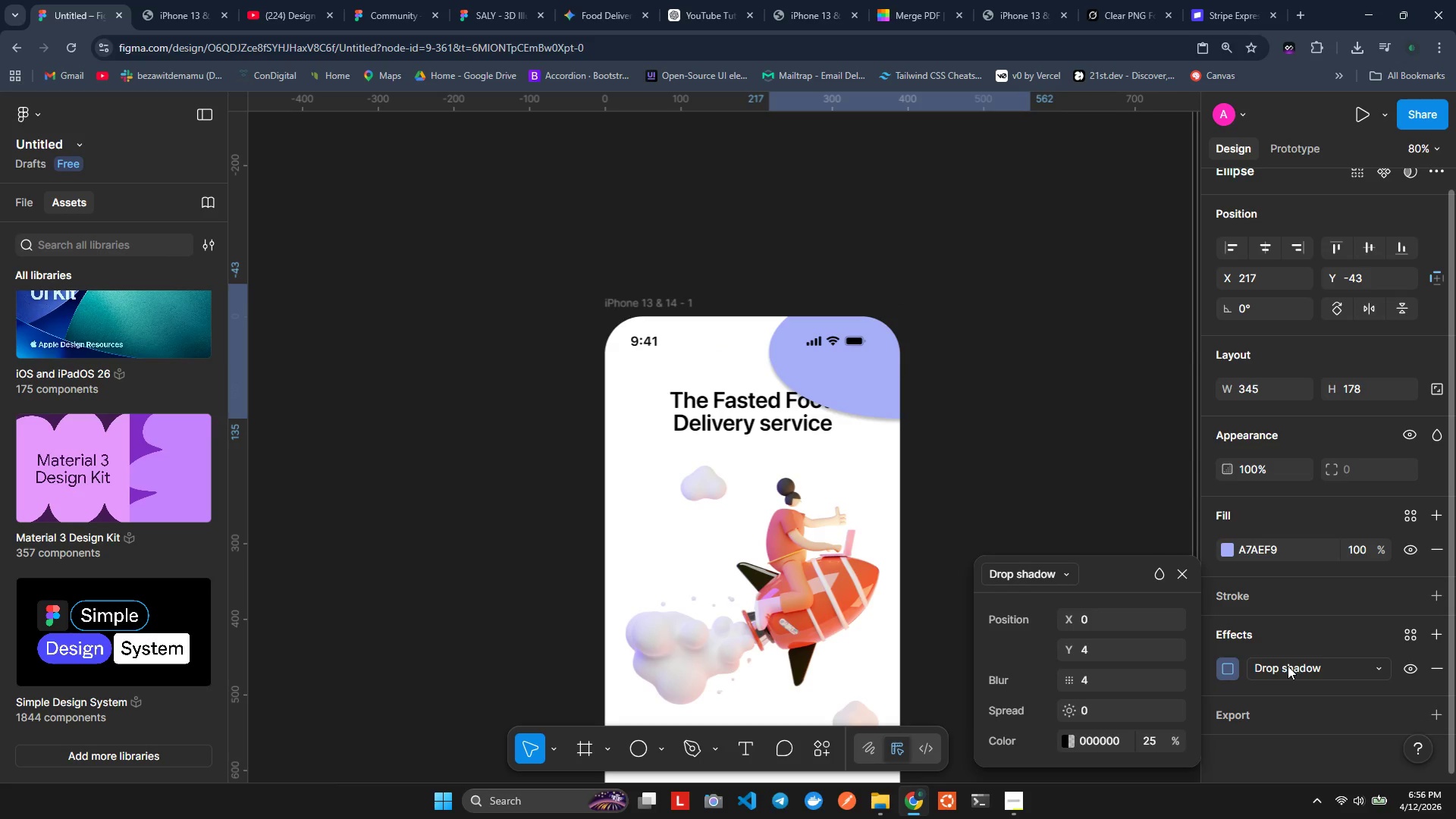 
left_click([1277, 660])
 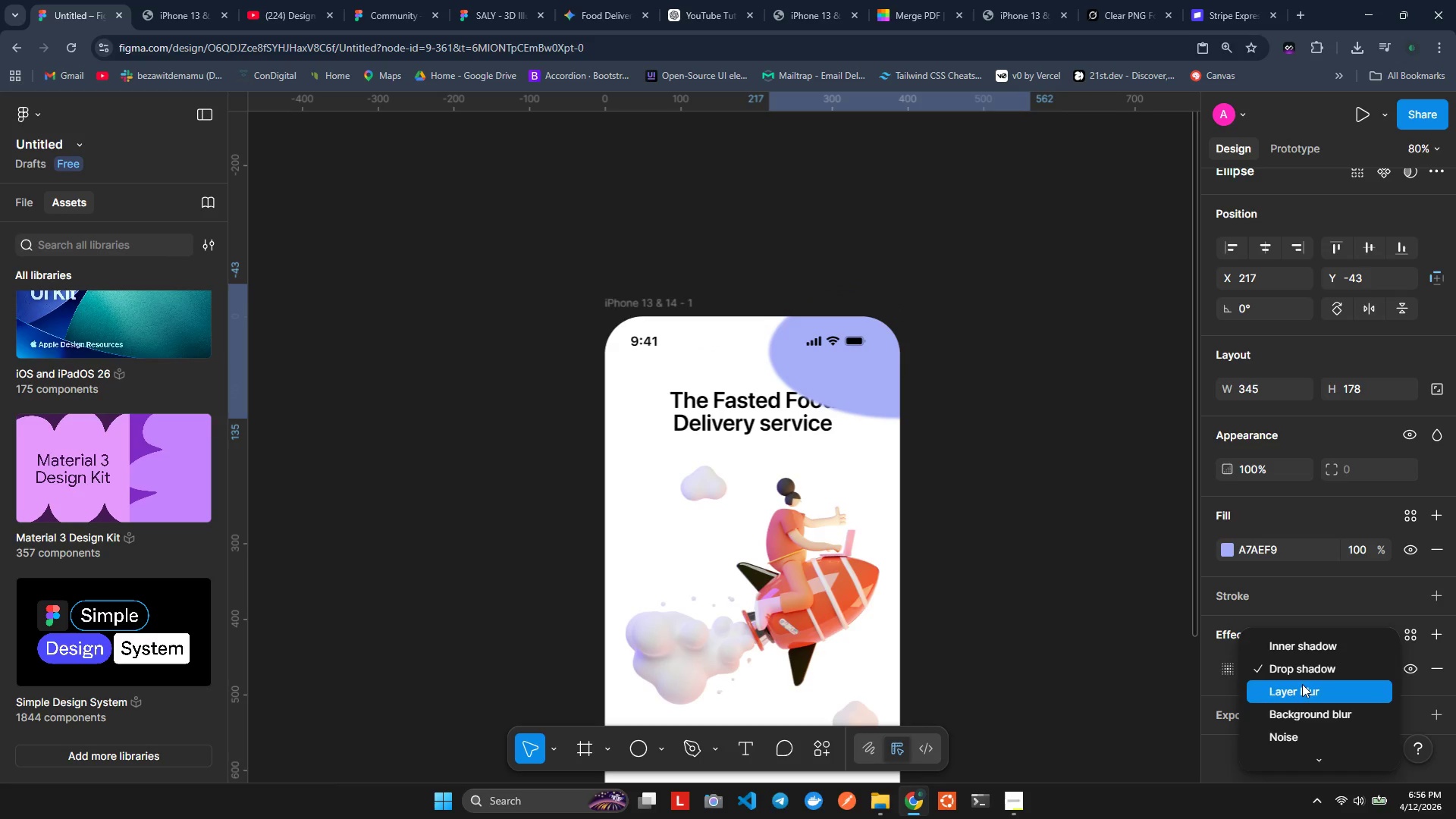 
left_click([1302, 684])
 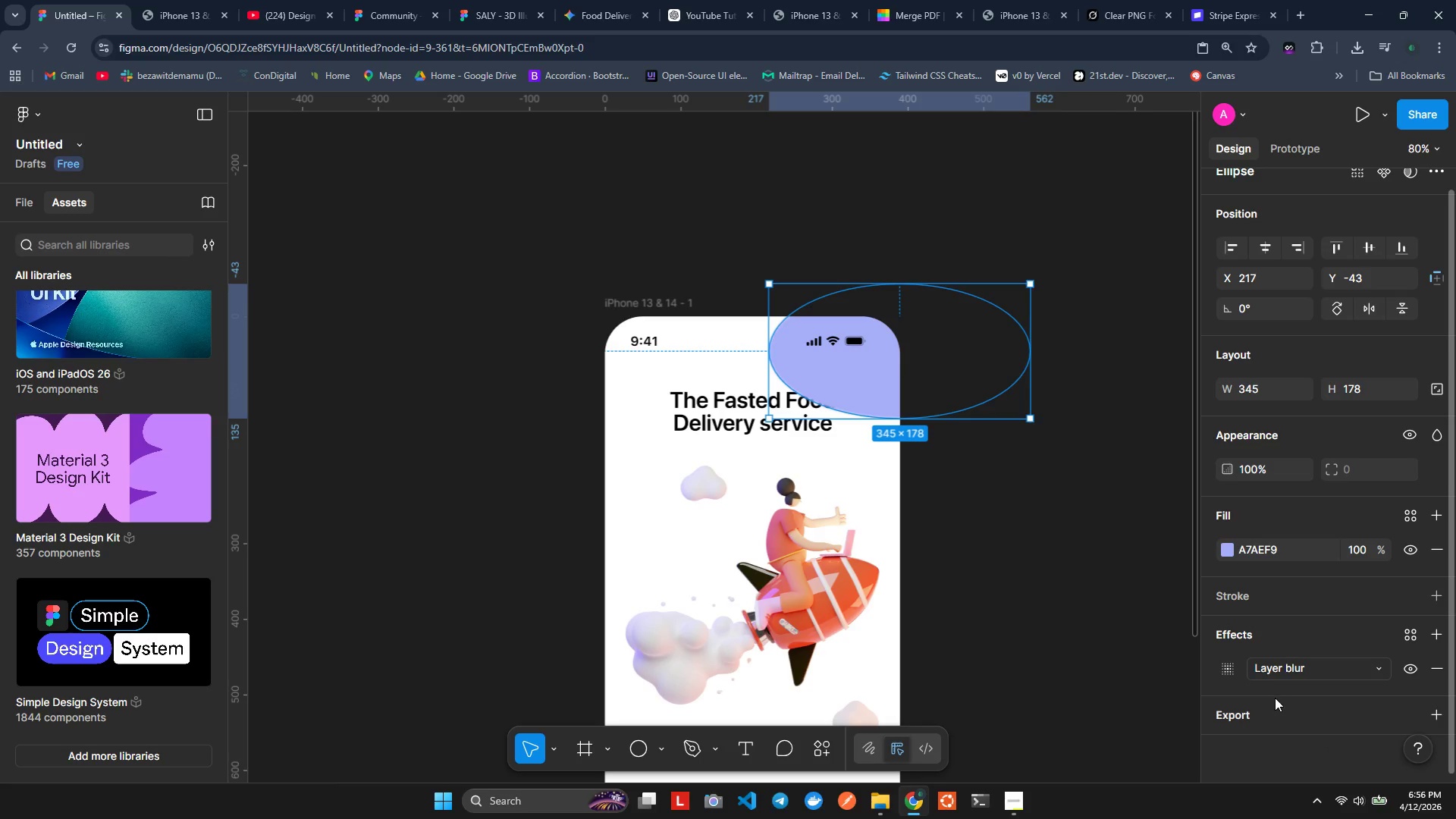 
left_click([1216, 671])
 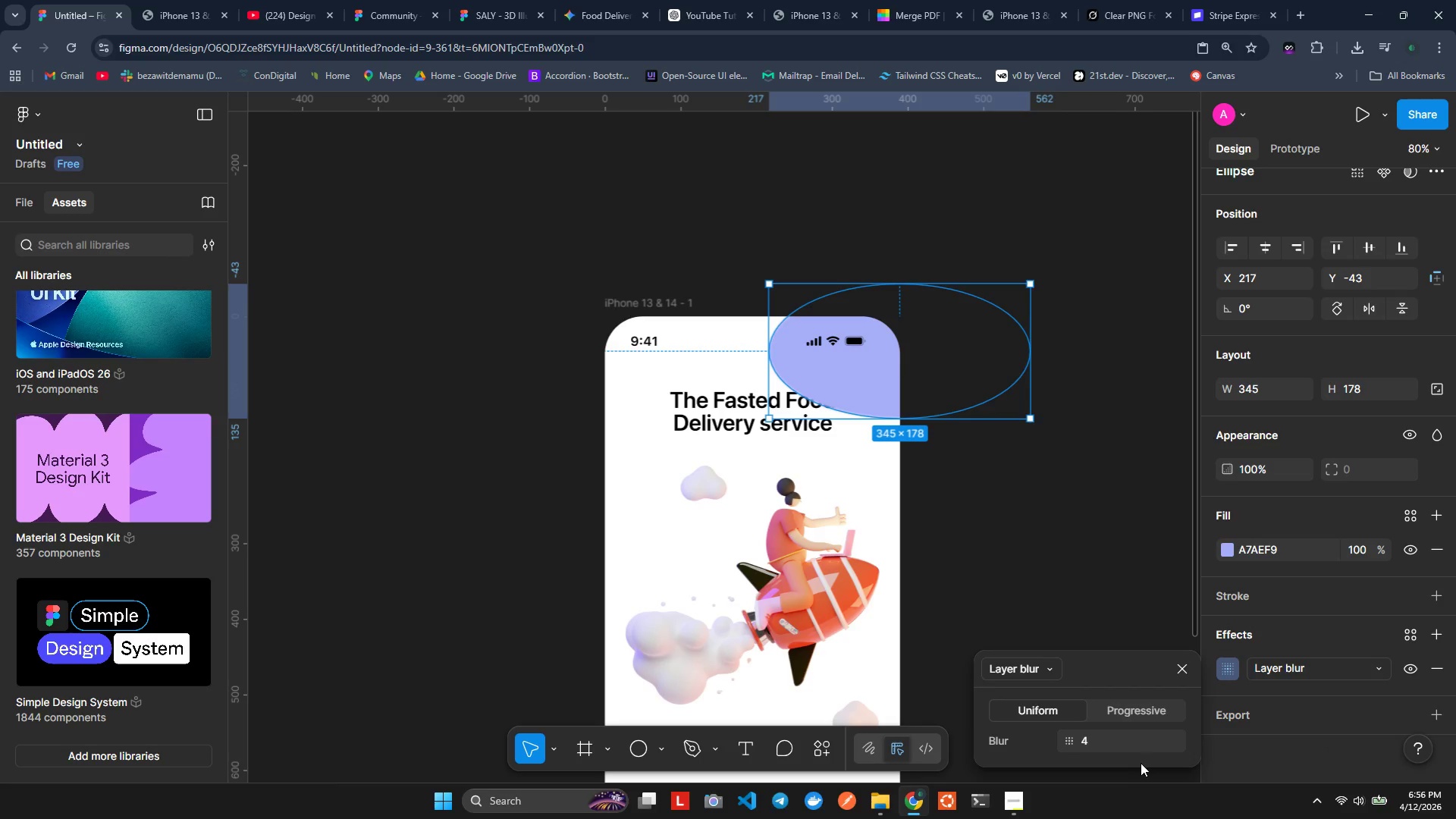 
left_click_drag(start_coordinate=[1110, 752], to_coordinate=[728, 437])
 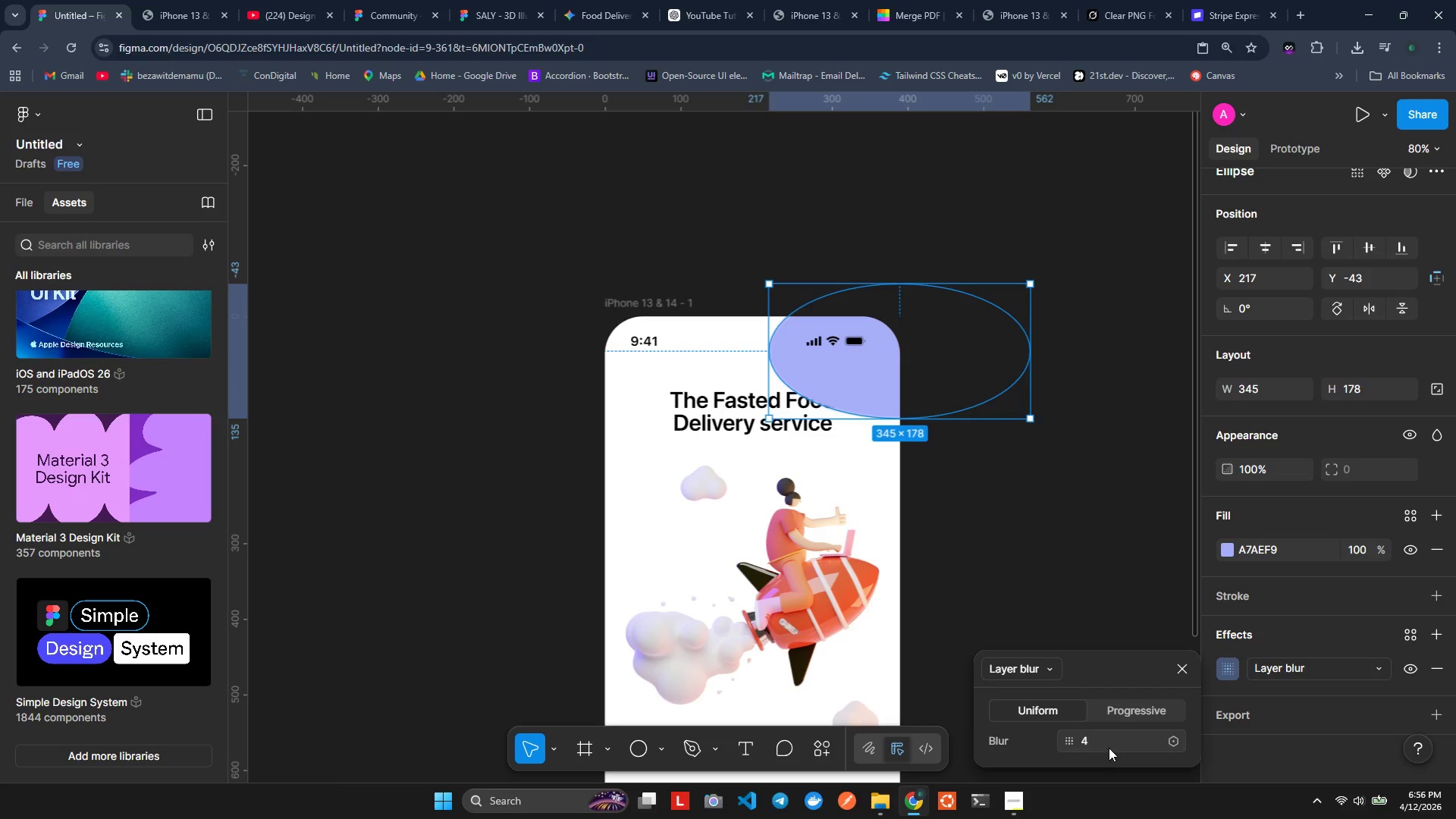 
left_click([1098, 747])
 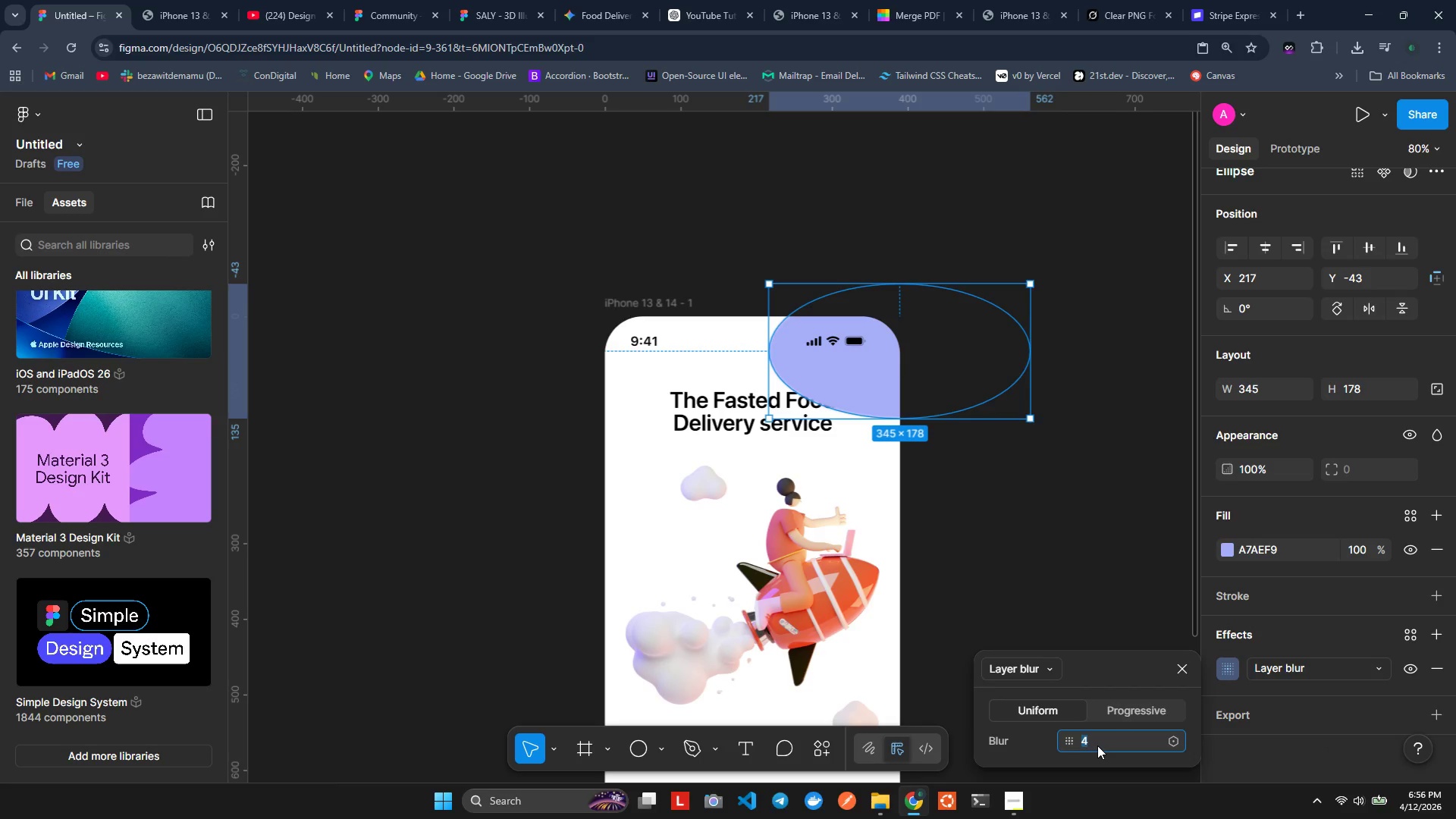 
type(200)
 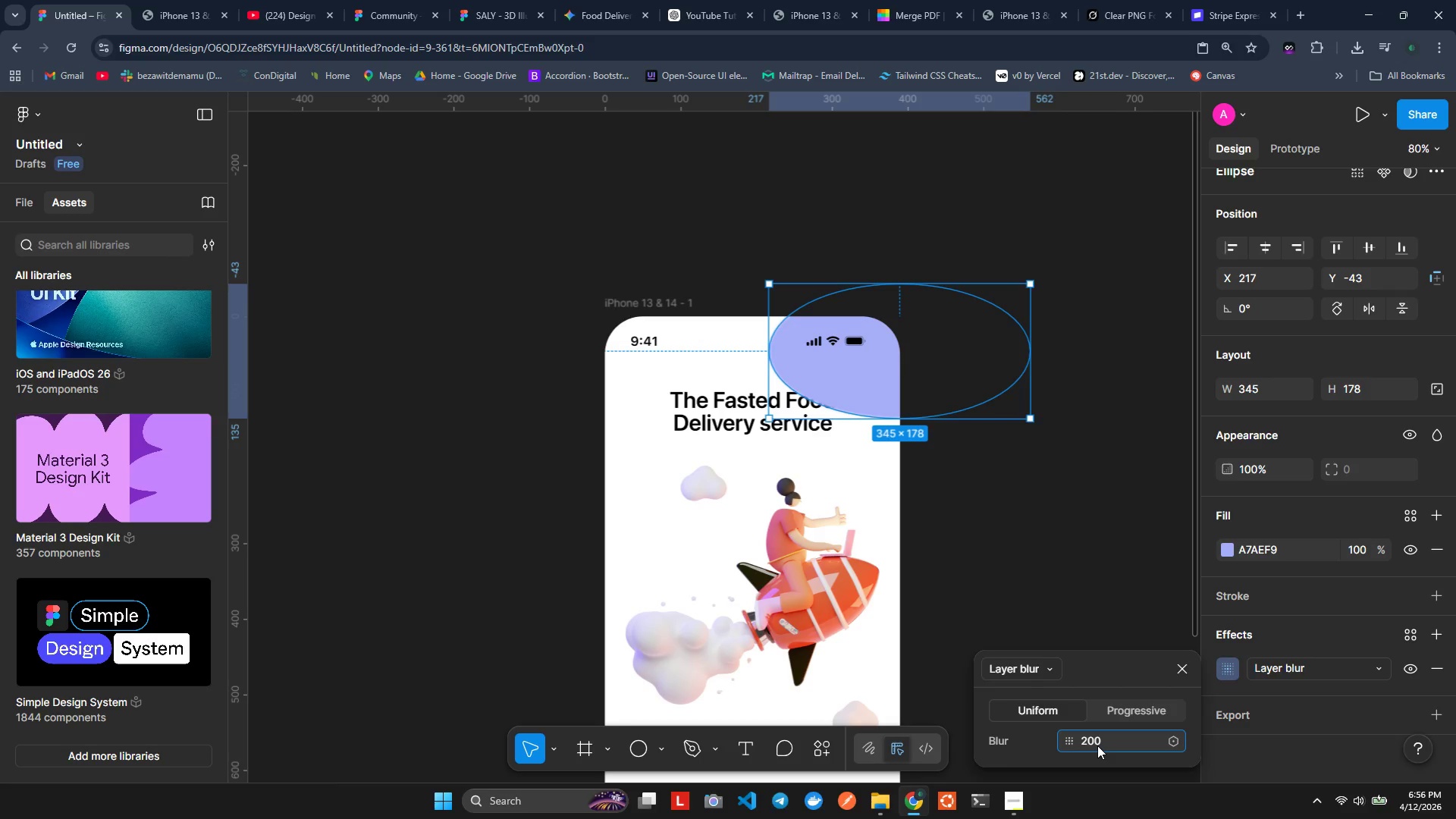 
key(Enter)
 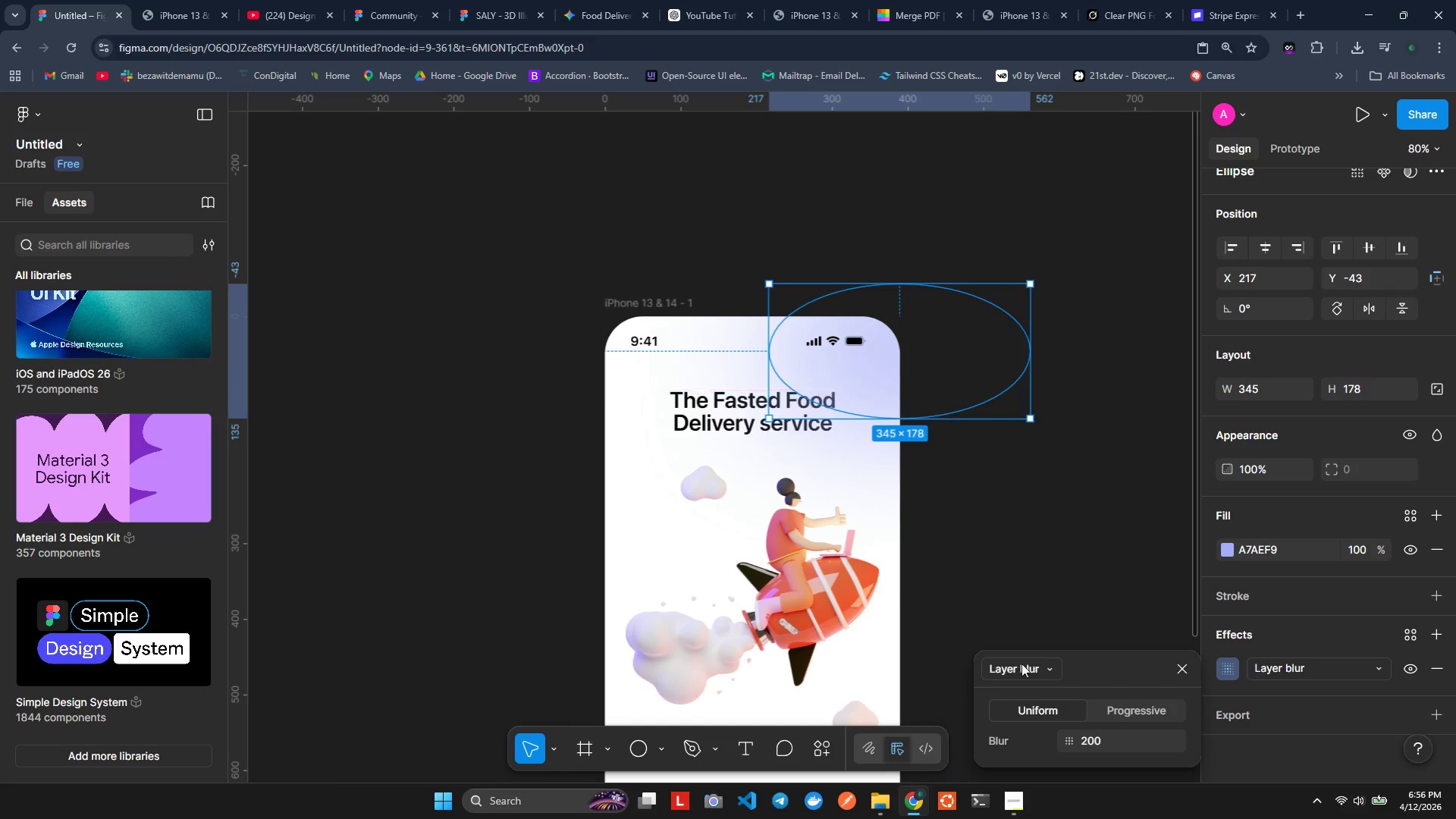 
left_click([1098, 481])
 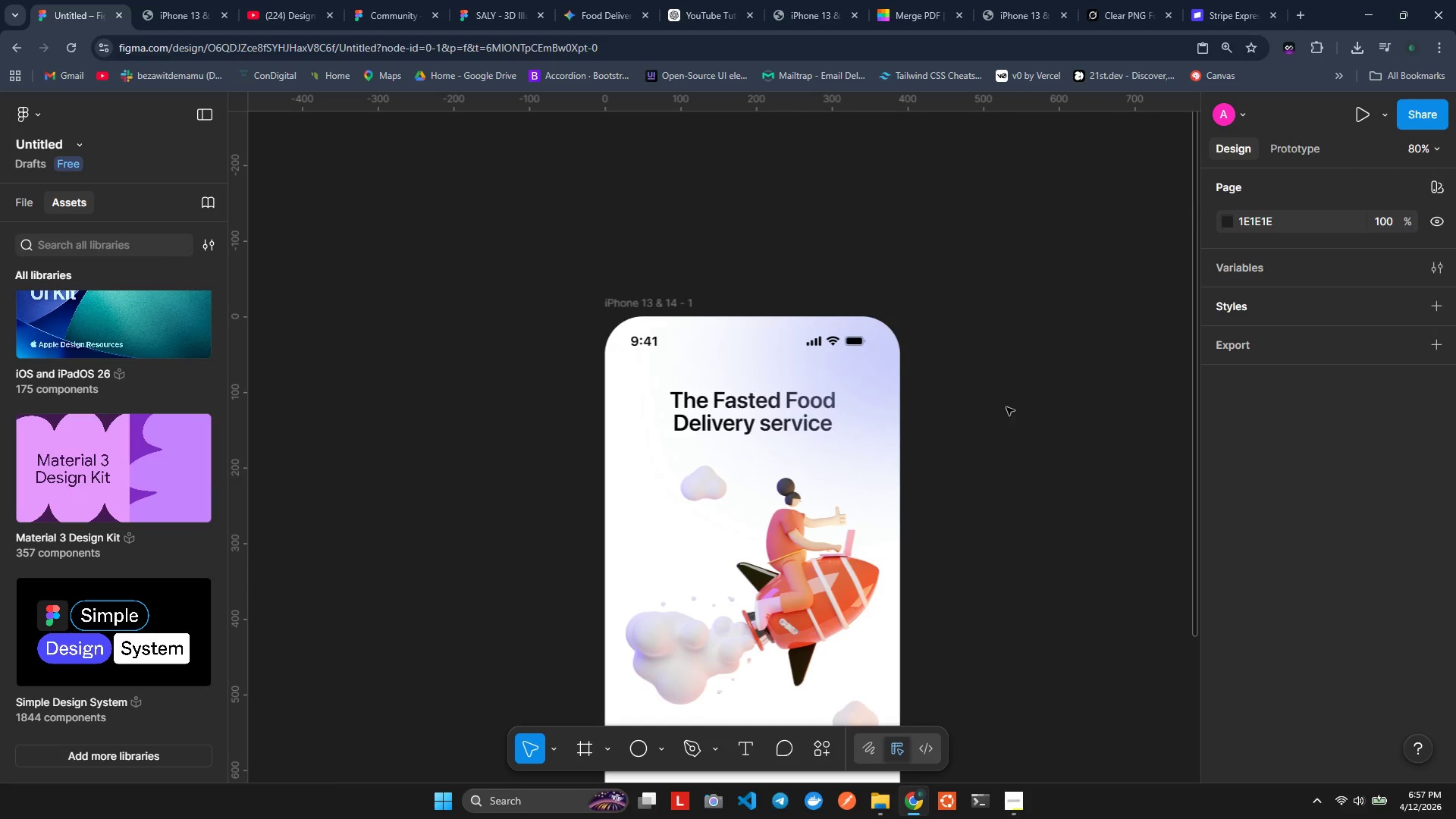 
left_click_drag(start_coordinate=[869, 398], to_coordinate=[843, 398])
 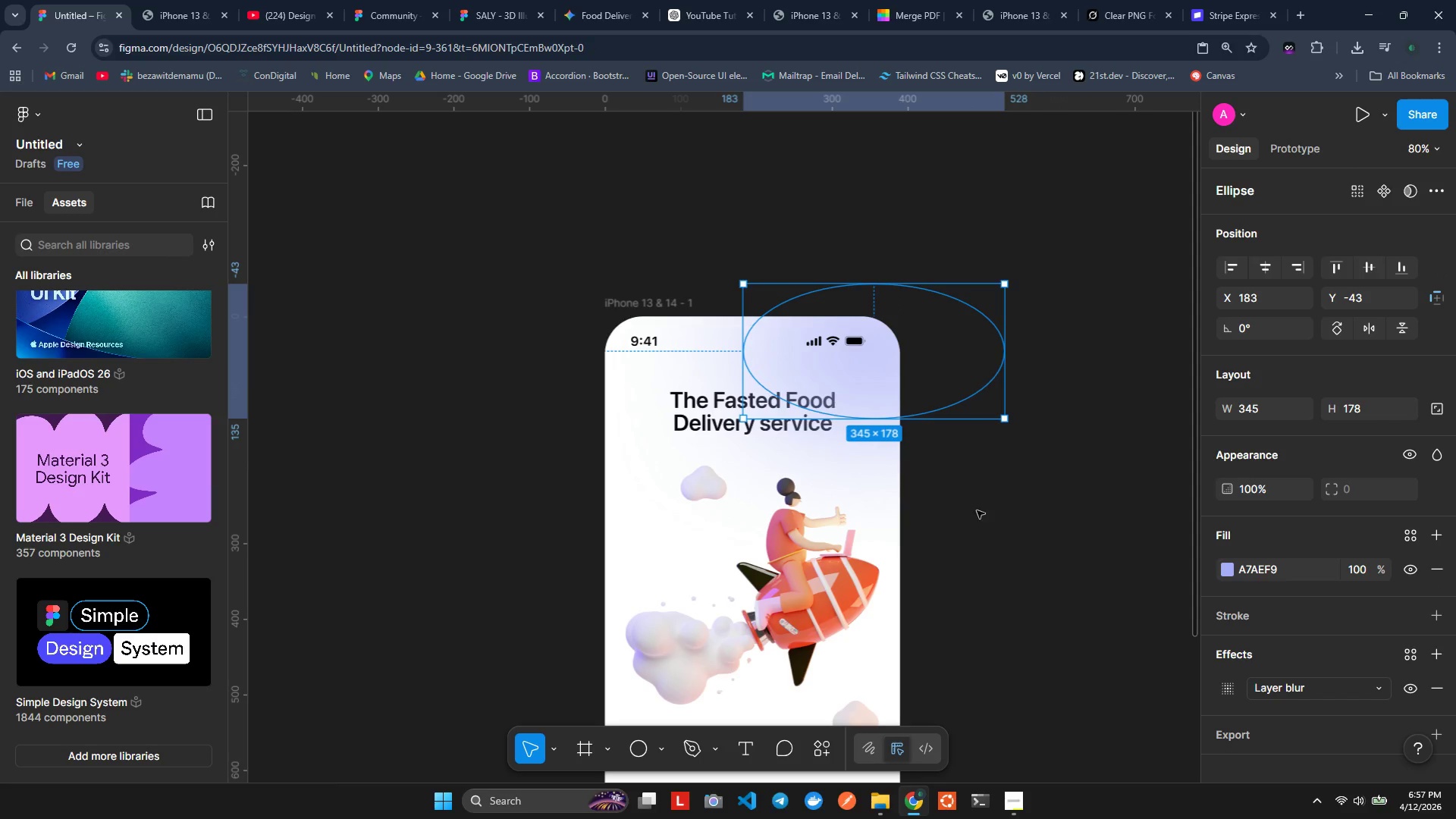 
left_click([994, 518])
 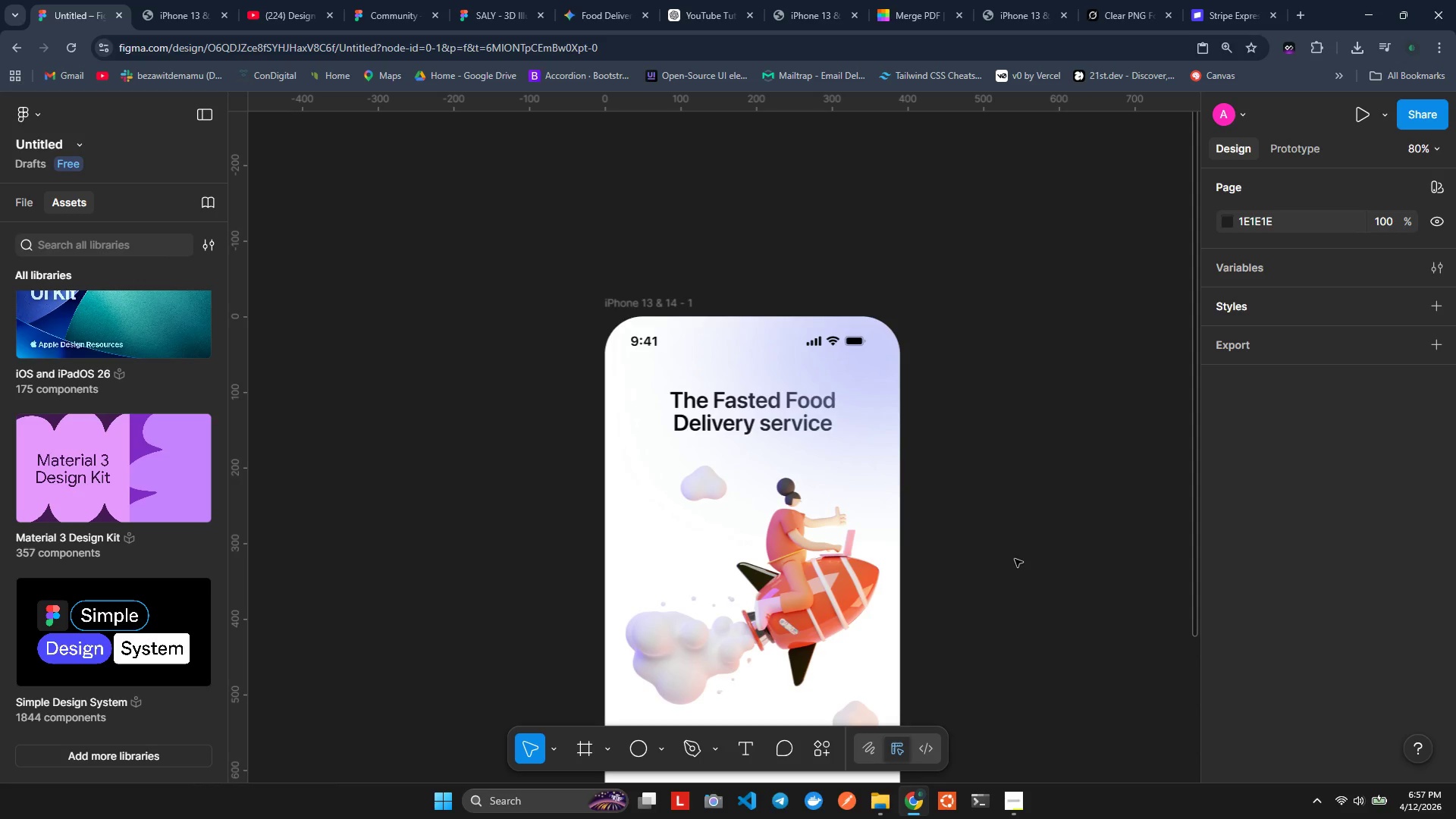 
wait(10.89)
 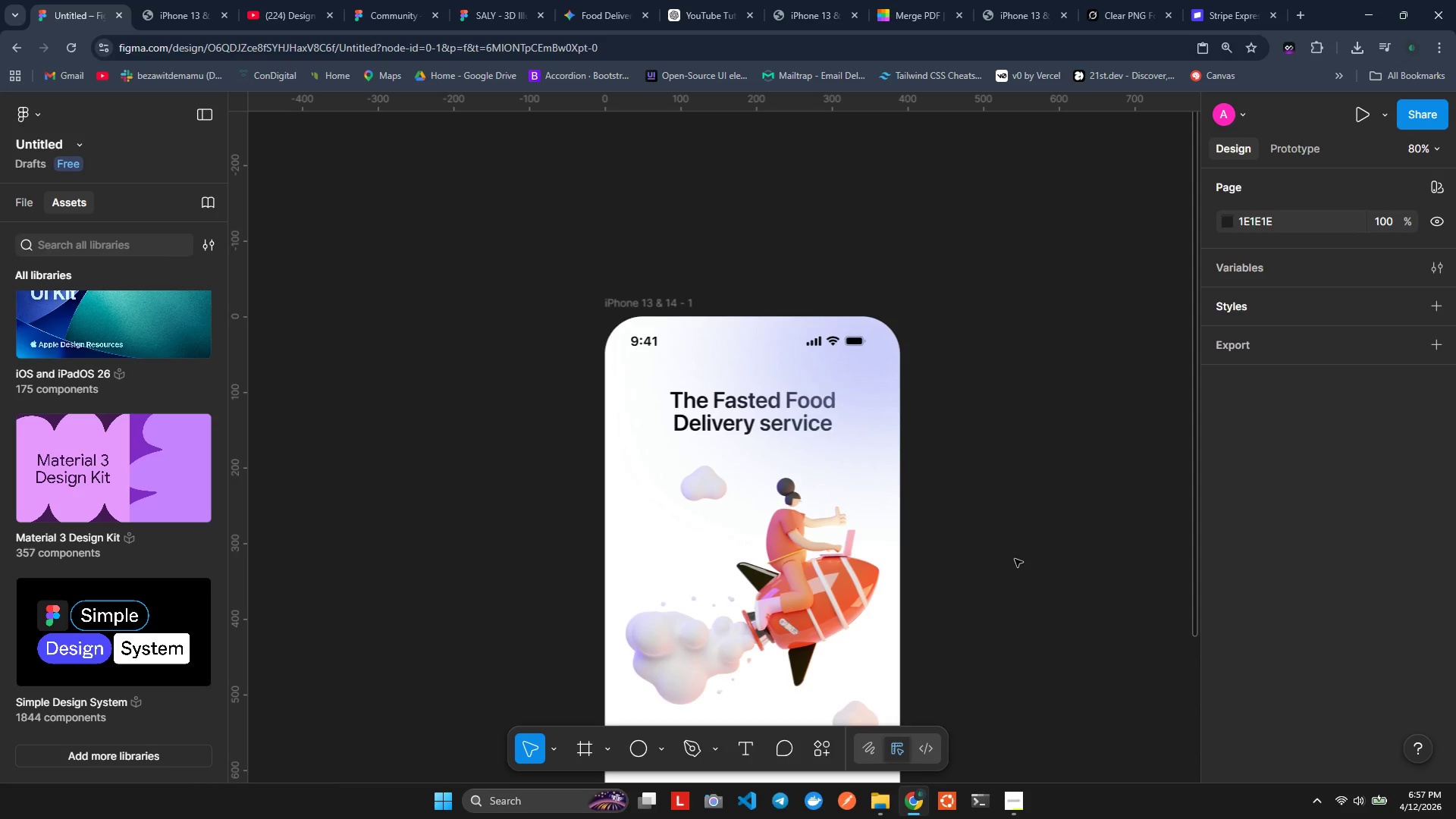 
key(O)
 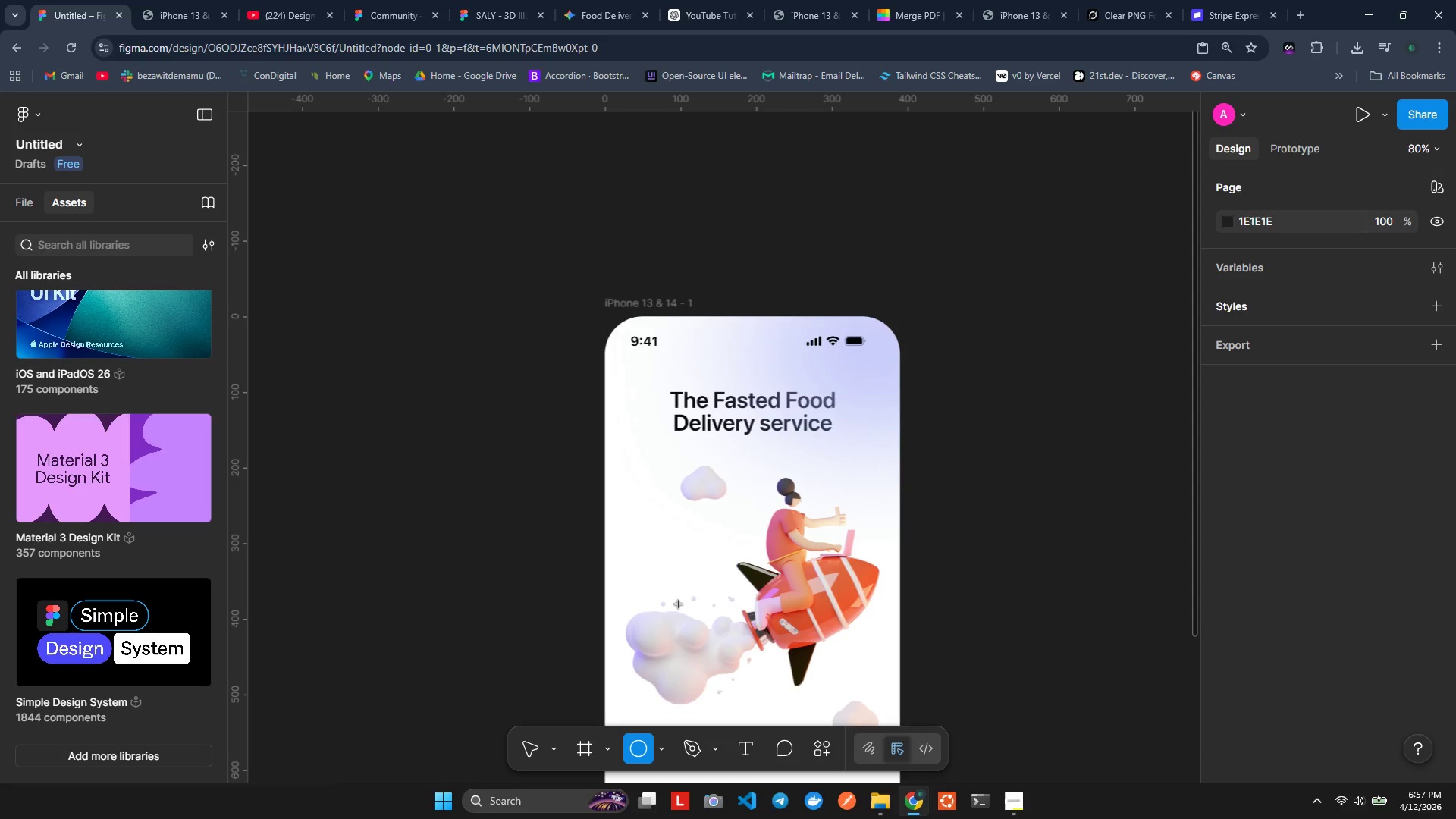 
left_click([679, 604])
 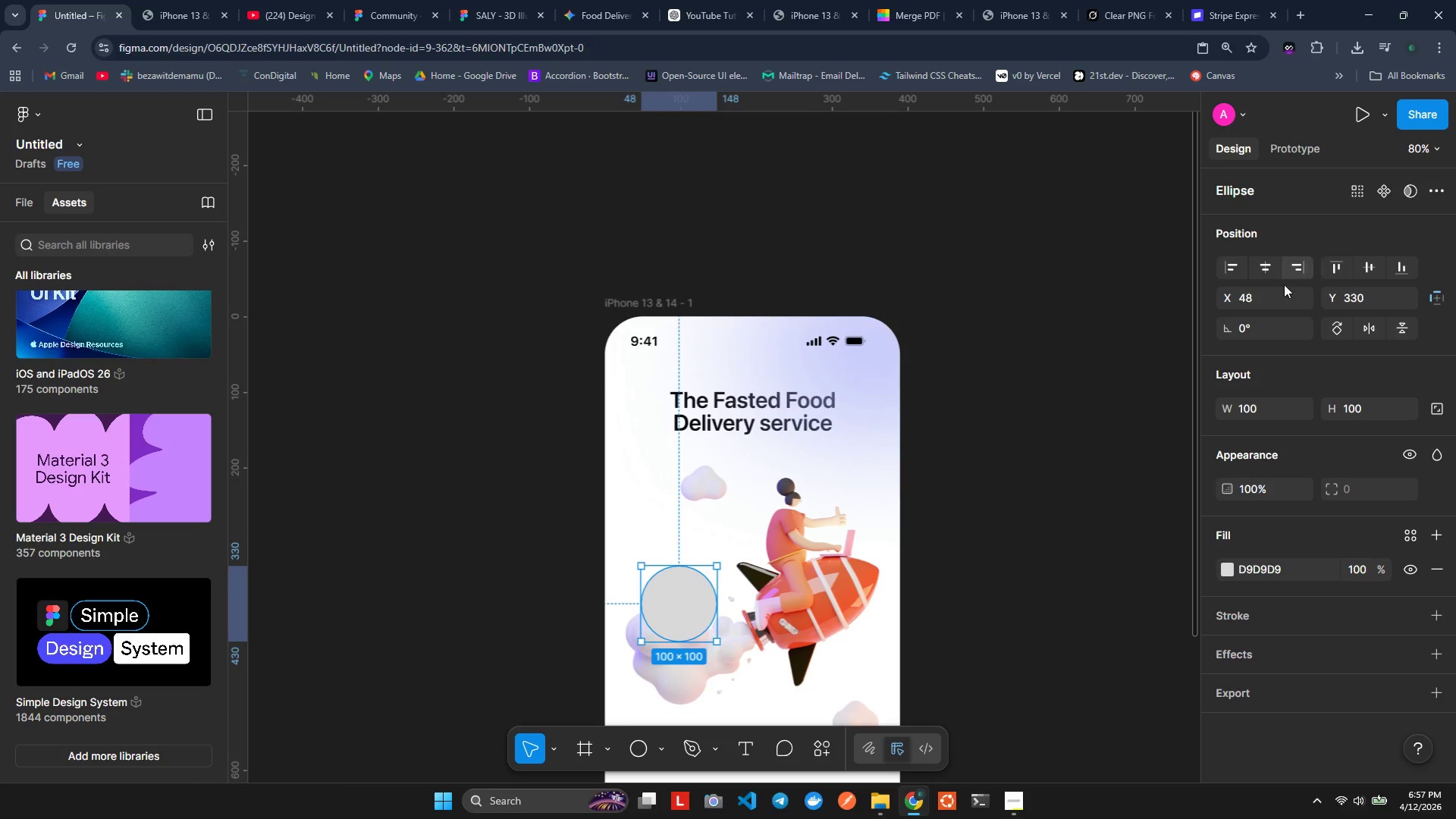 
double_click([1259, 413])
 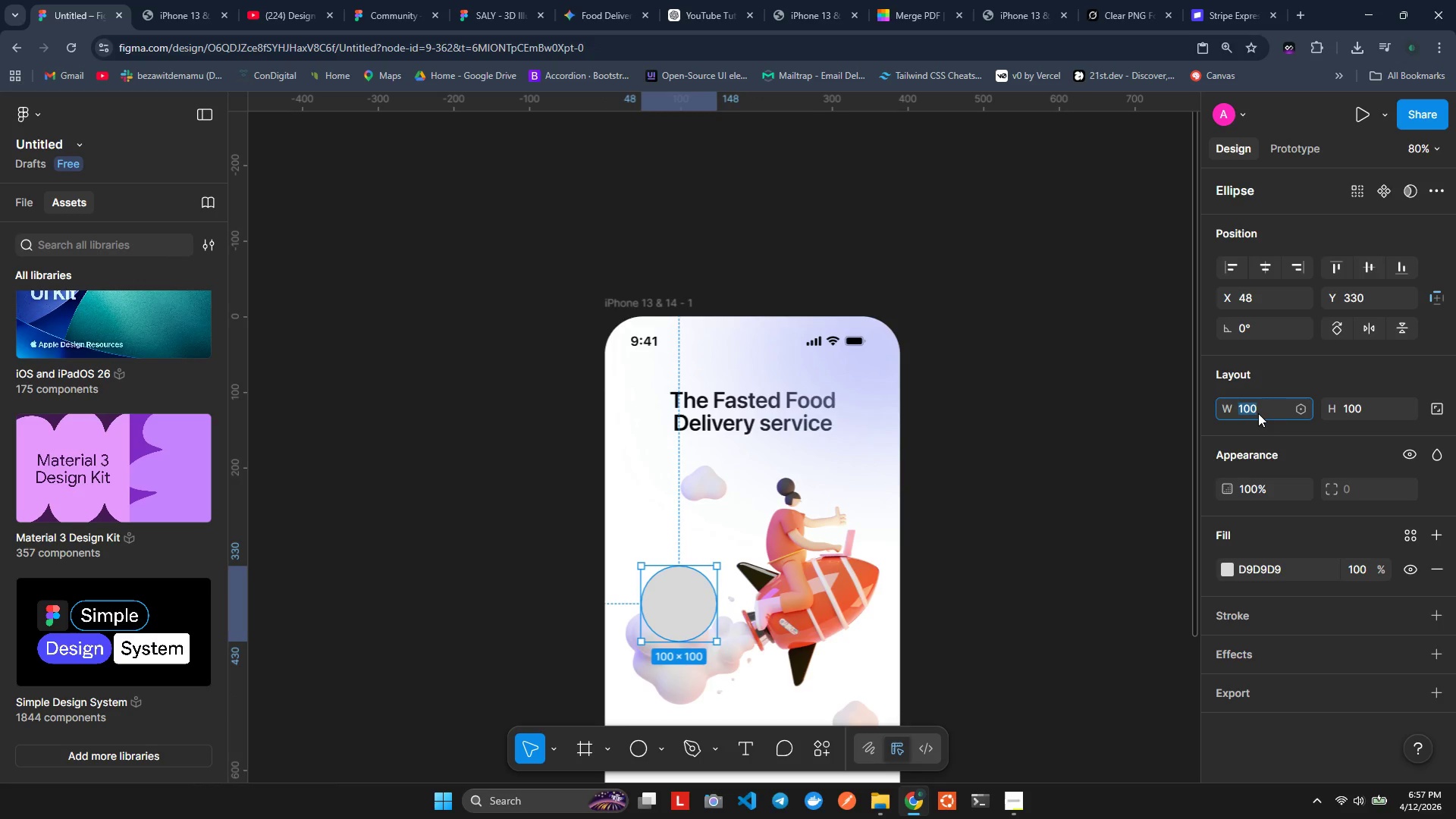 
type(721)
 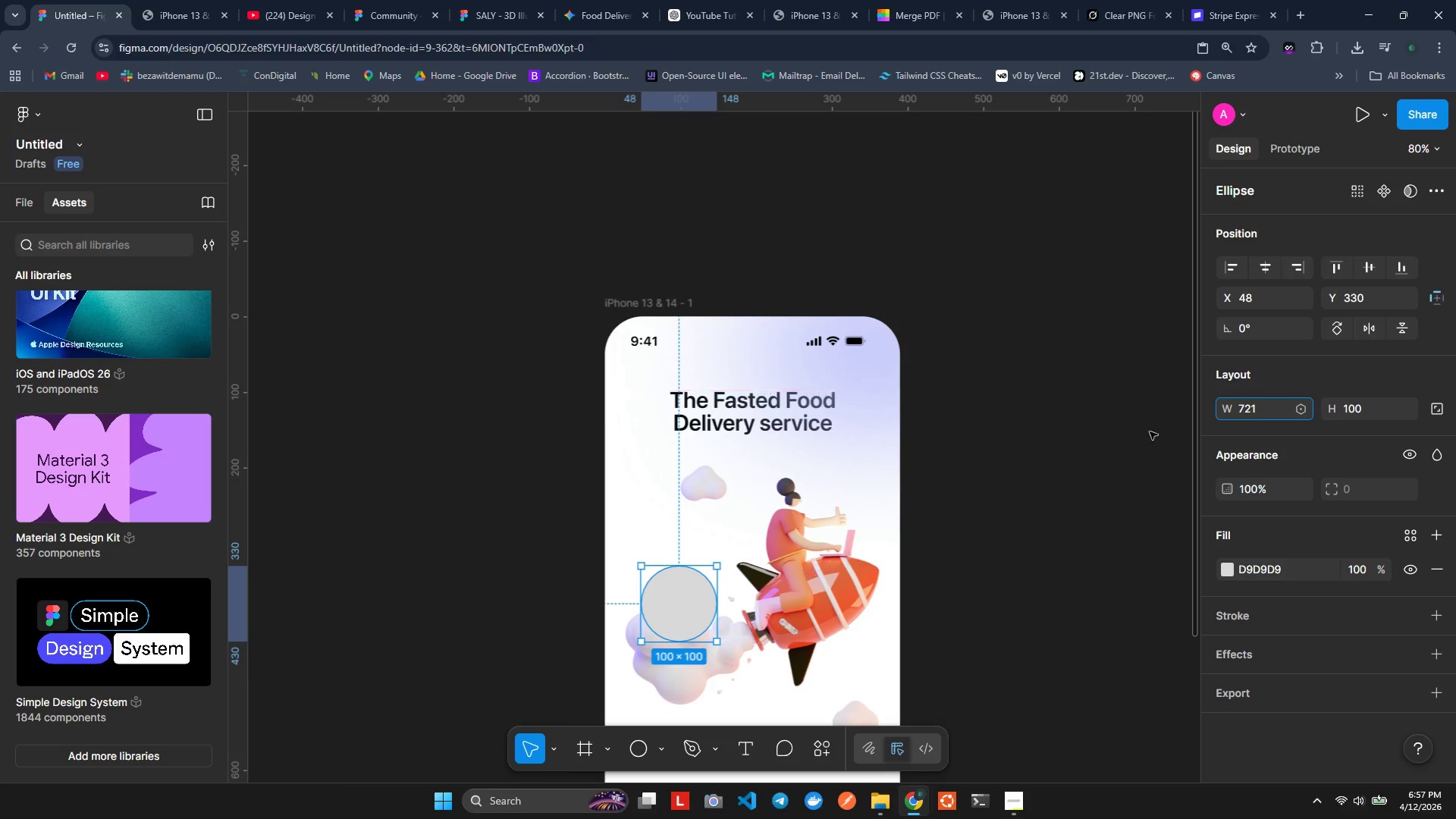 
left_click([1348, 411])
 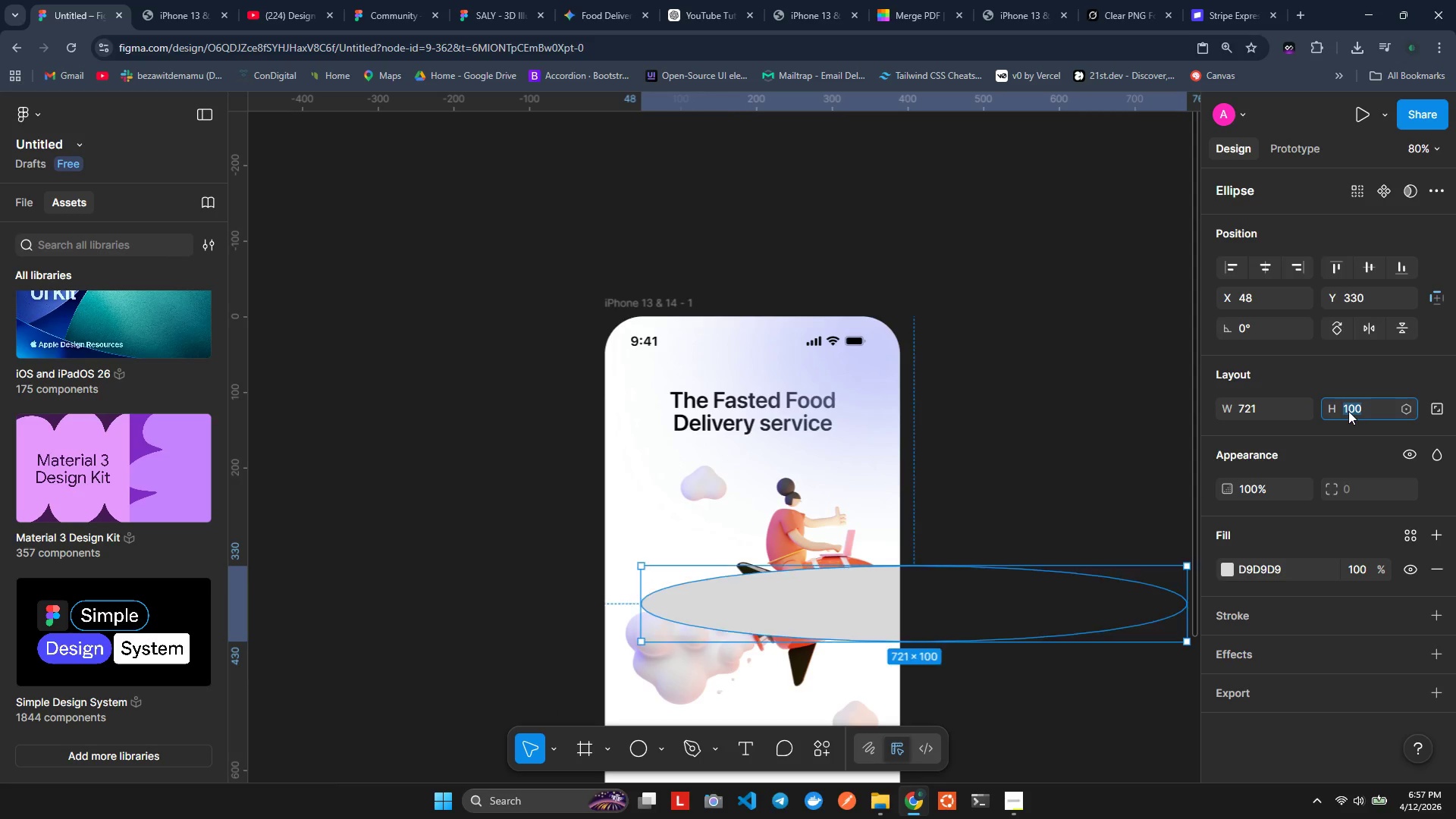 
type(311)
 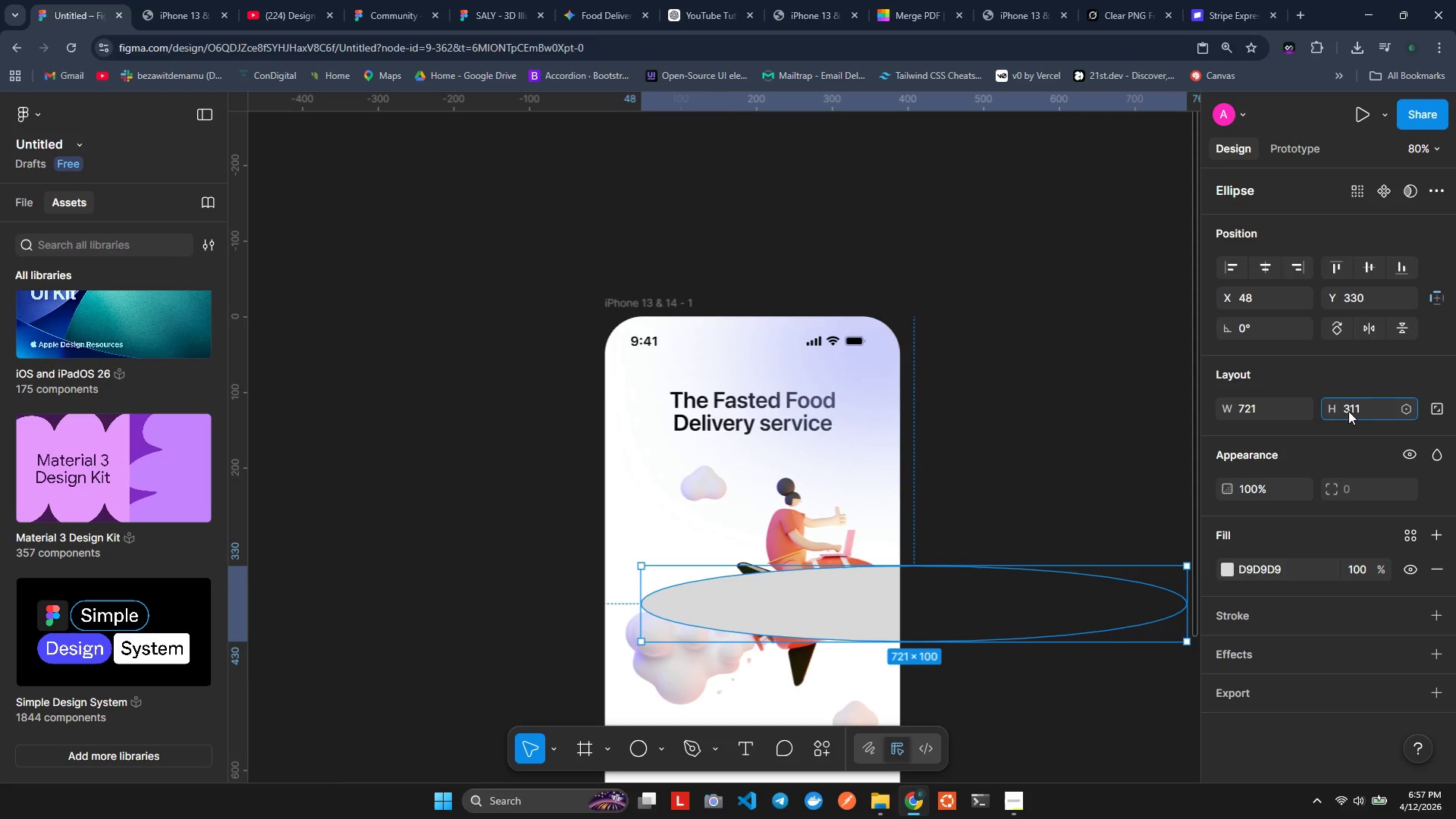 
key(Enter)
 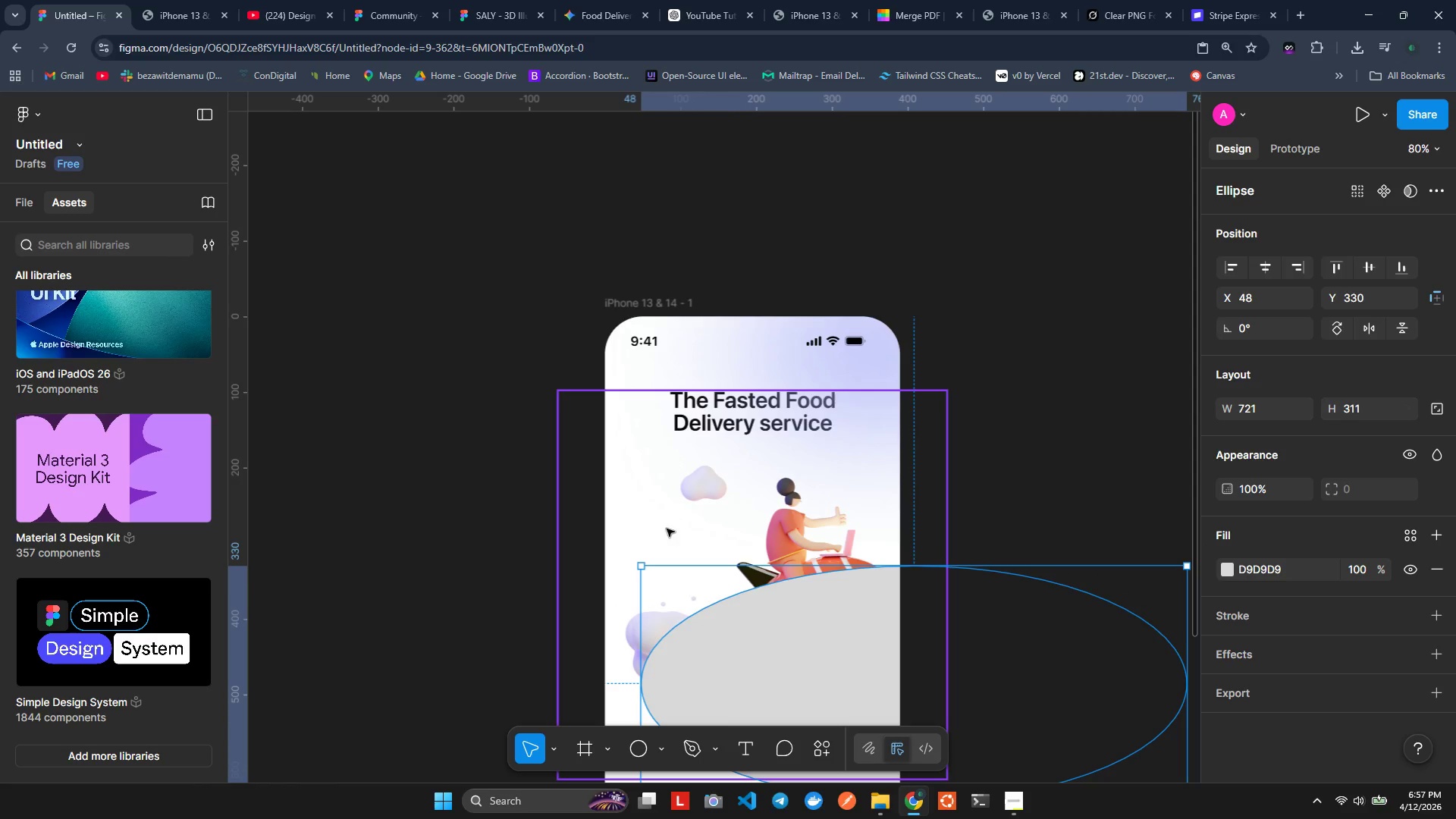 
left_click_drag(start_coordinate=[848, 643], to_coordinate=[671, 587])
 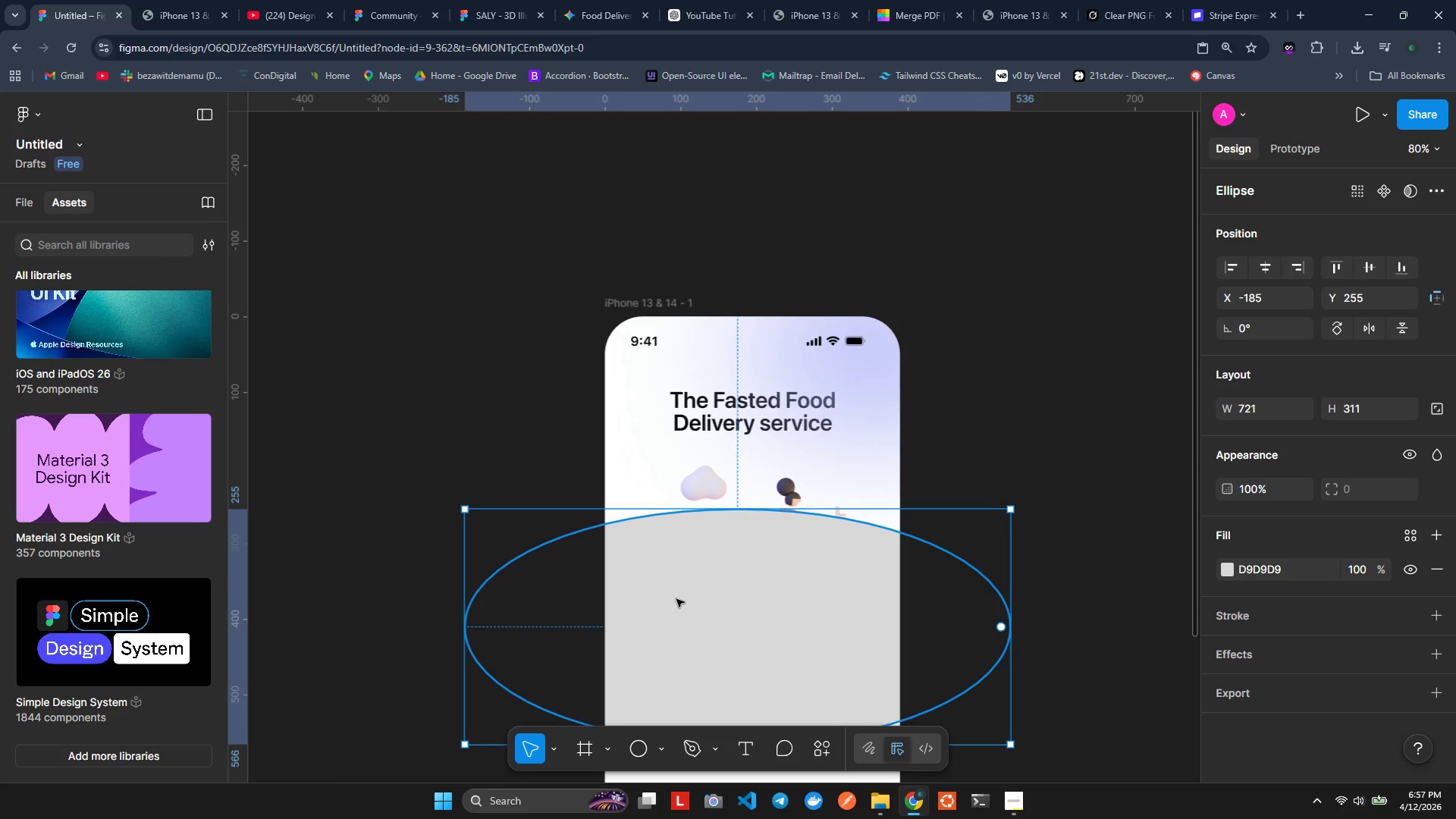 
left_click_drag(start_coordinate=[690, 608], to_coordinate=[996, 579])
 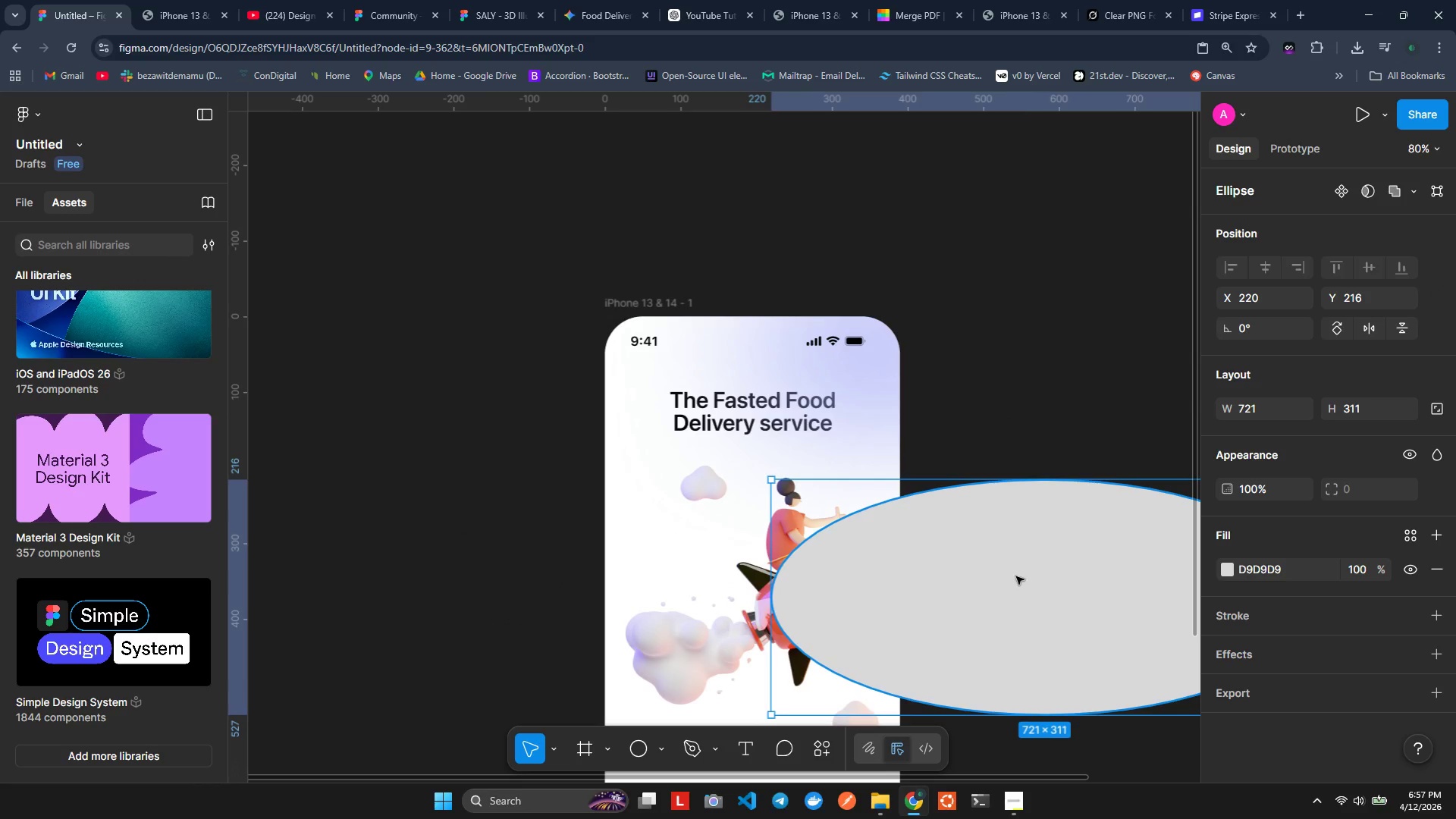 
left_click_drag(start_coordinate=[1016, 576], to_coordinate=[952, 555])
 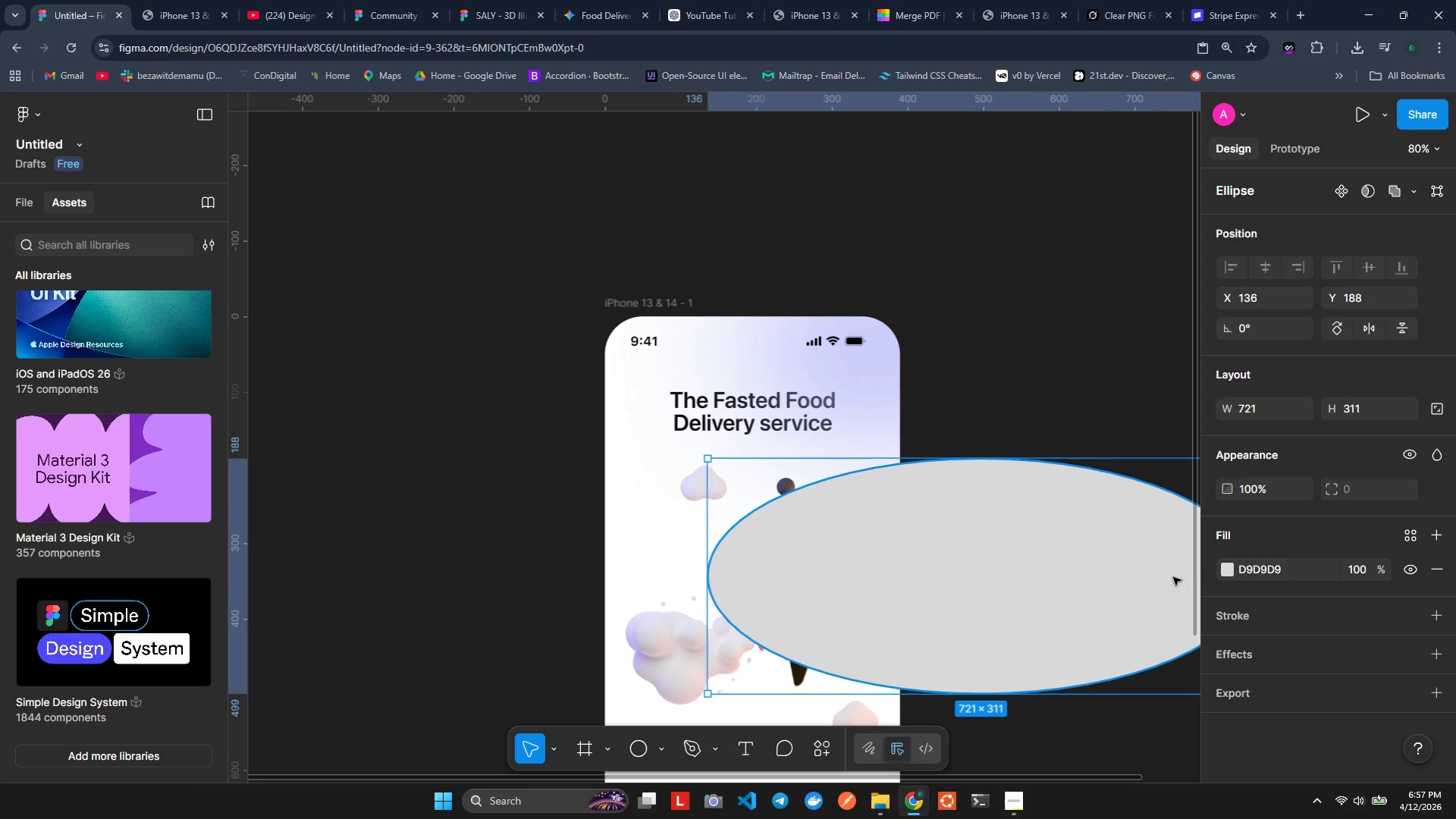 
left_click_drag(start_coordinate=[1193, 577], to_coordinate=[1081, 565])
 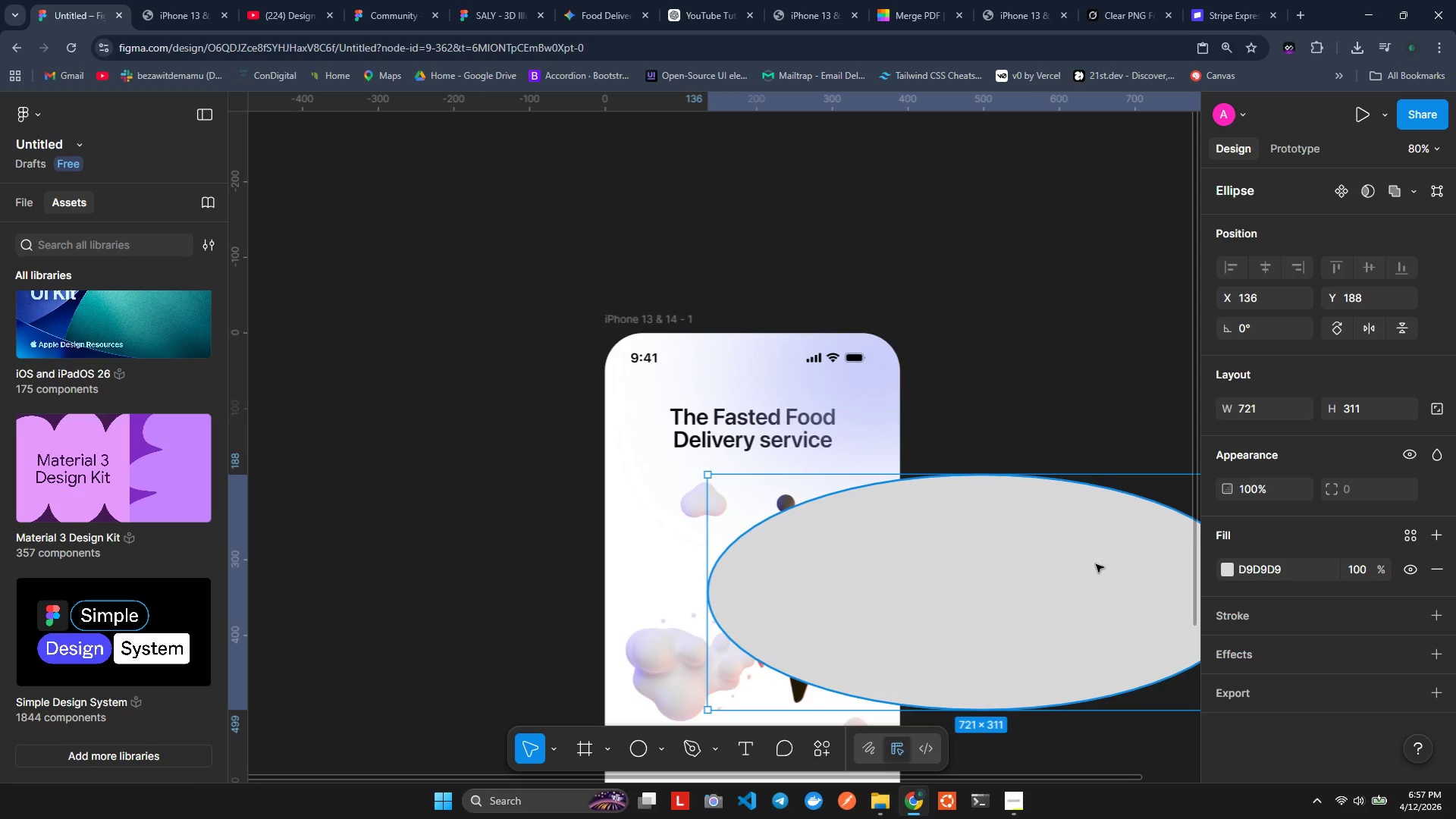 
left_click_drag(start_coordinate=[1097, 565], to_coordinate=[908, 561])
 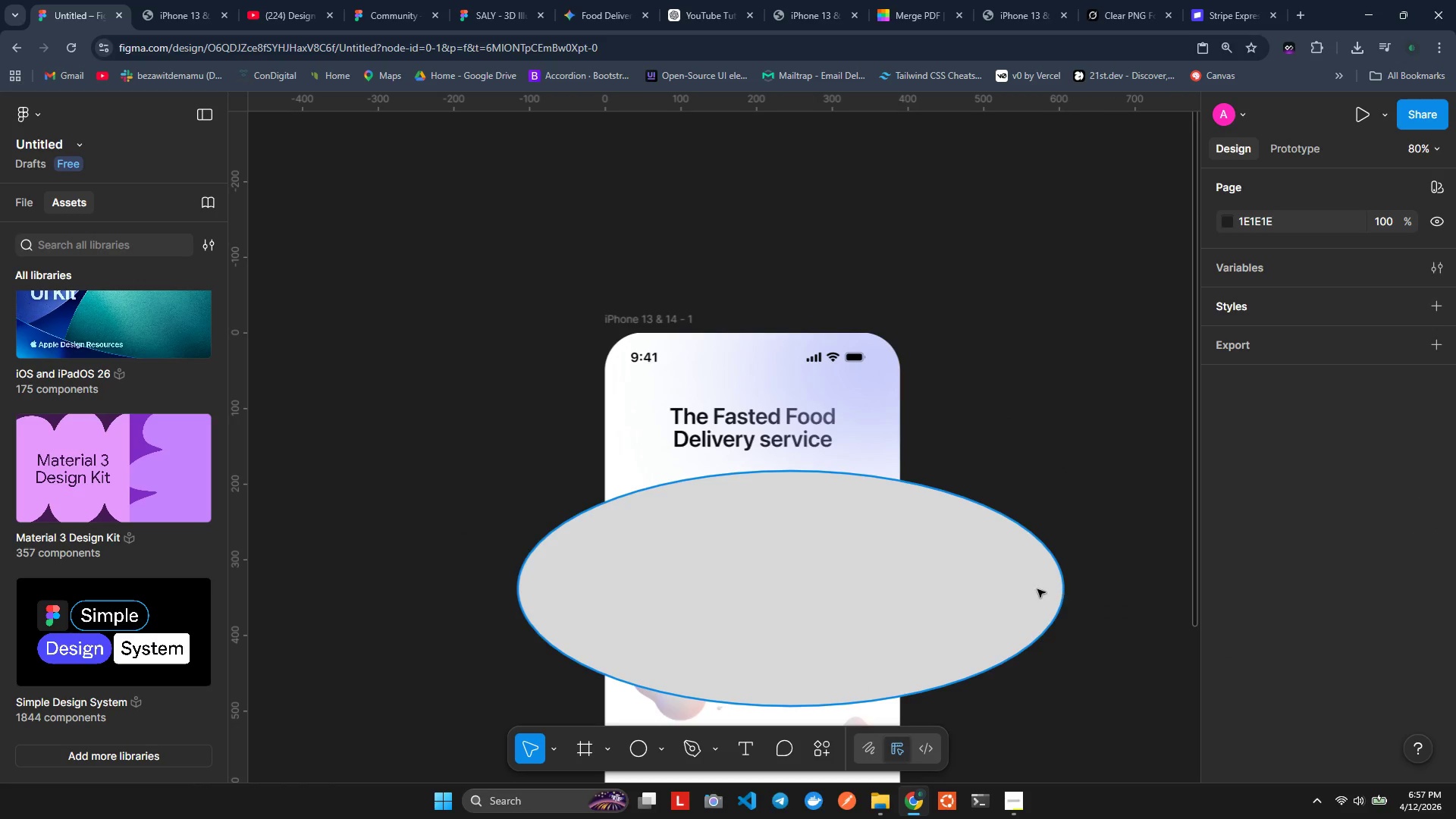 
left_click_drag(start_coordinate=[1032, 587], to_coordinate=[959, 616])
 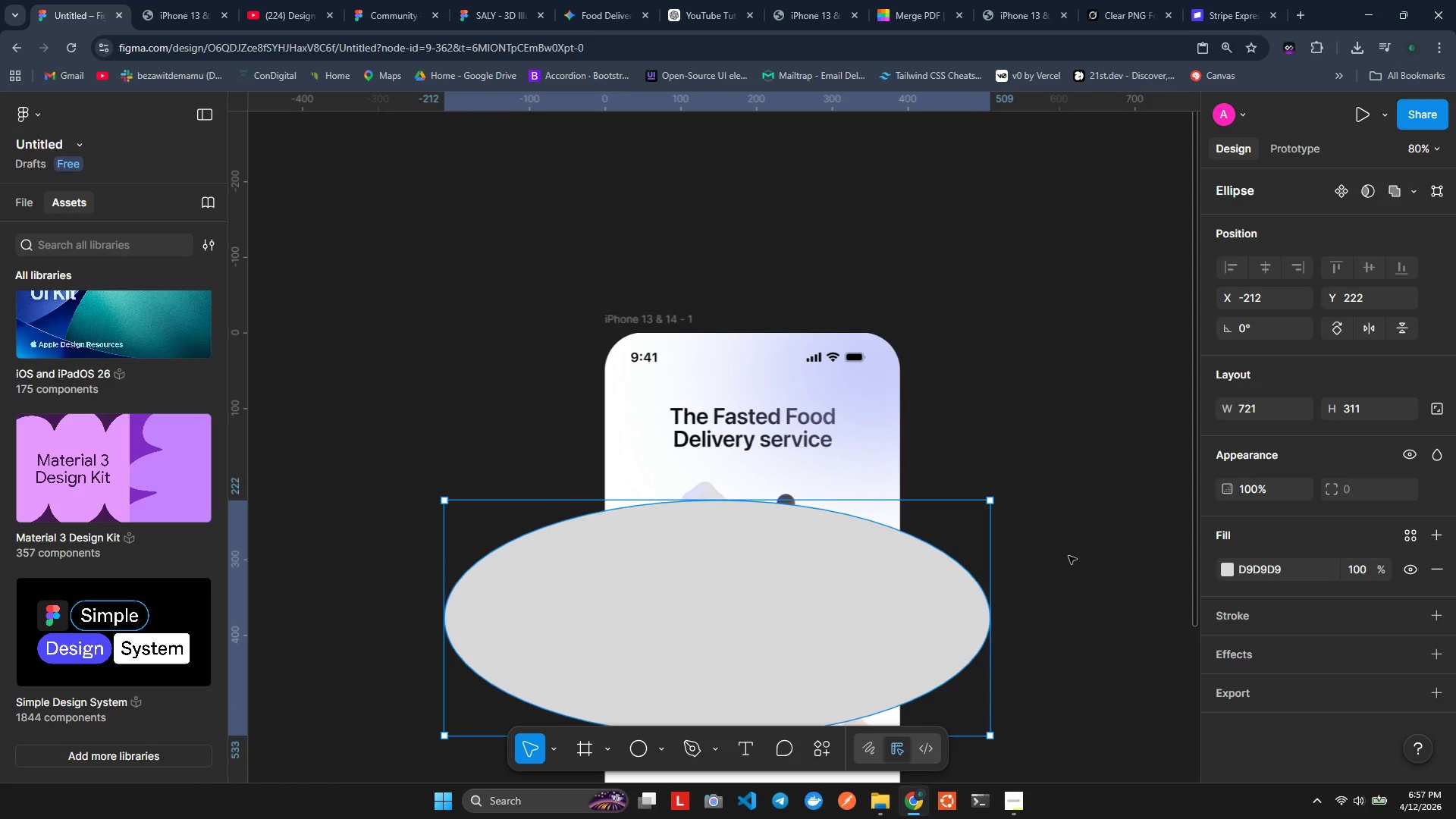 
left_click([1099, 537])
 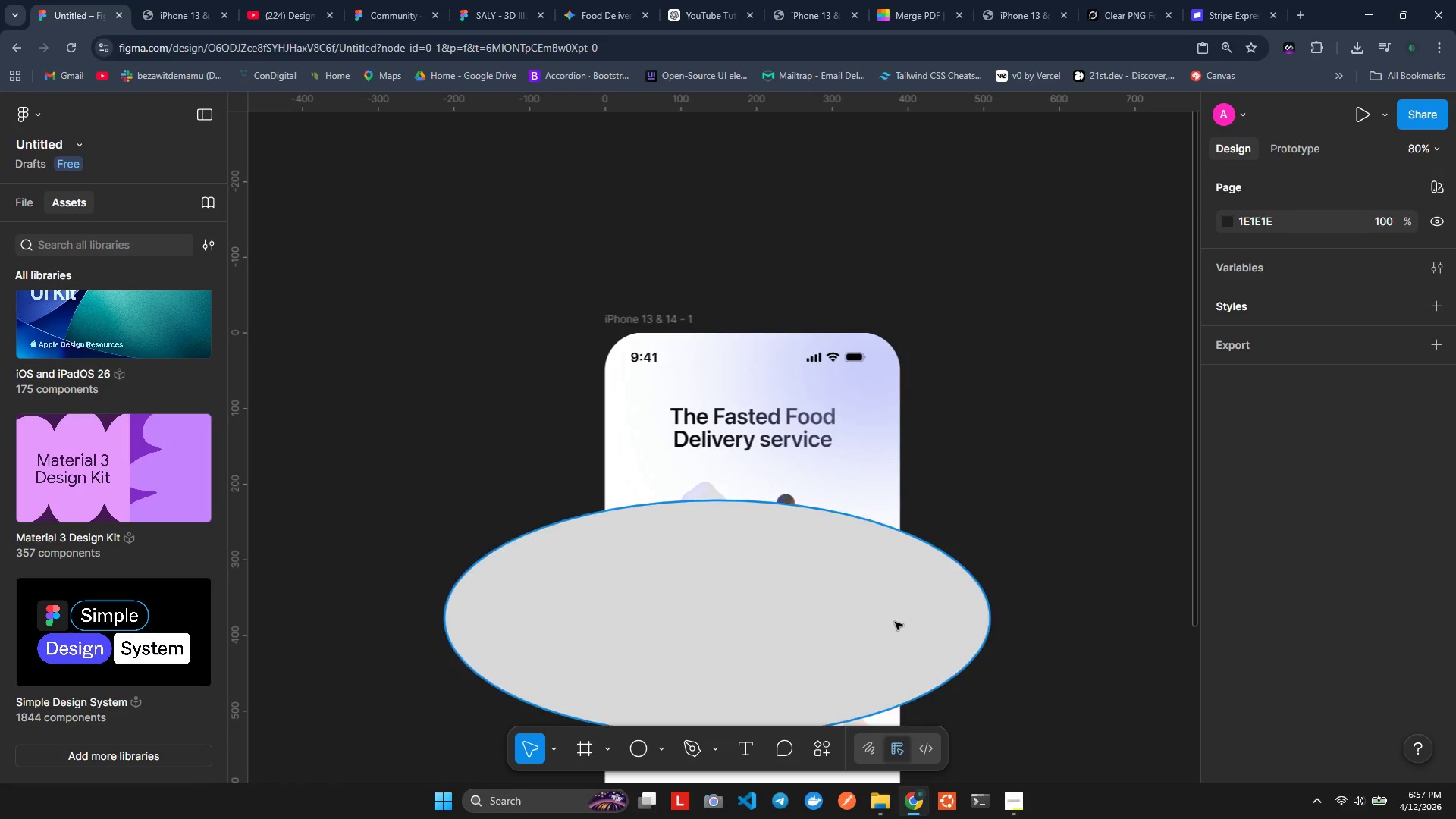 
scroll: coordinate [894, 622], scroll_direction: down, amount: 1.0
 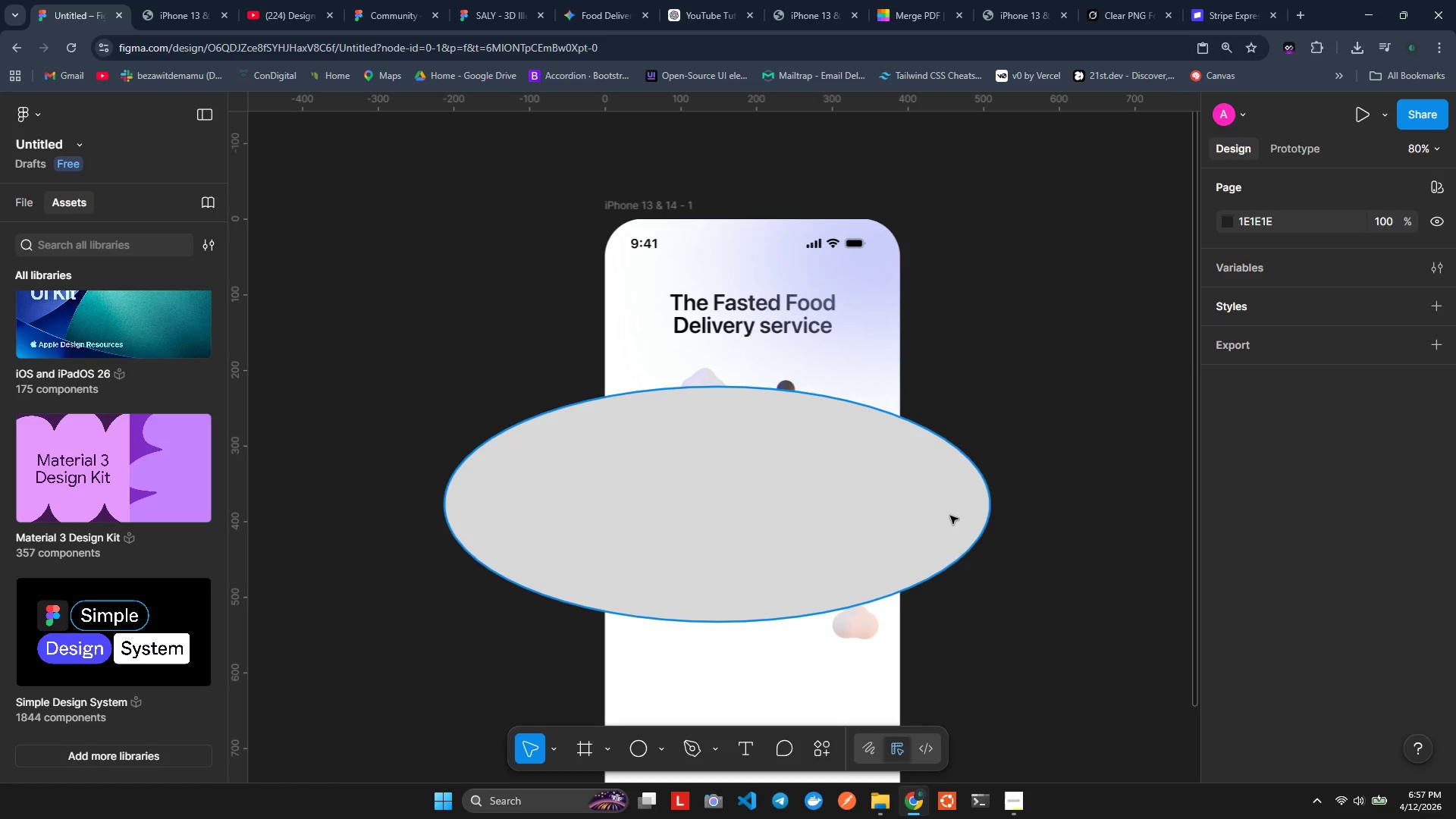 
left_click_drag(start_coordinate=[943, 516], to_coordinate=[952, 515])
 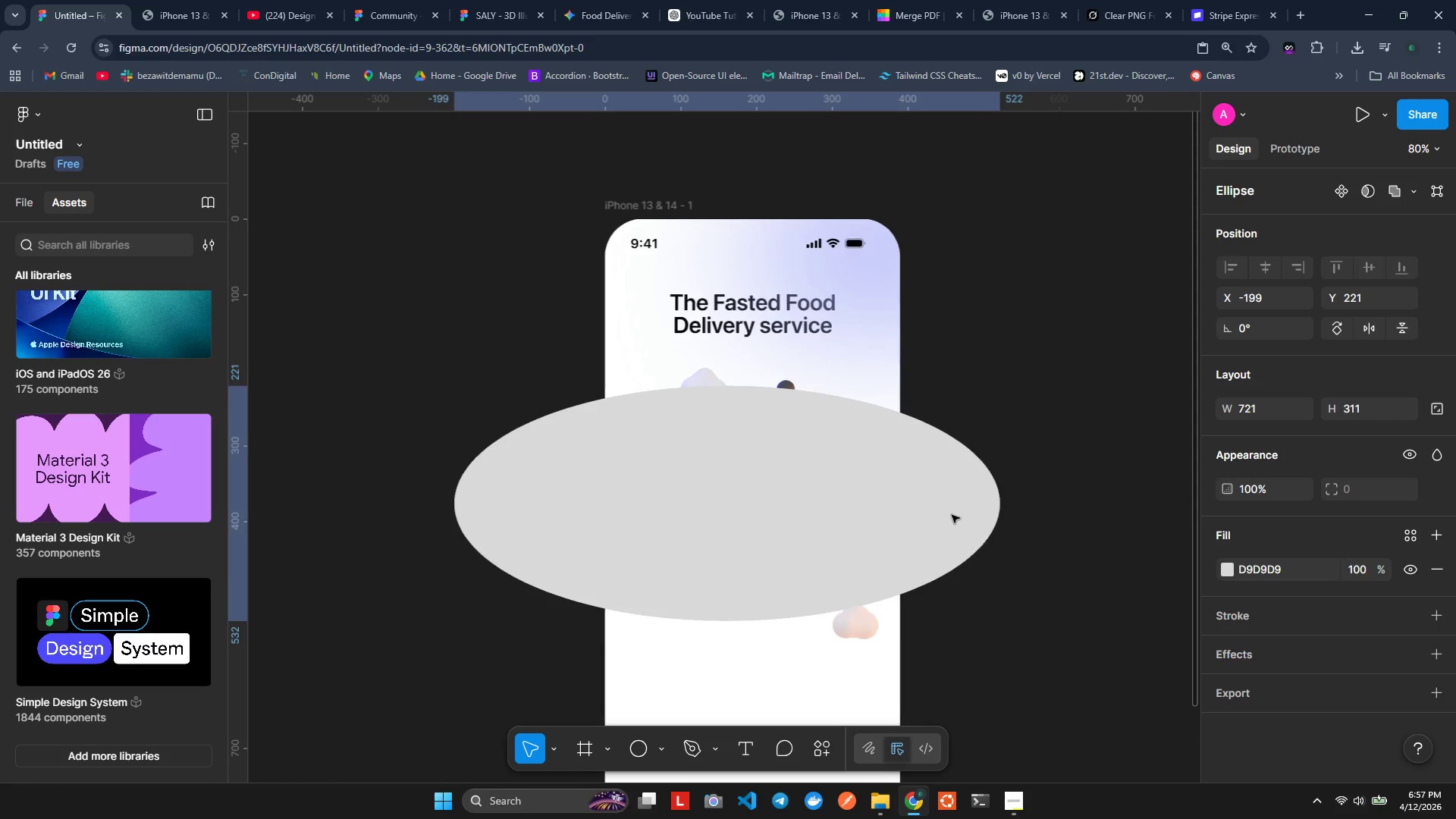 
left_click_drag(start_coordinate=[952, 515], to_coordinate=[972, 514])
 